 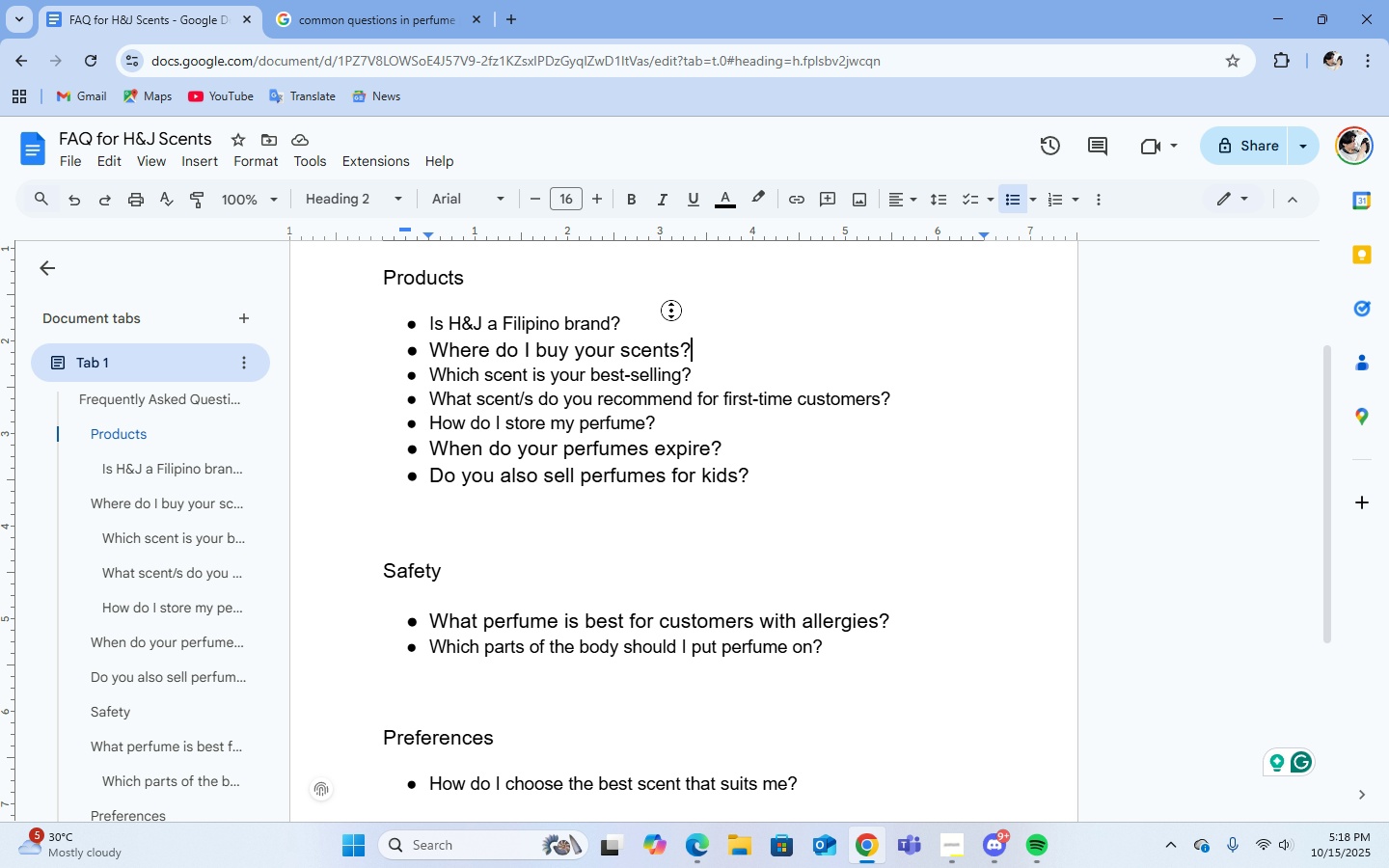 
left_click([668, 302])
 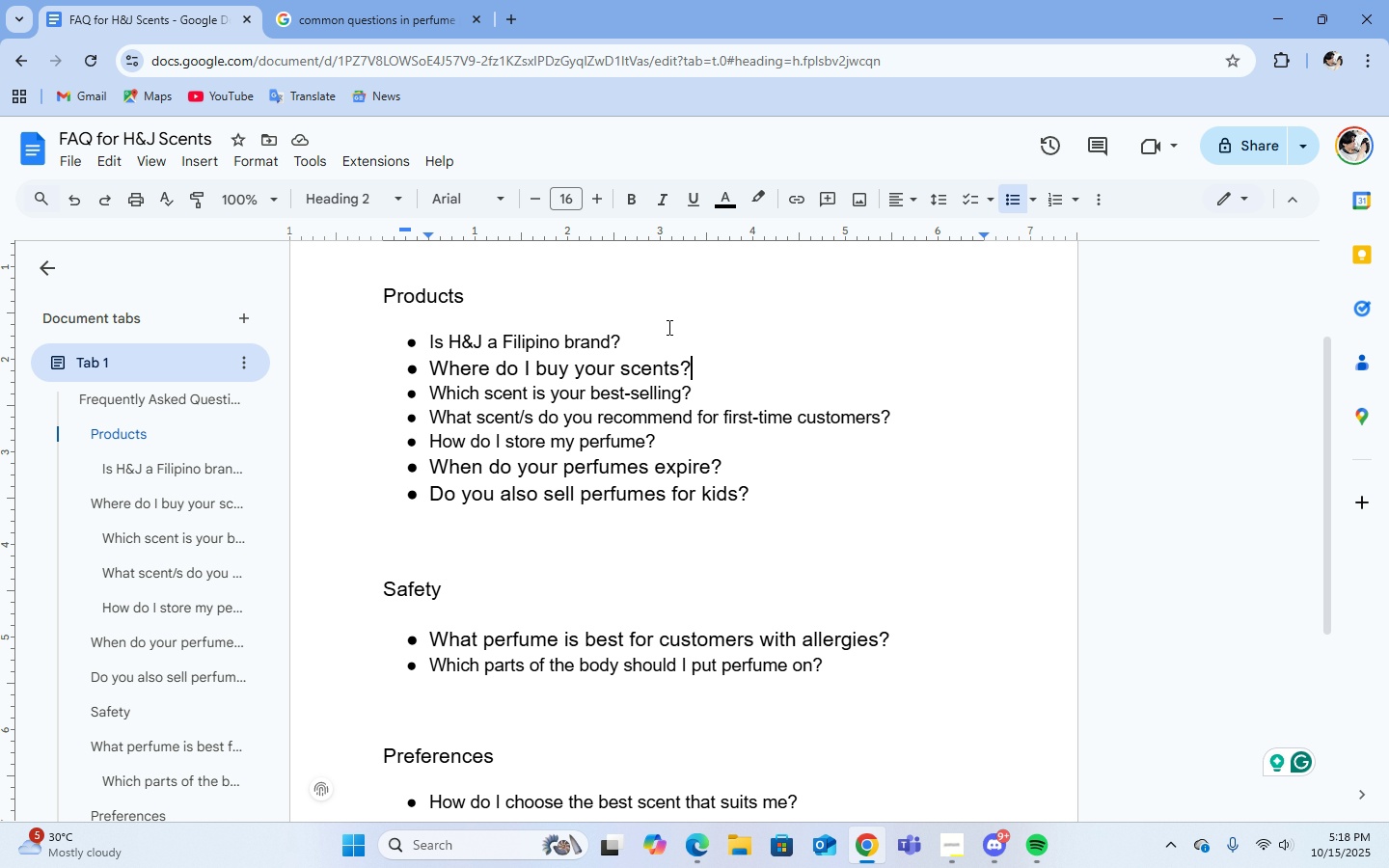 
left_click([667, 327])
 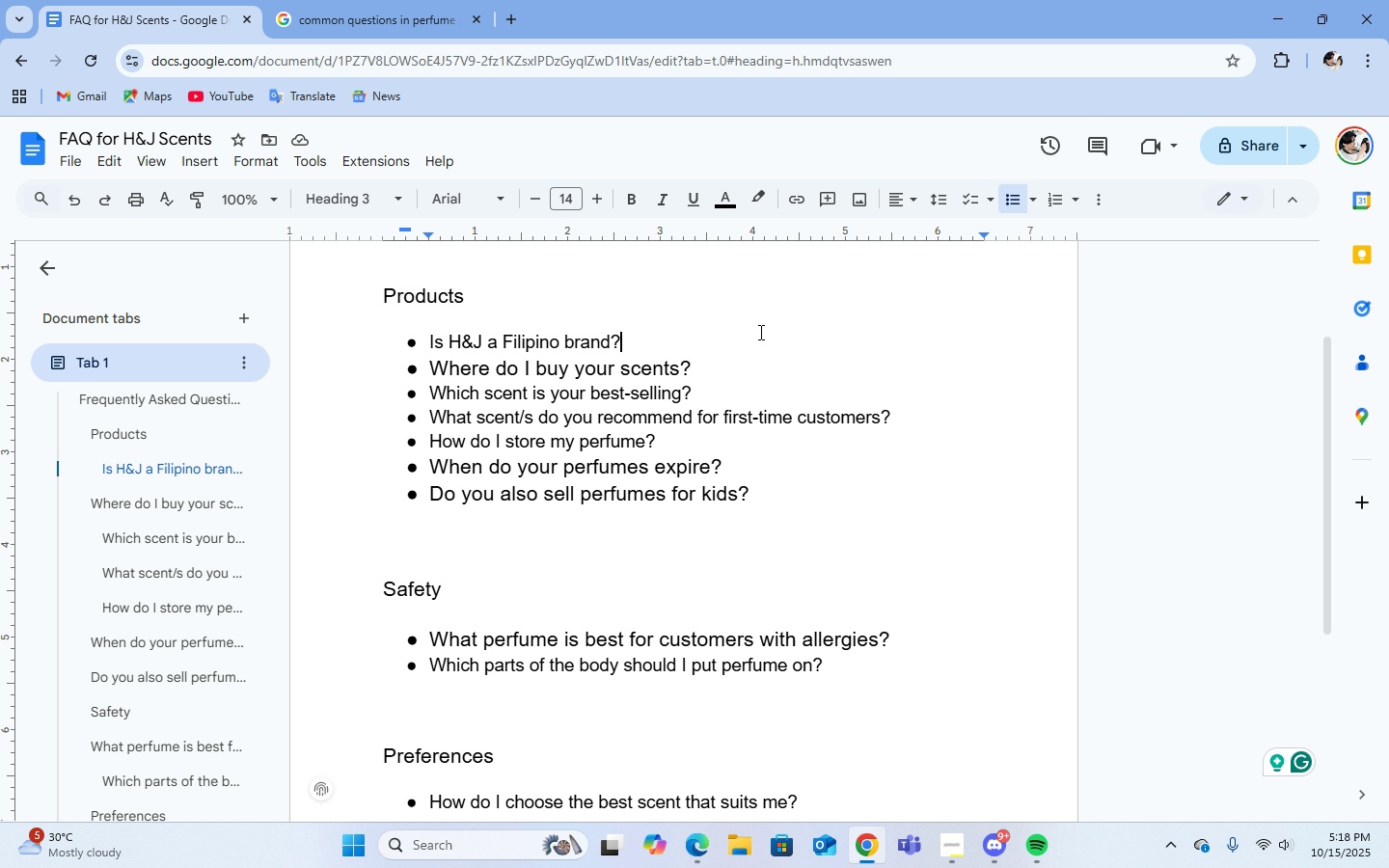 
key(Enter)
 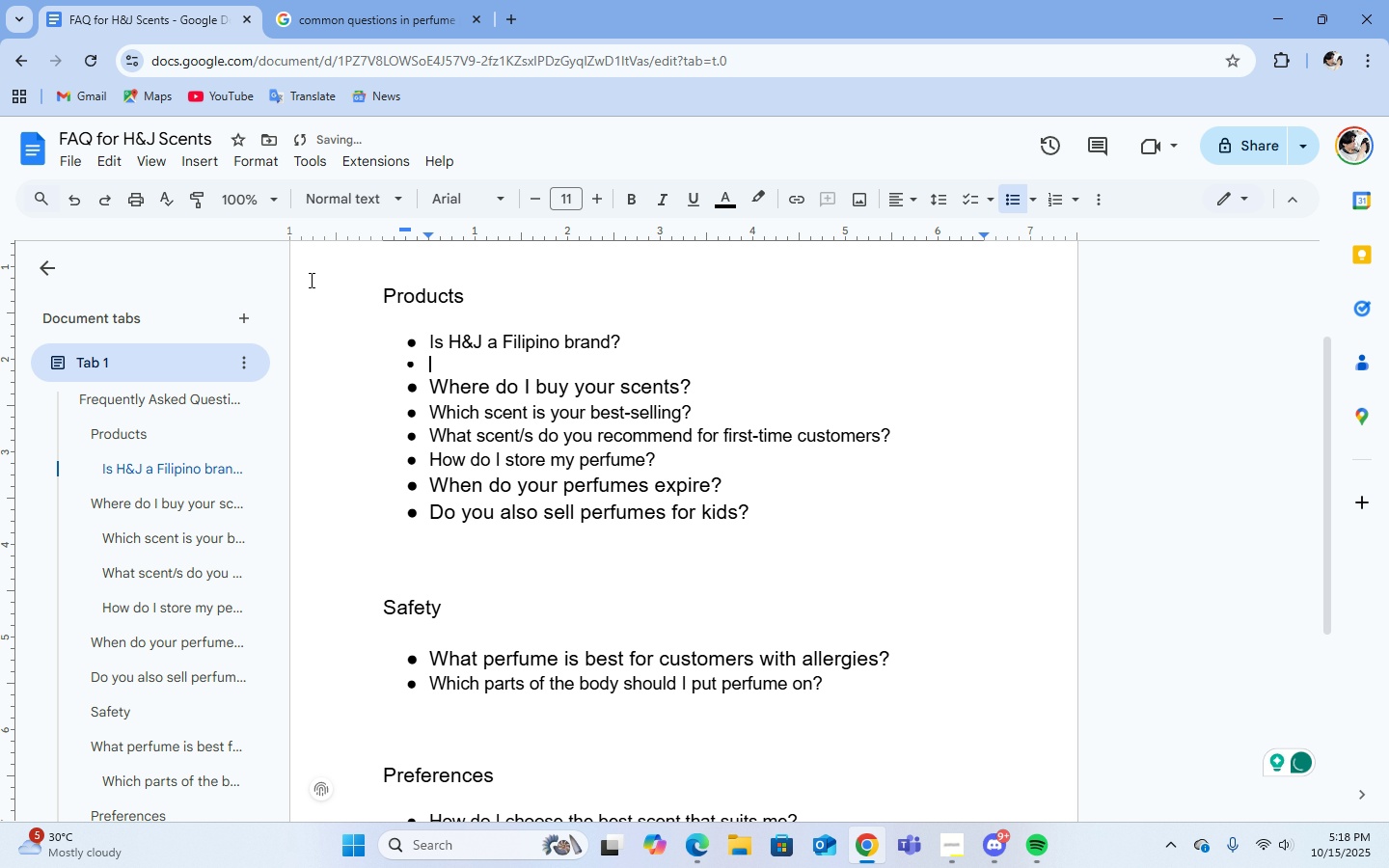 
key(Backspace)
type(- ye)
key(Backspace)
key(Backspace)
type(Yes, H&J is a Filipino perfume brand, e)
key(Backspace)
key(Backspace)
key(Backspace)
type( established in 20)
 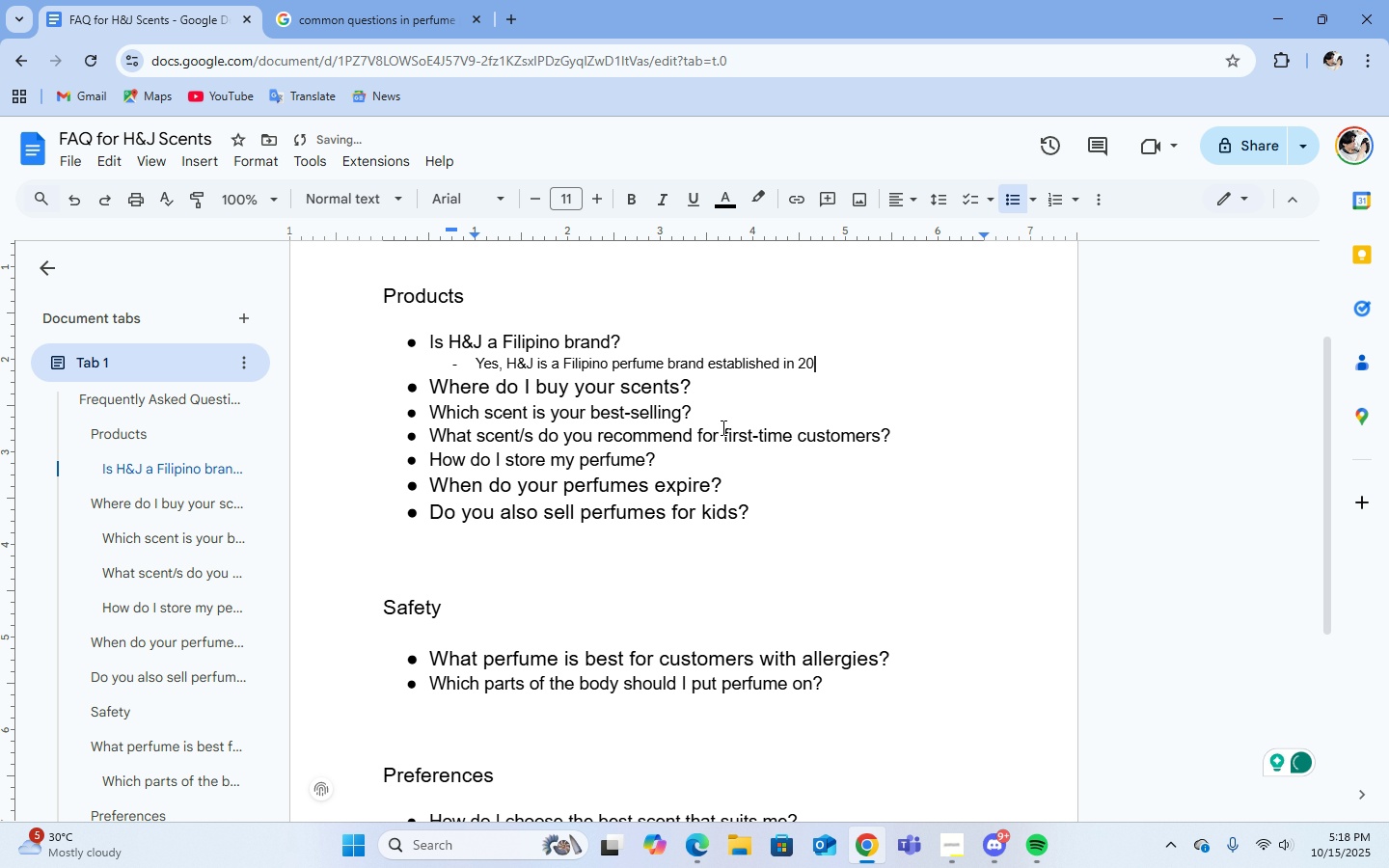 
type(25. )
 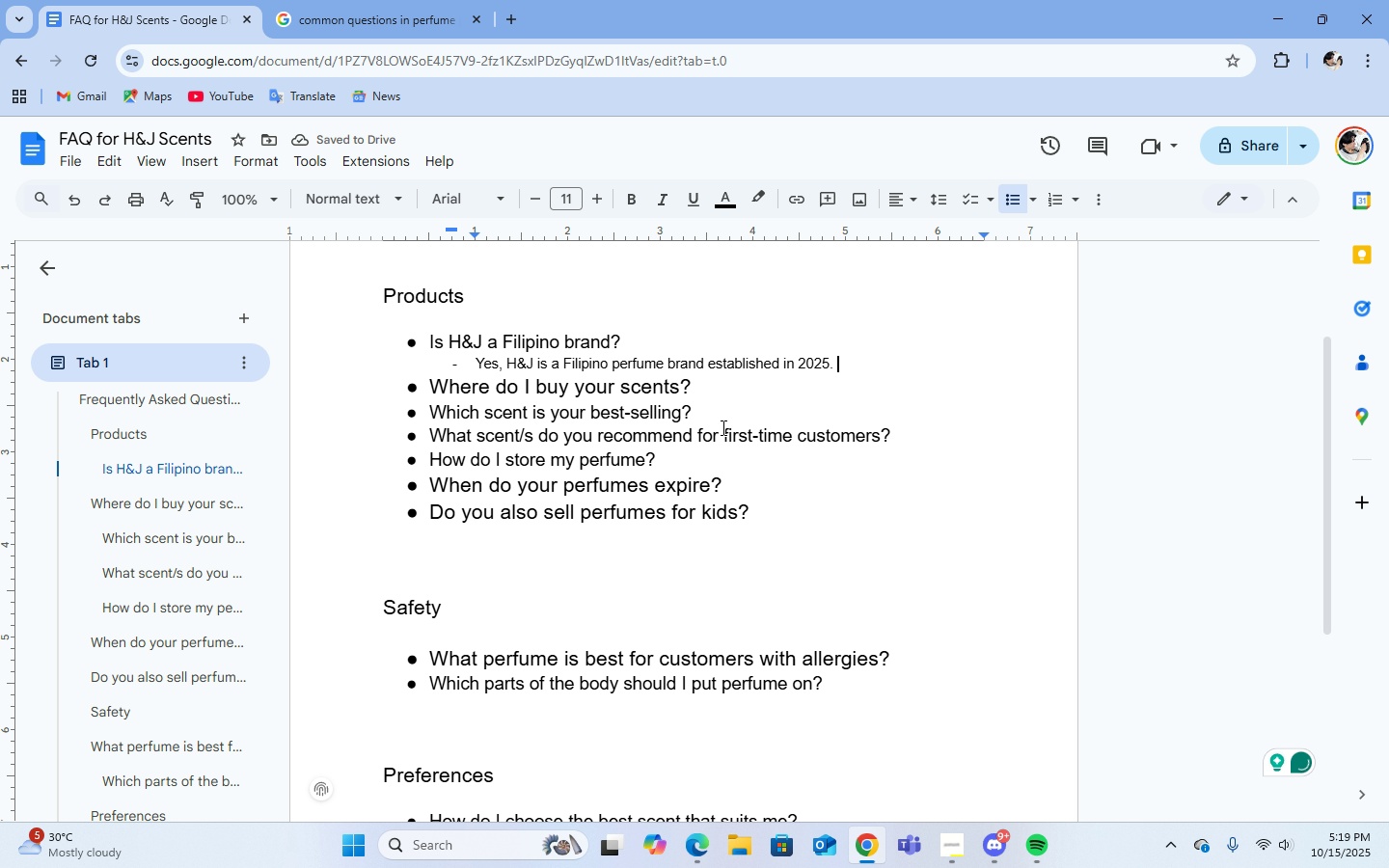 
wait(5.41)
 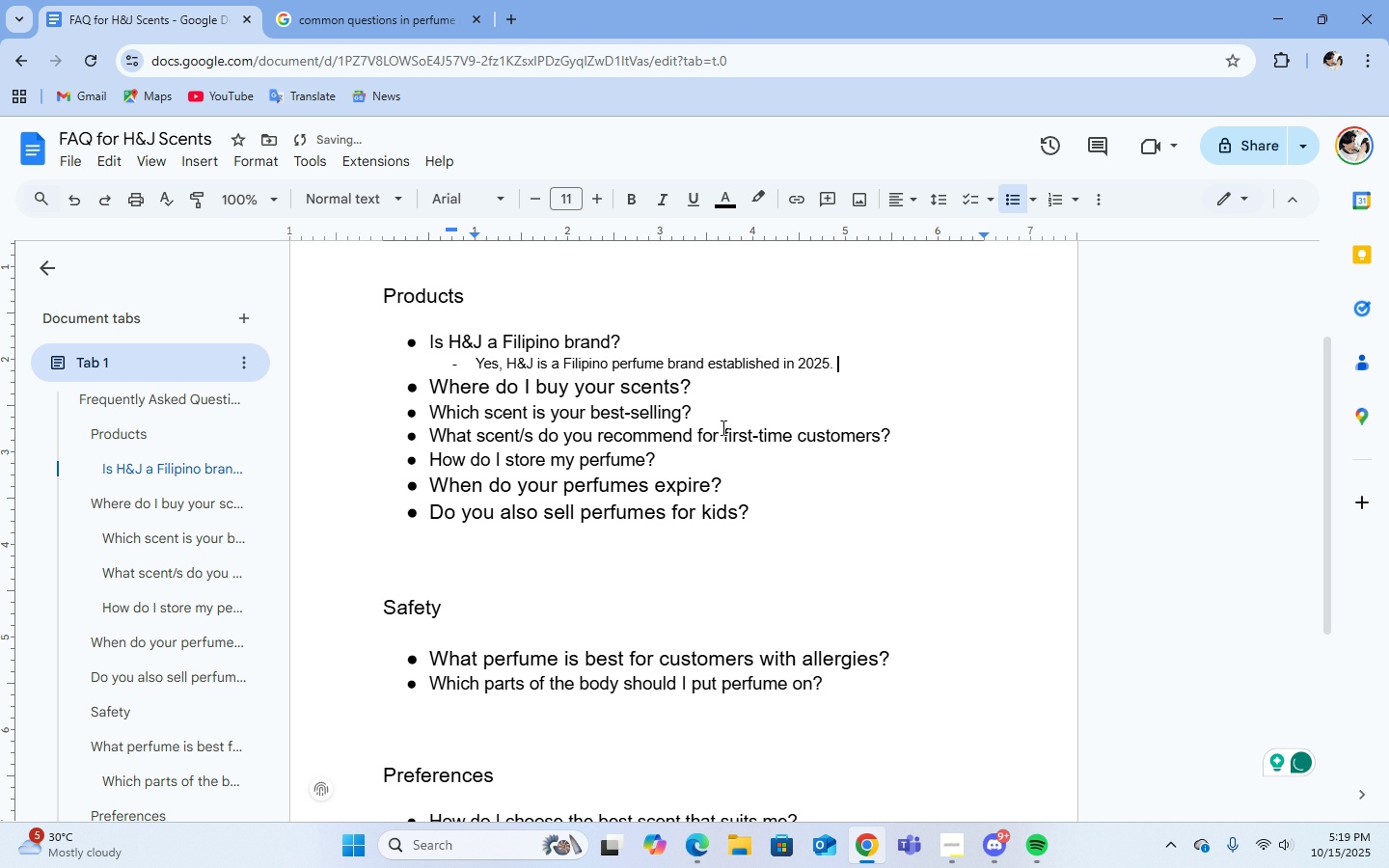 
type(We sell scents that m)
key(Backspace)
type(primarily caters to Filipino customers/)
key(Backspace)
type(.)
 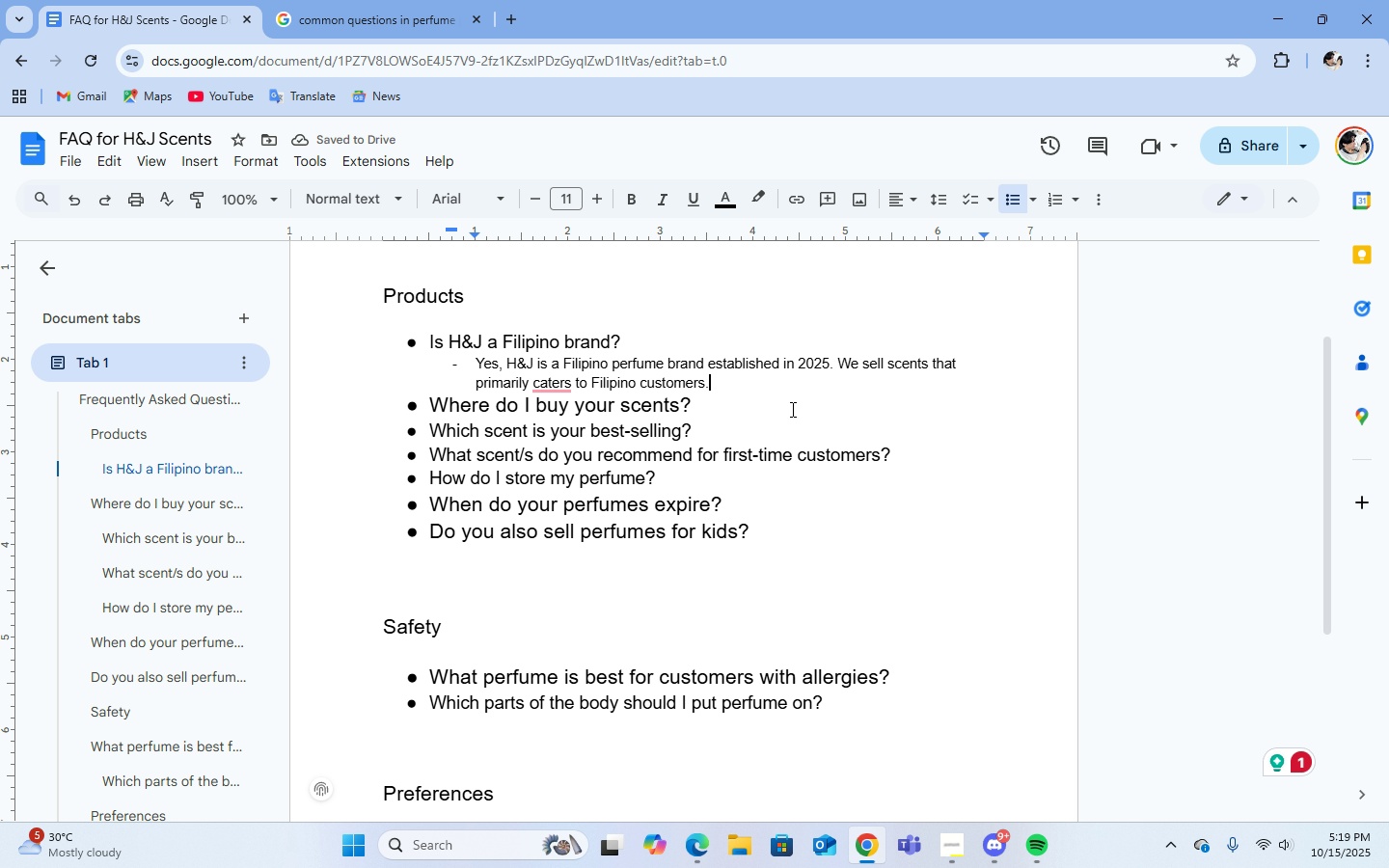 
wait(5.27)
 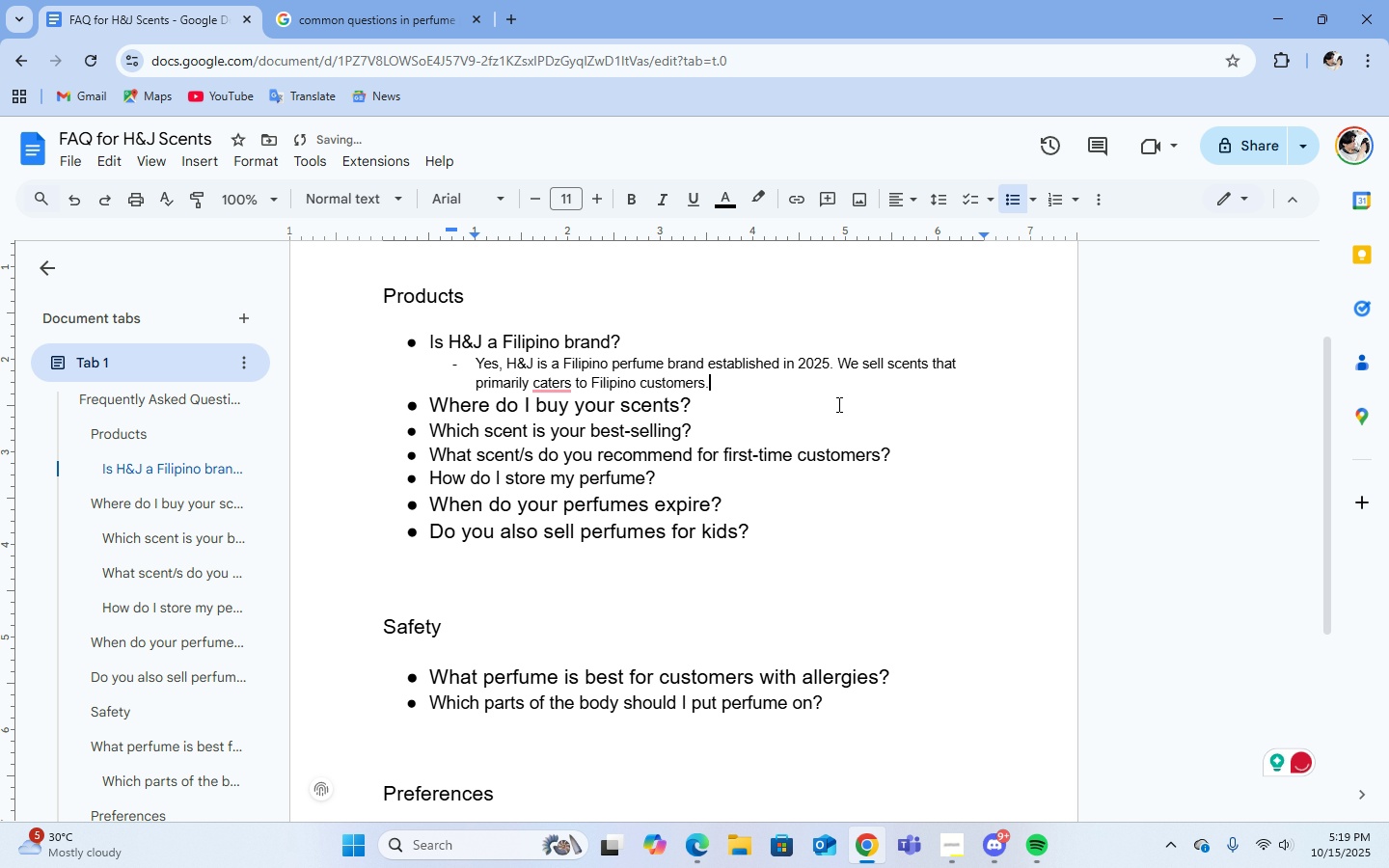 
left_click([558, 389])
 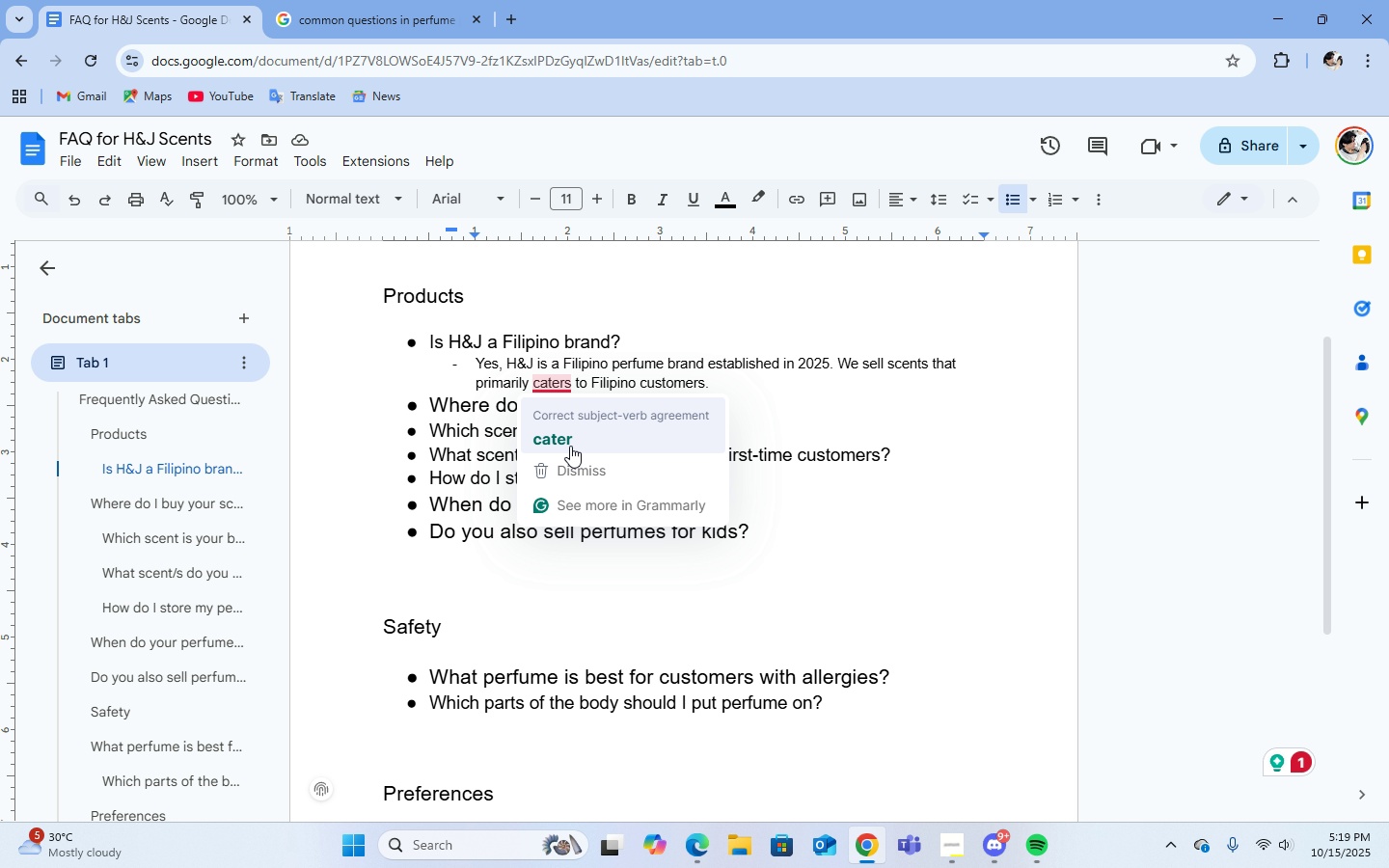 
left_click([570, 446])
 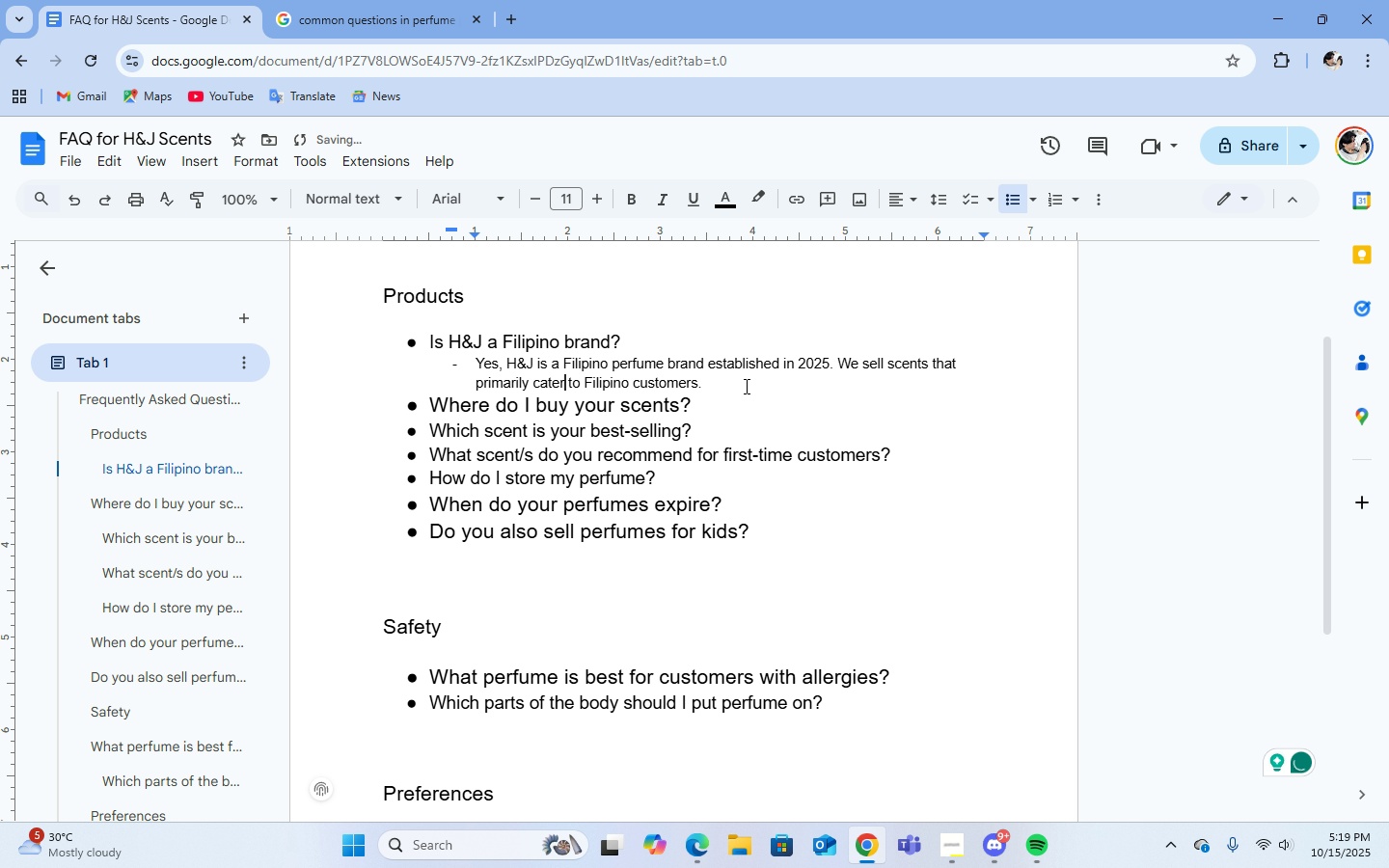 
left_click([720, 386])
 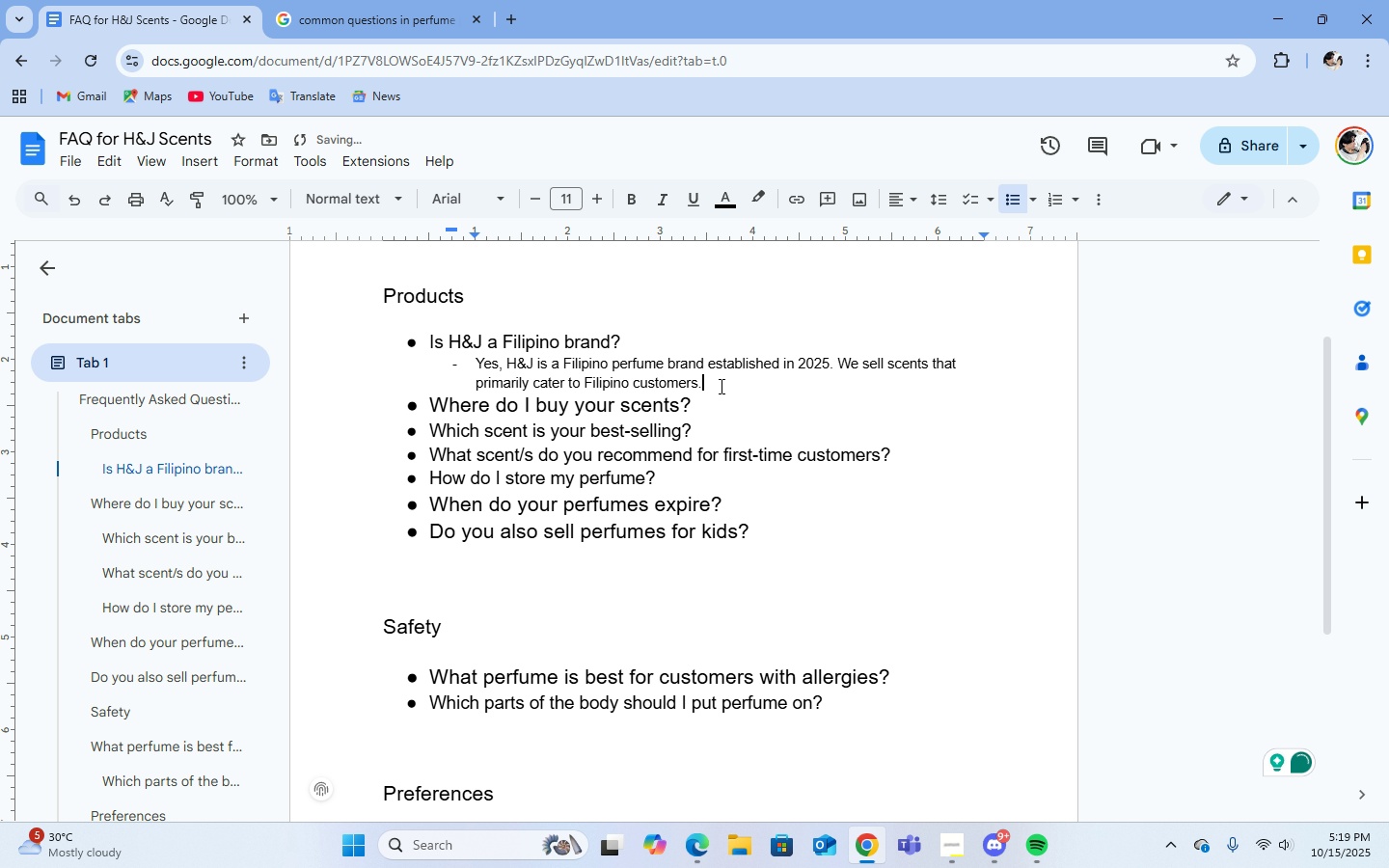 
key(Enter)
 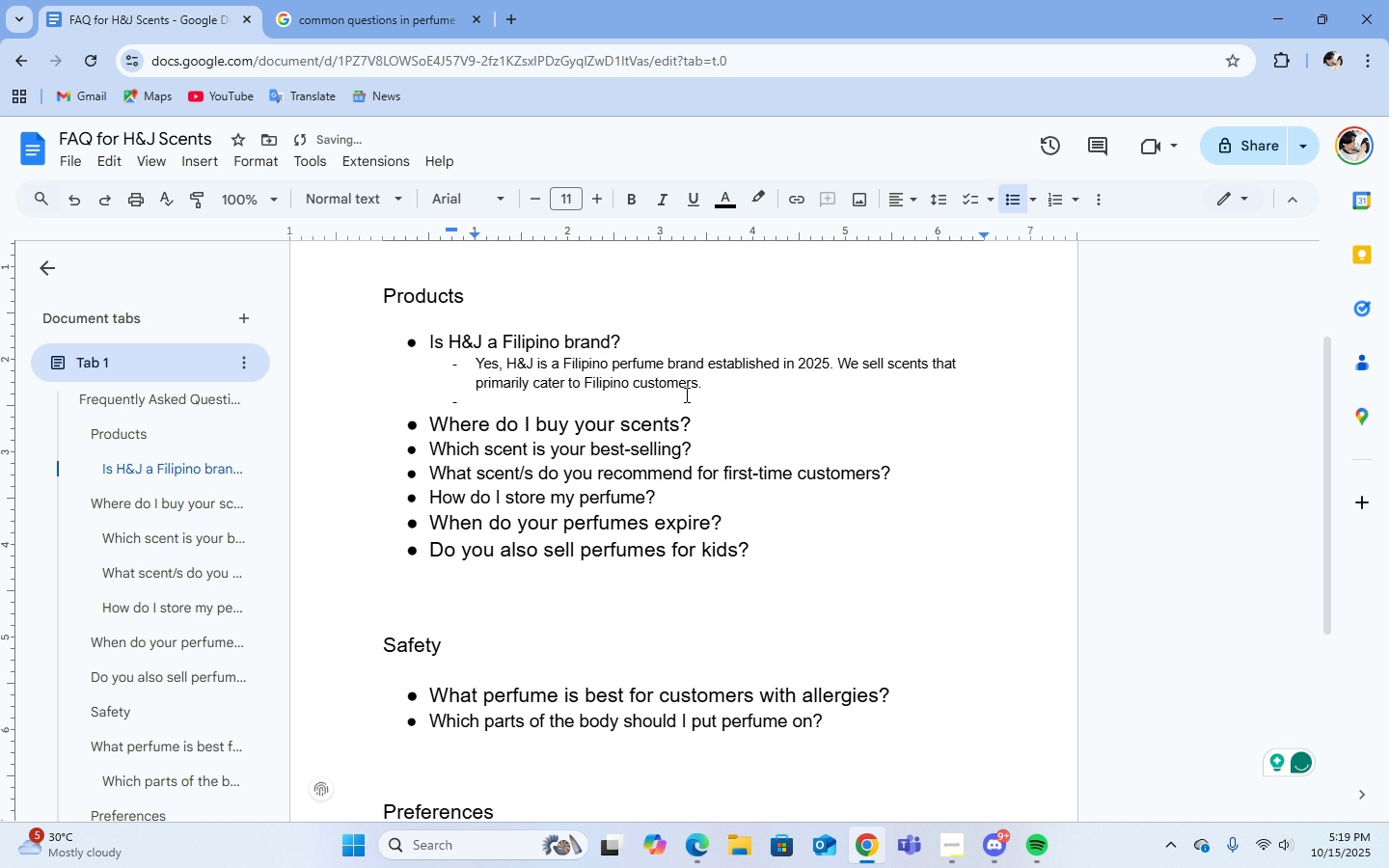 
key(Backspace)
 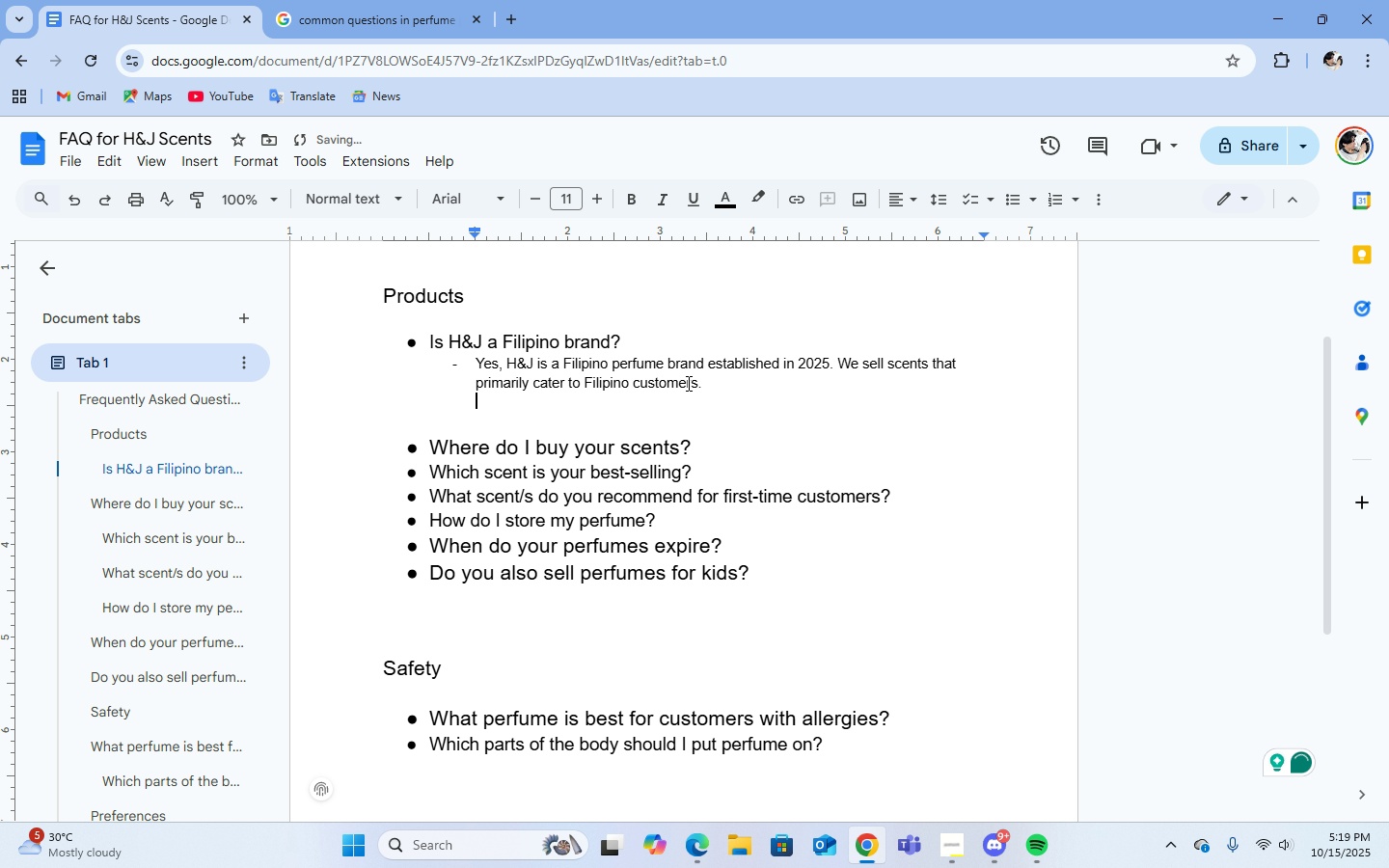 
key(Backspace)
 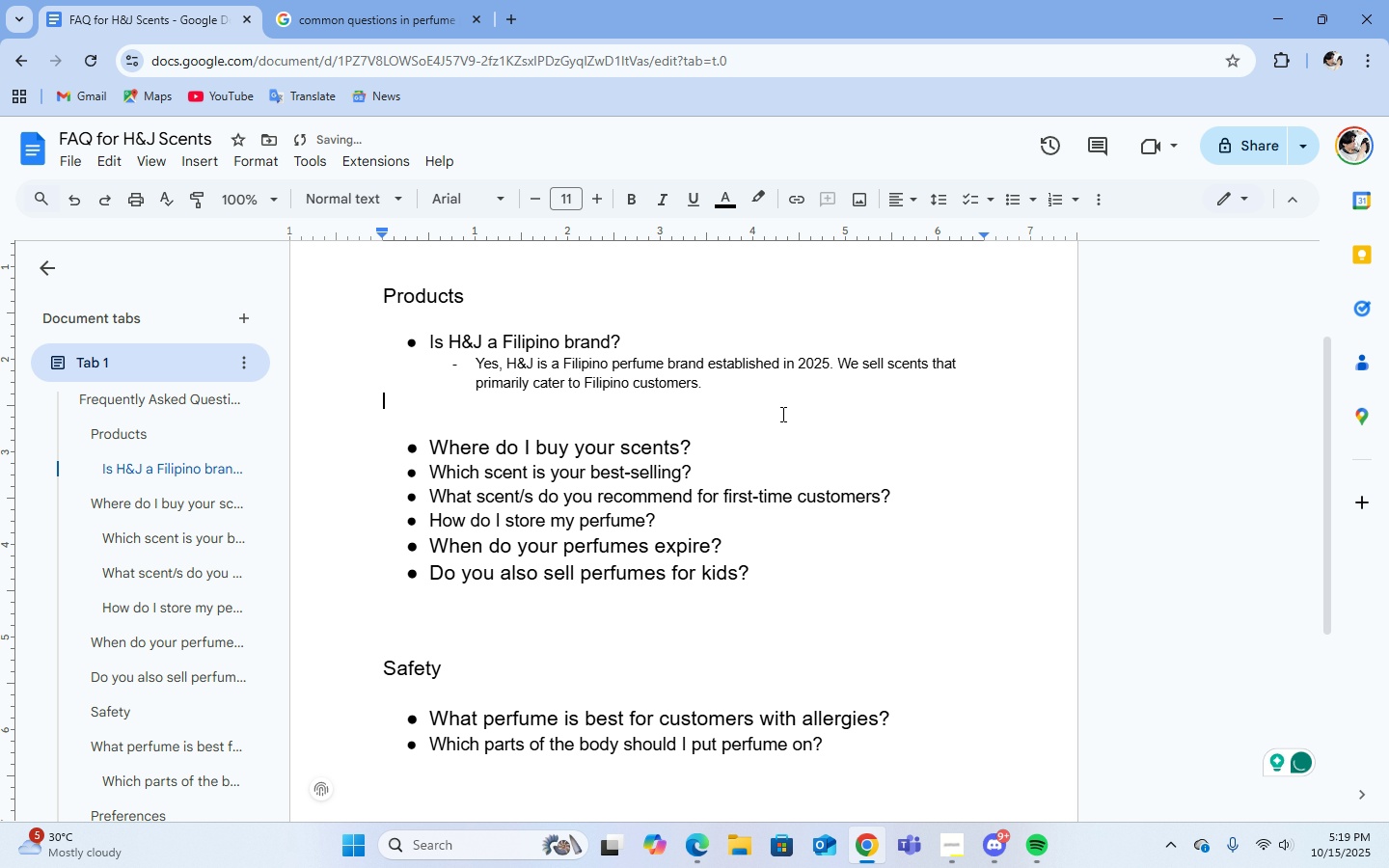 
key(Backspace)
 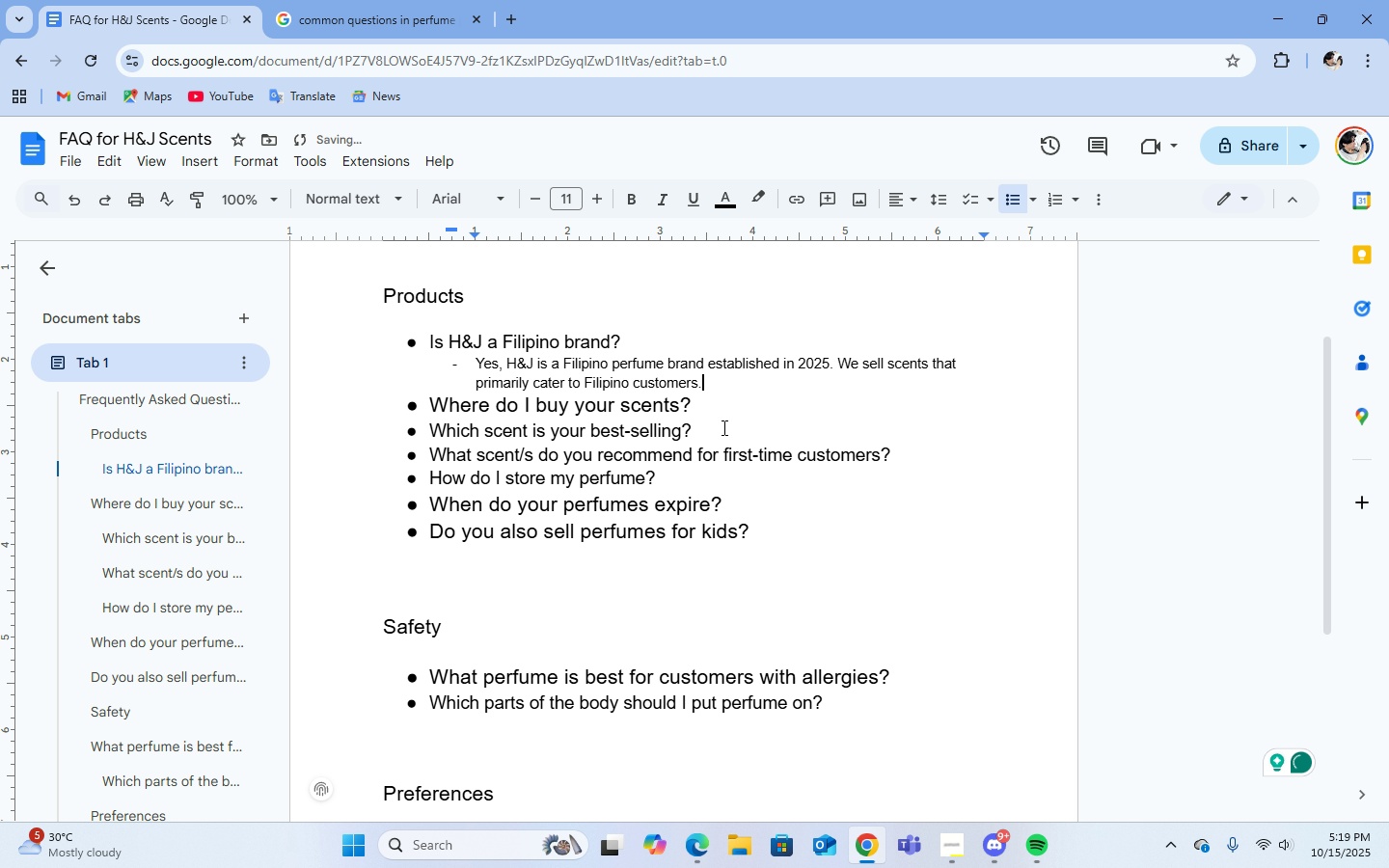 
left_click([707, 408])
 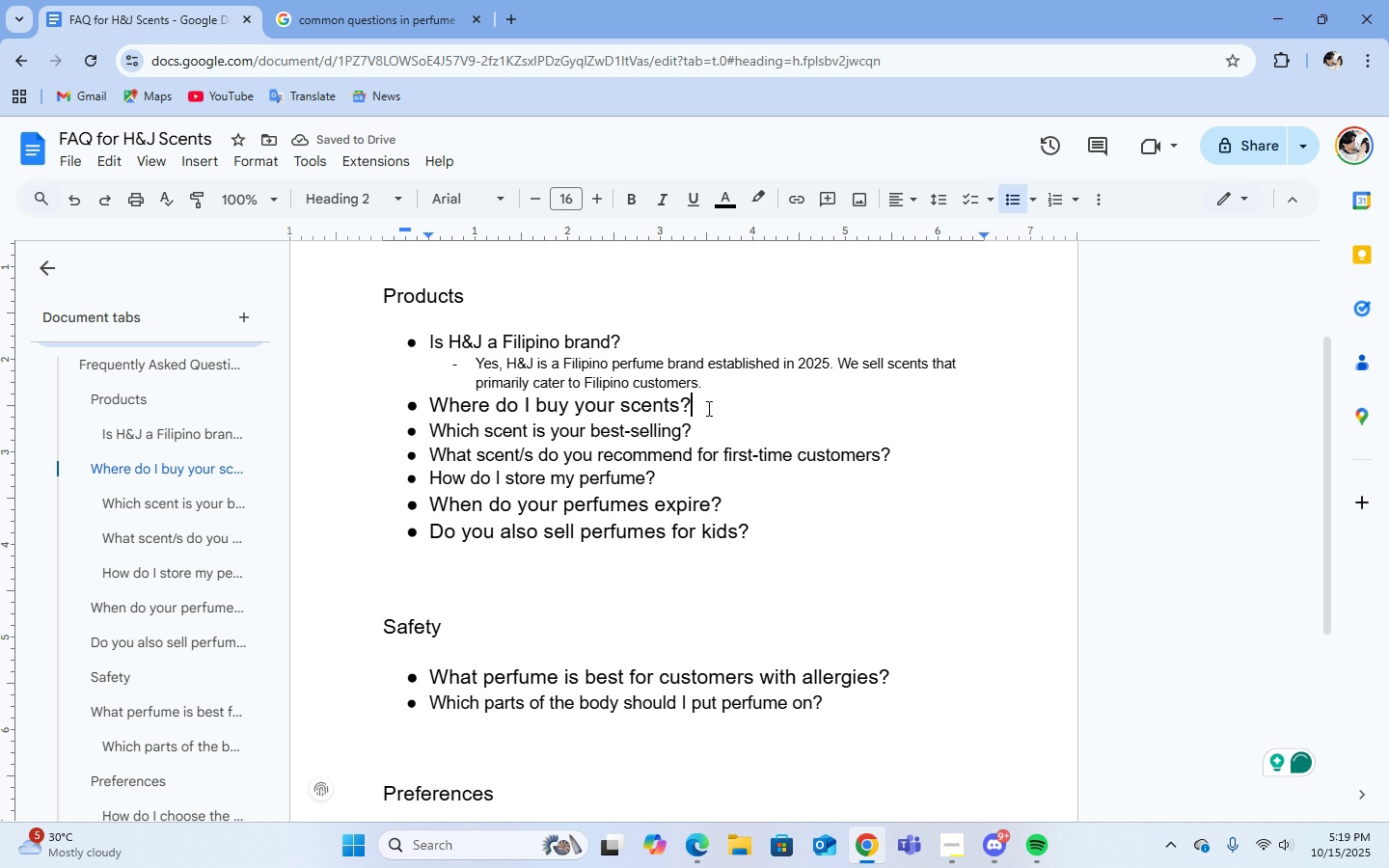 
key(Enter)
 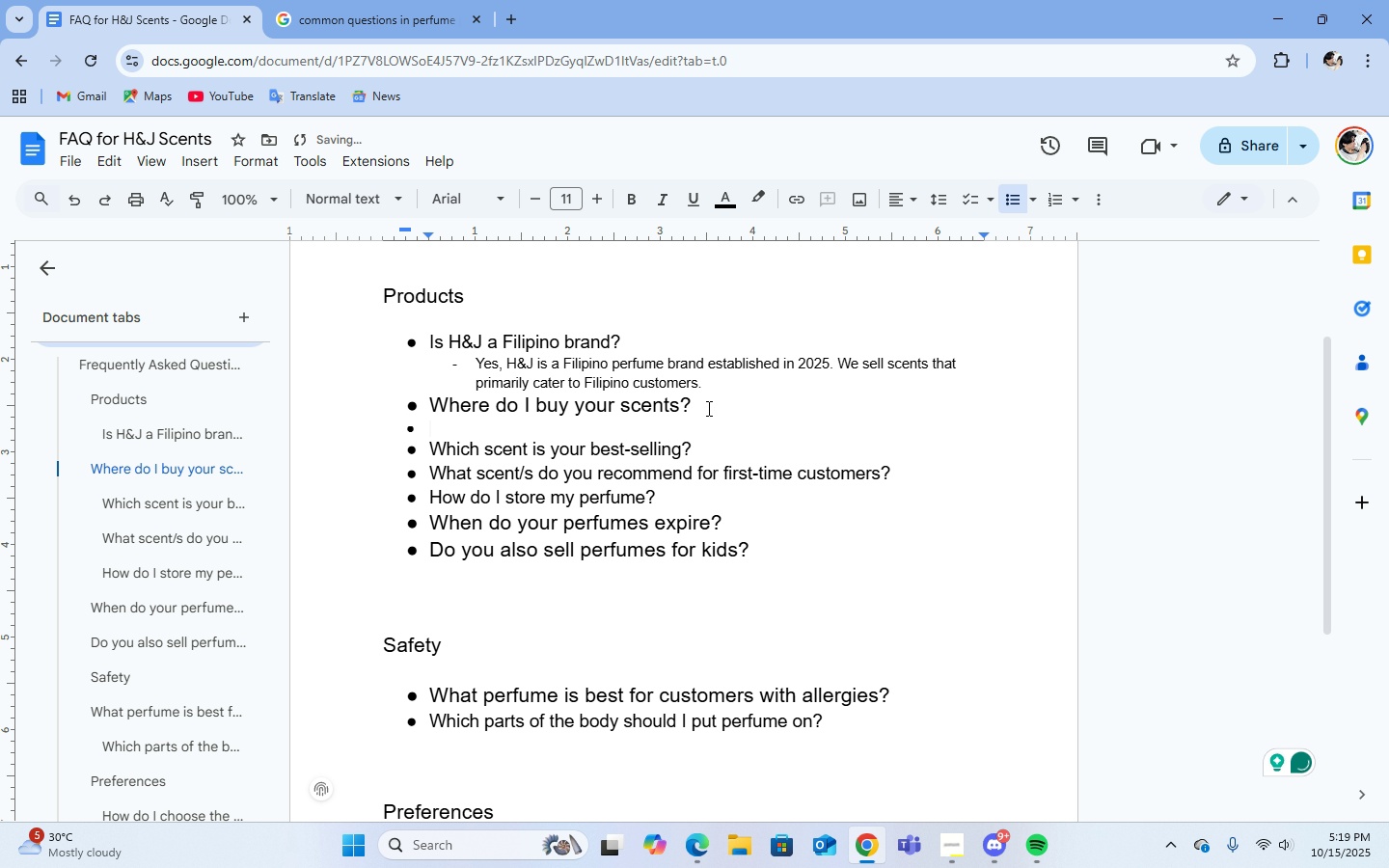 
key(Backspace)
 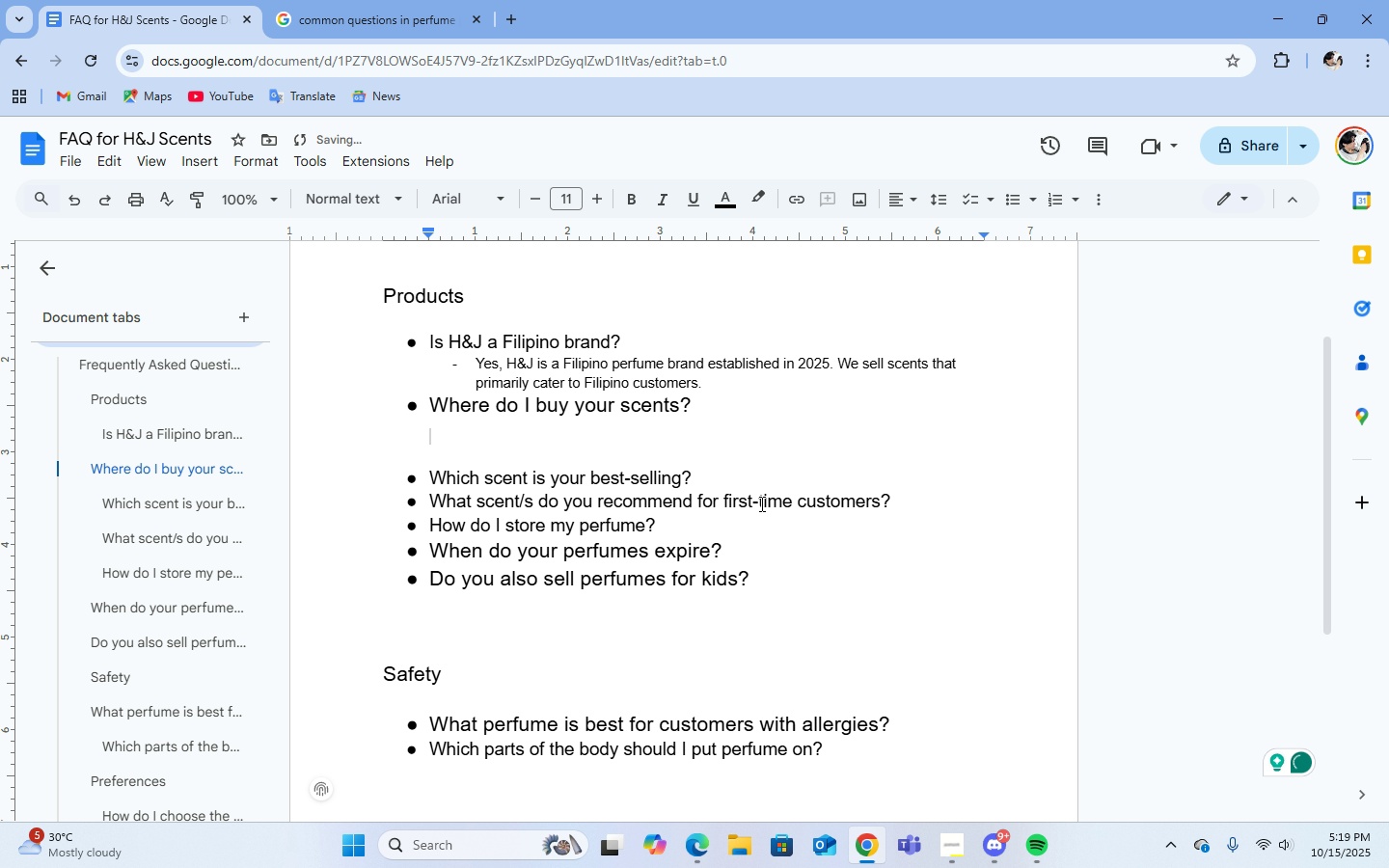 
key(Minus)
 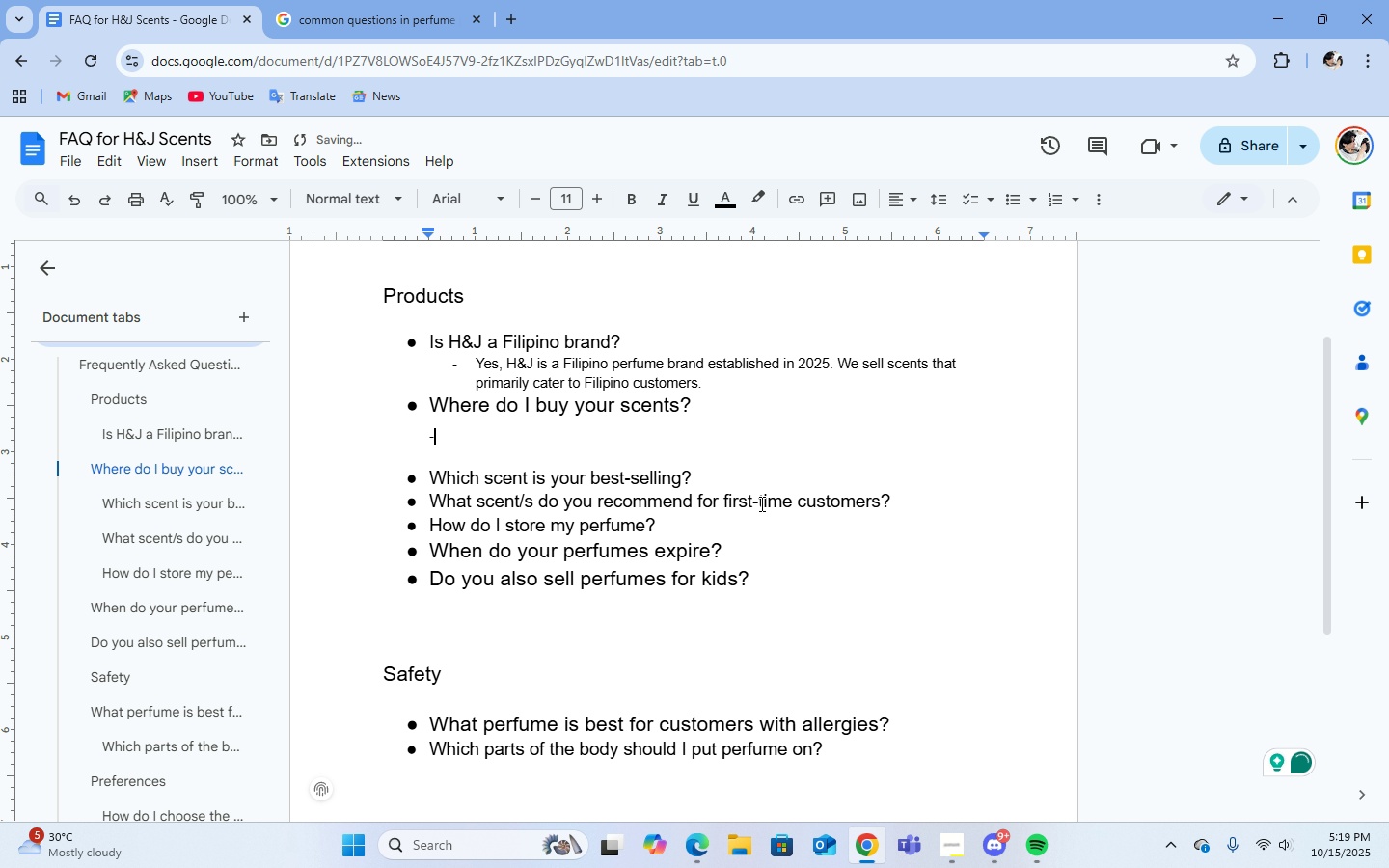 
key(Space)
 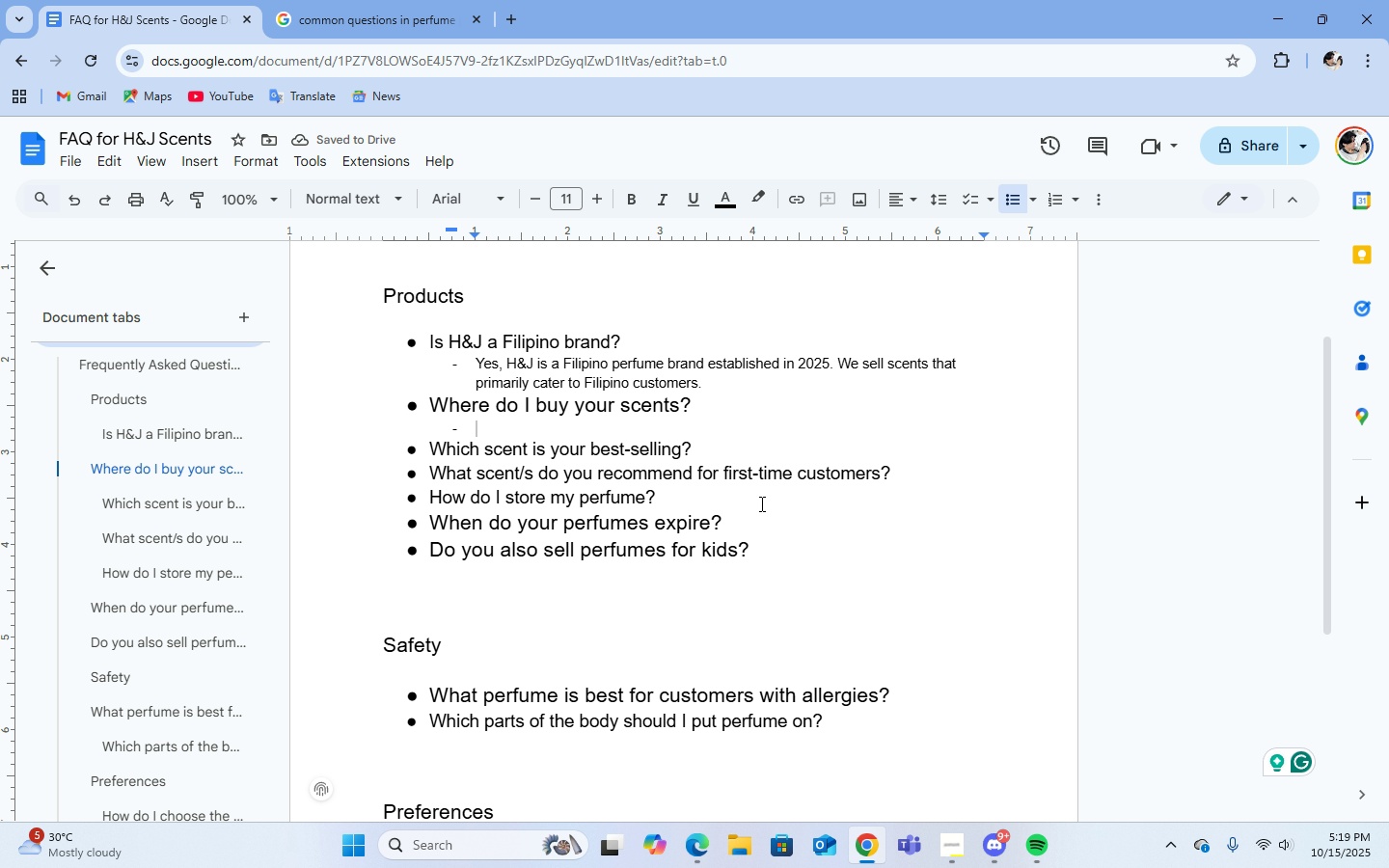 
wait(5.23)
 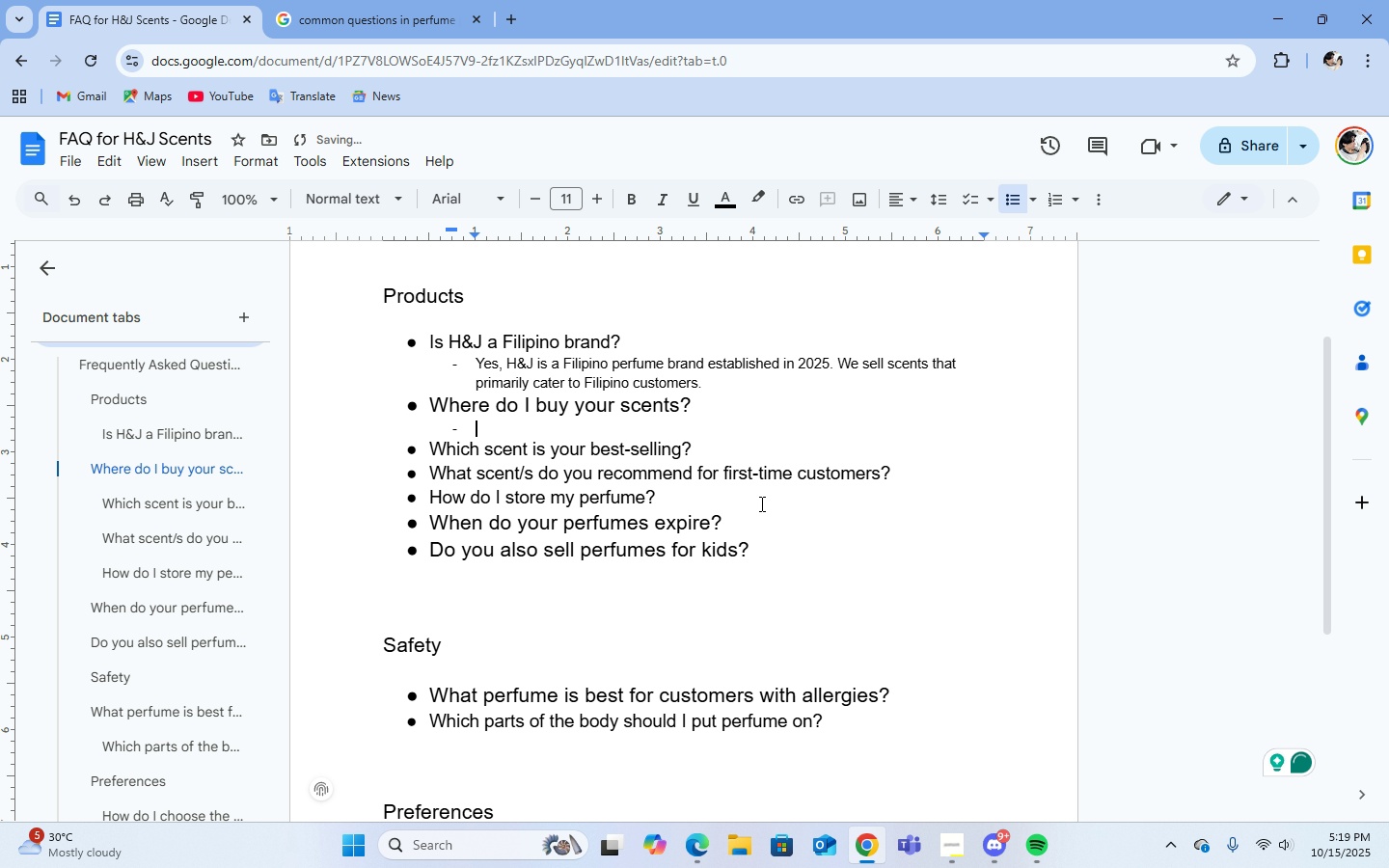 
type(you cn)
key(Backspace)
type(an buy our z)
key(Backspace)
type(scents through our physical store located at Malolos, Bulacan. But)
 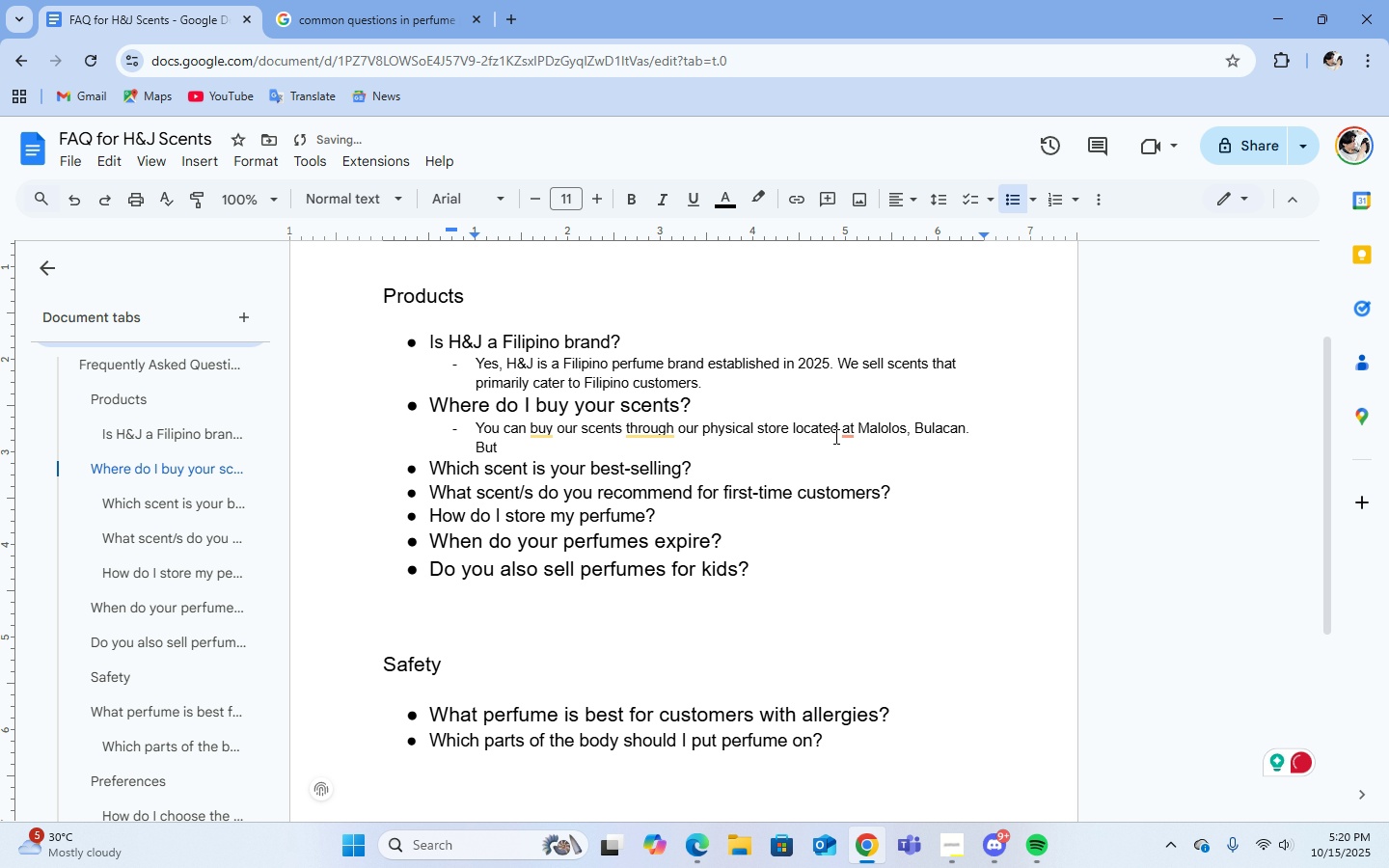 
left_click([842, 434])
 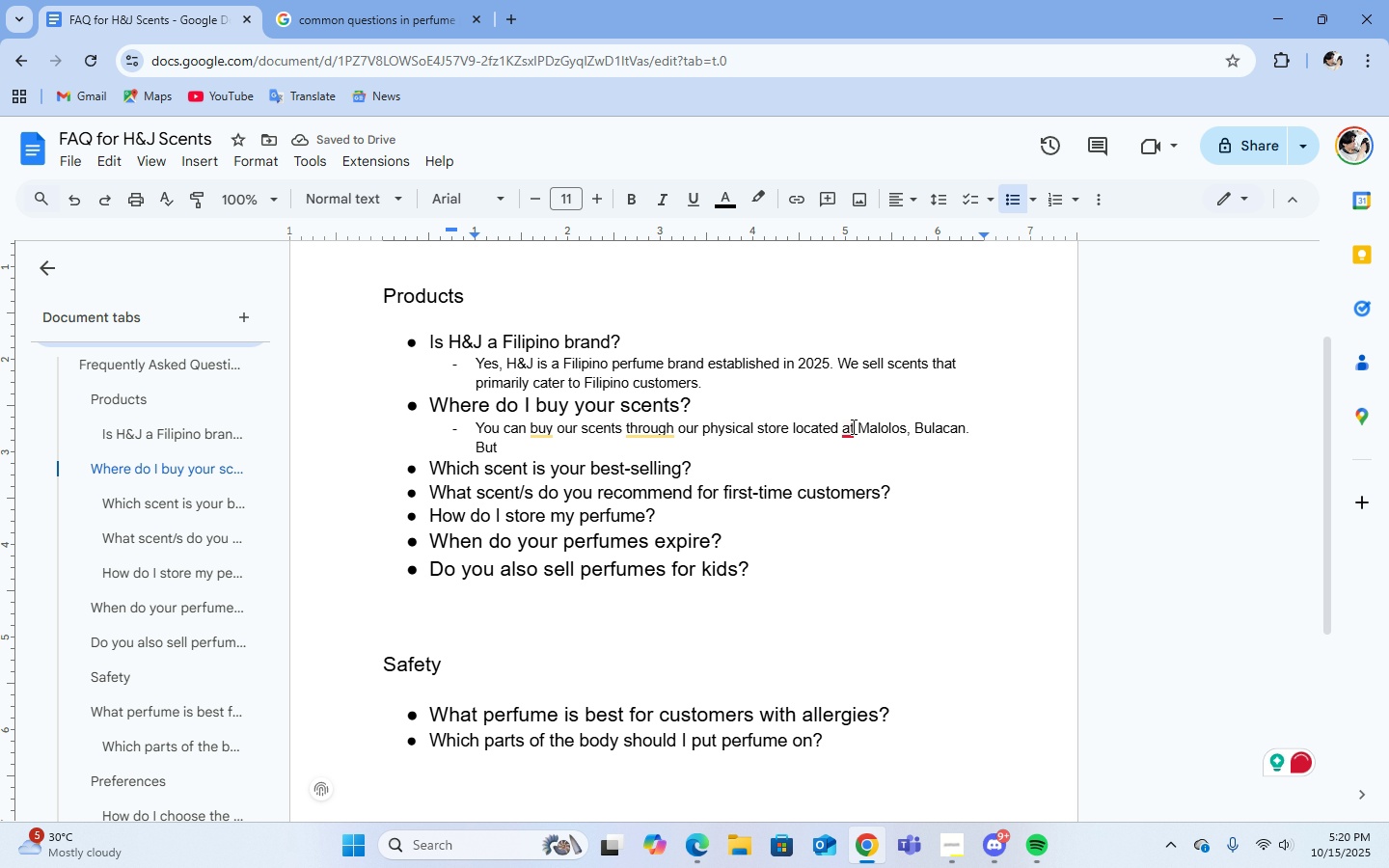 
left_click([852, 427])
 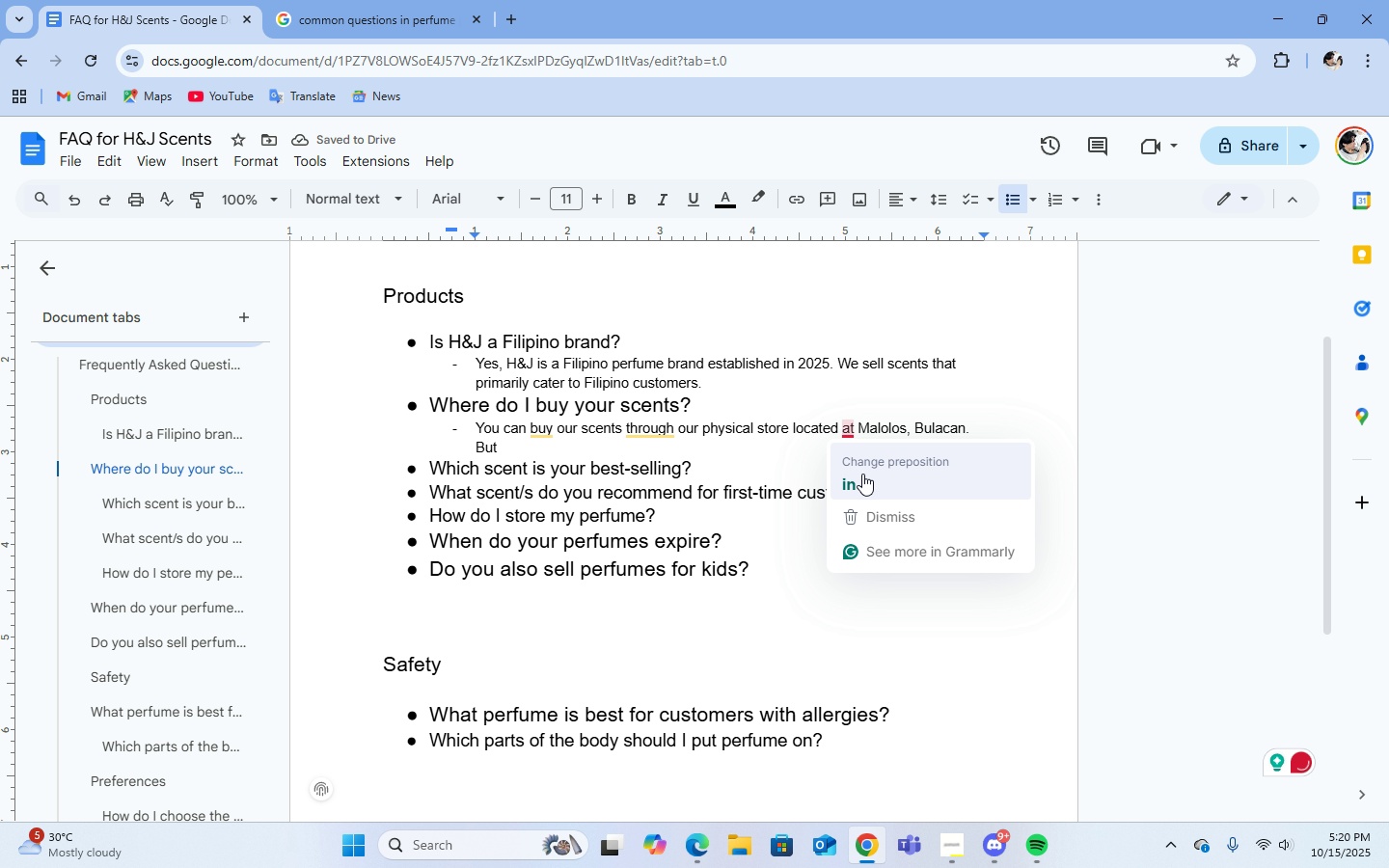 
left_click([862, 474])
 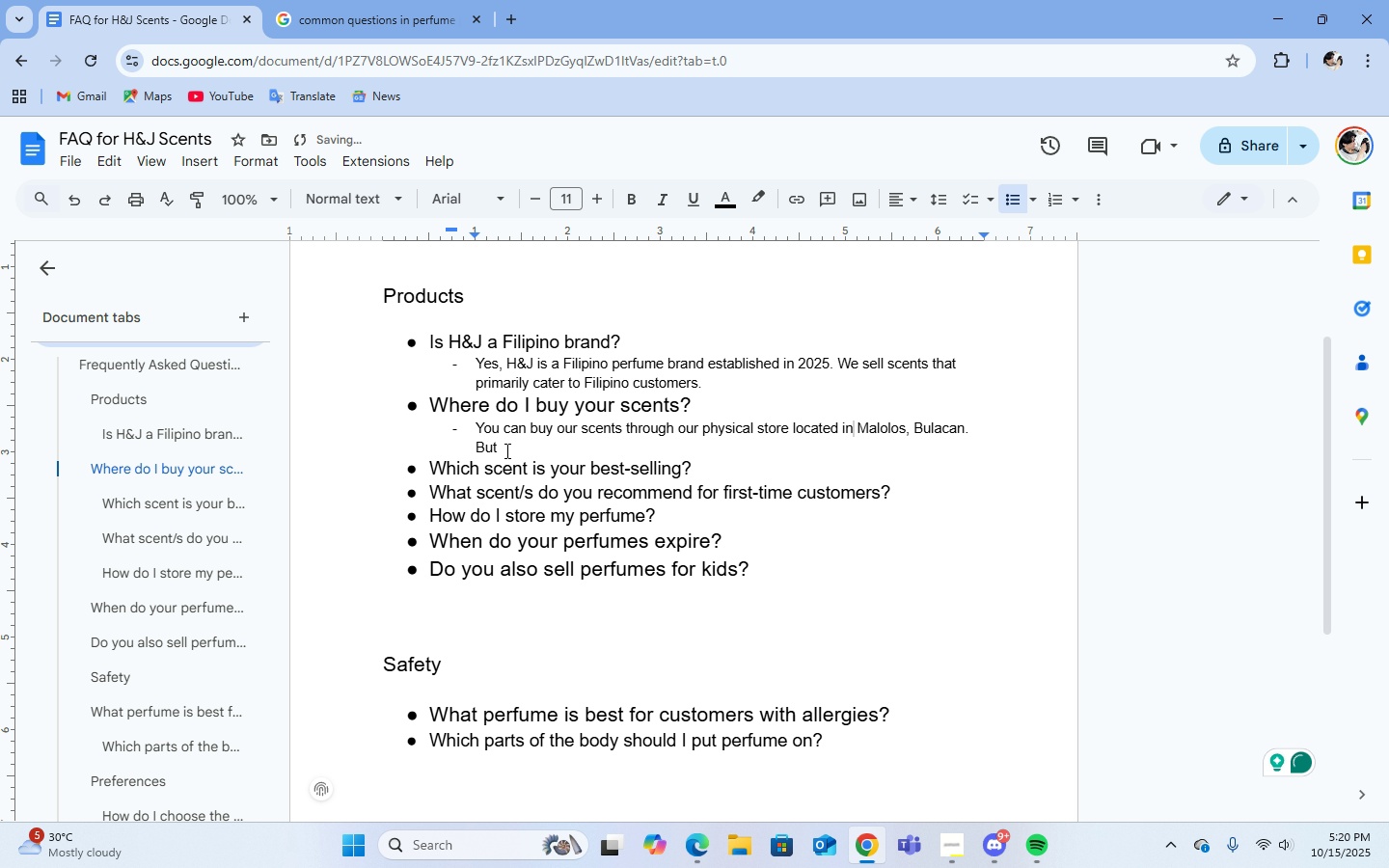 
left_click([505, 450])
 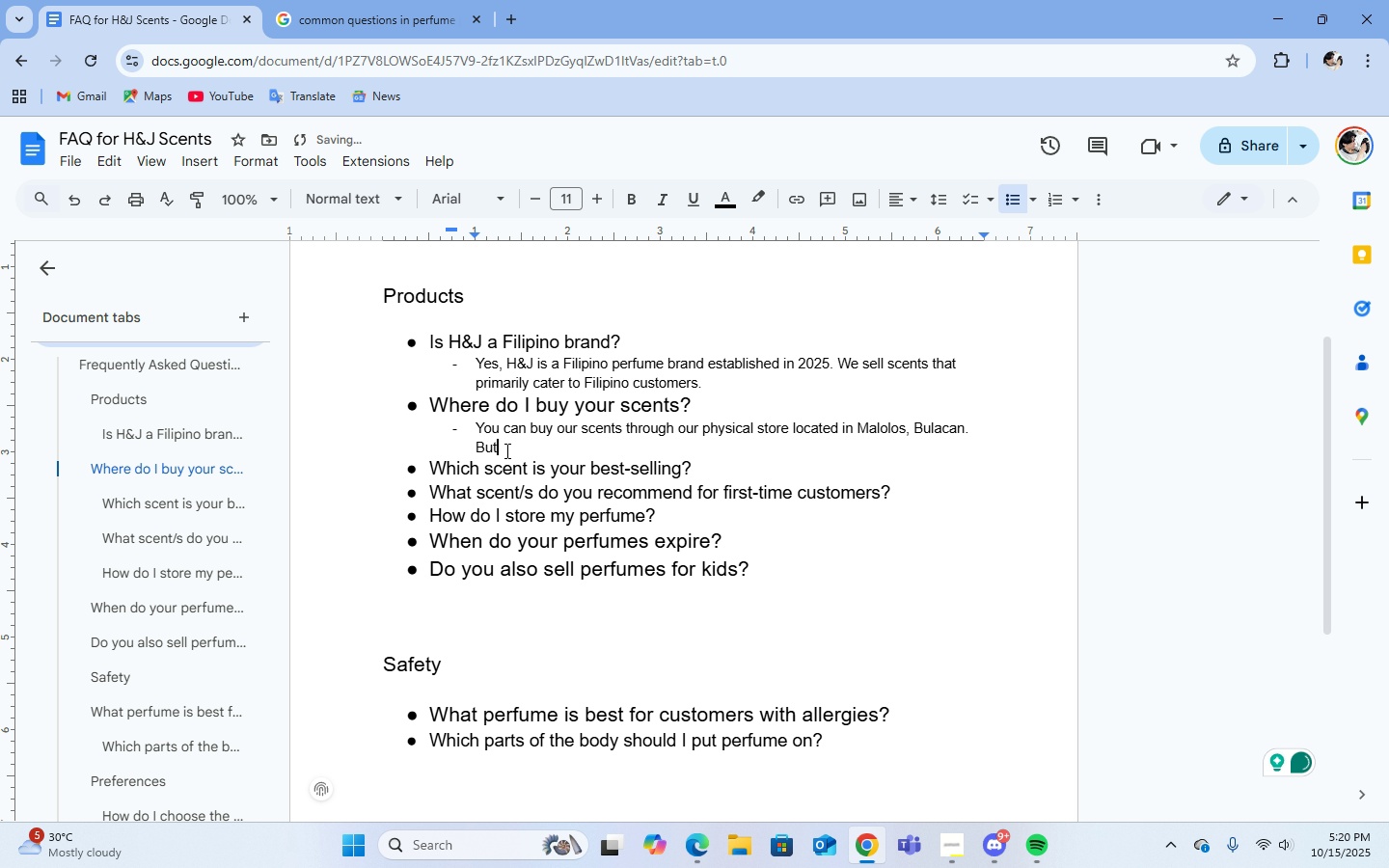 
type( you can also order online thru )
key(Backspace)
key(Backspace)
type(ough our shop)
key(Backspace)
key(Backspace)
key(Backspace)
key(Backspace)
type(Shopee, Lazada, and Tiktok shop sites)
key(Backspace)
key(Backspace)
key(Backspace)
key(Backspace)
key(Backspace)
type(platforms.)
 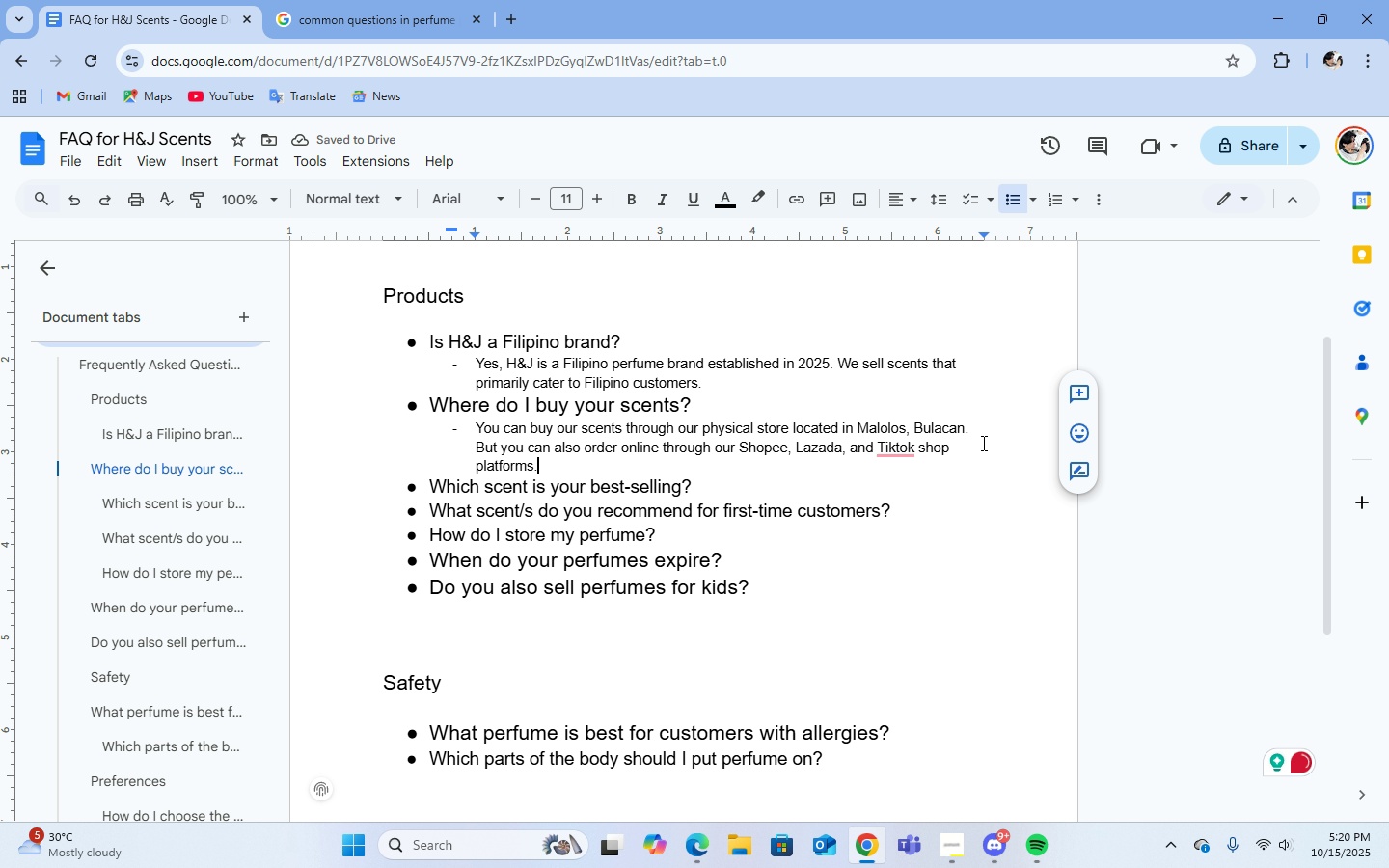 
left_click([891, 448])
 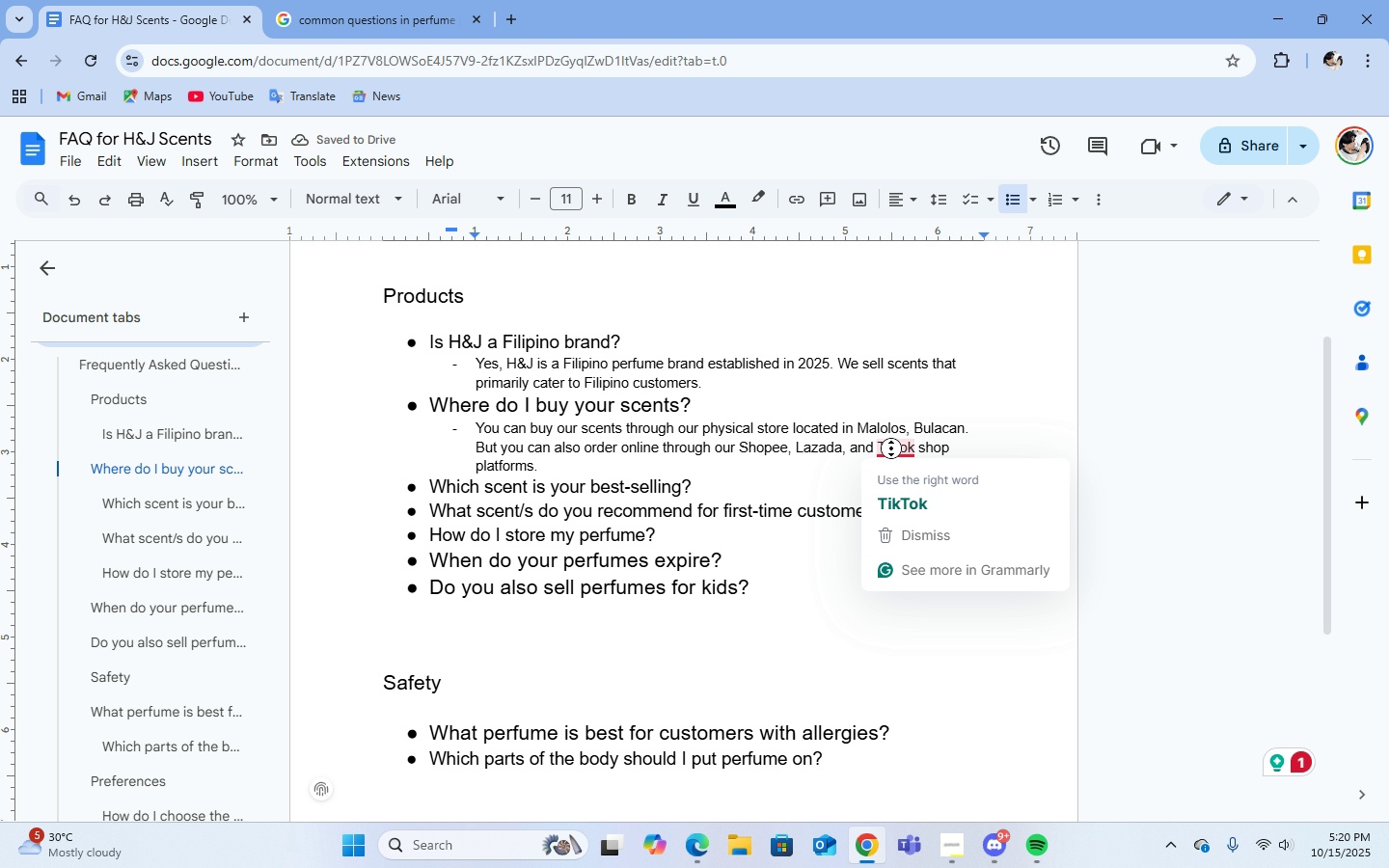 
middle_click([891, 448])
 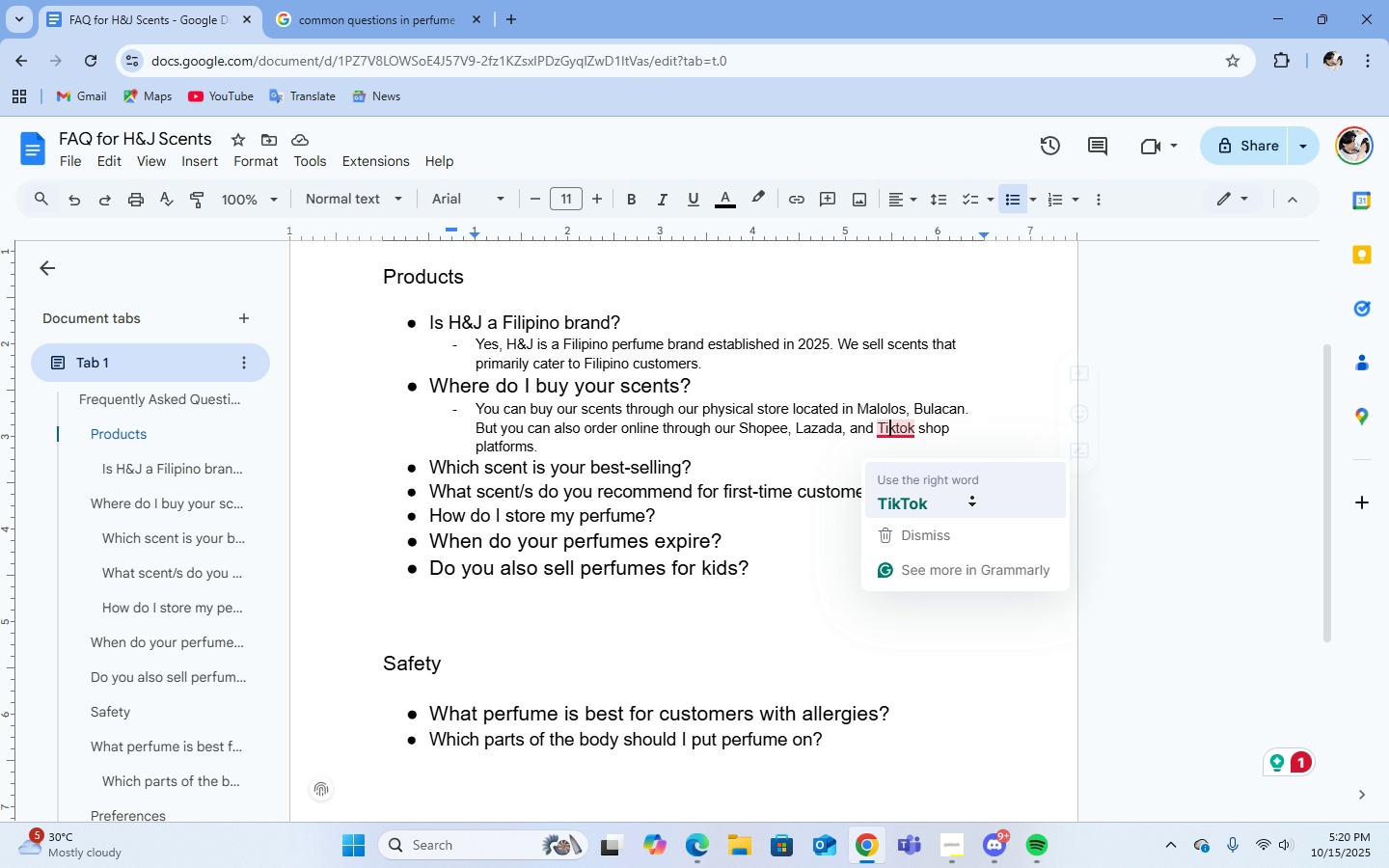 
left_click([996, 384])
 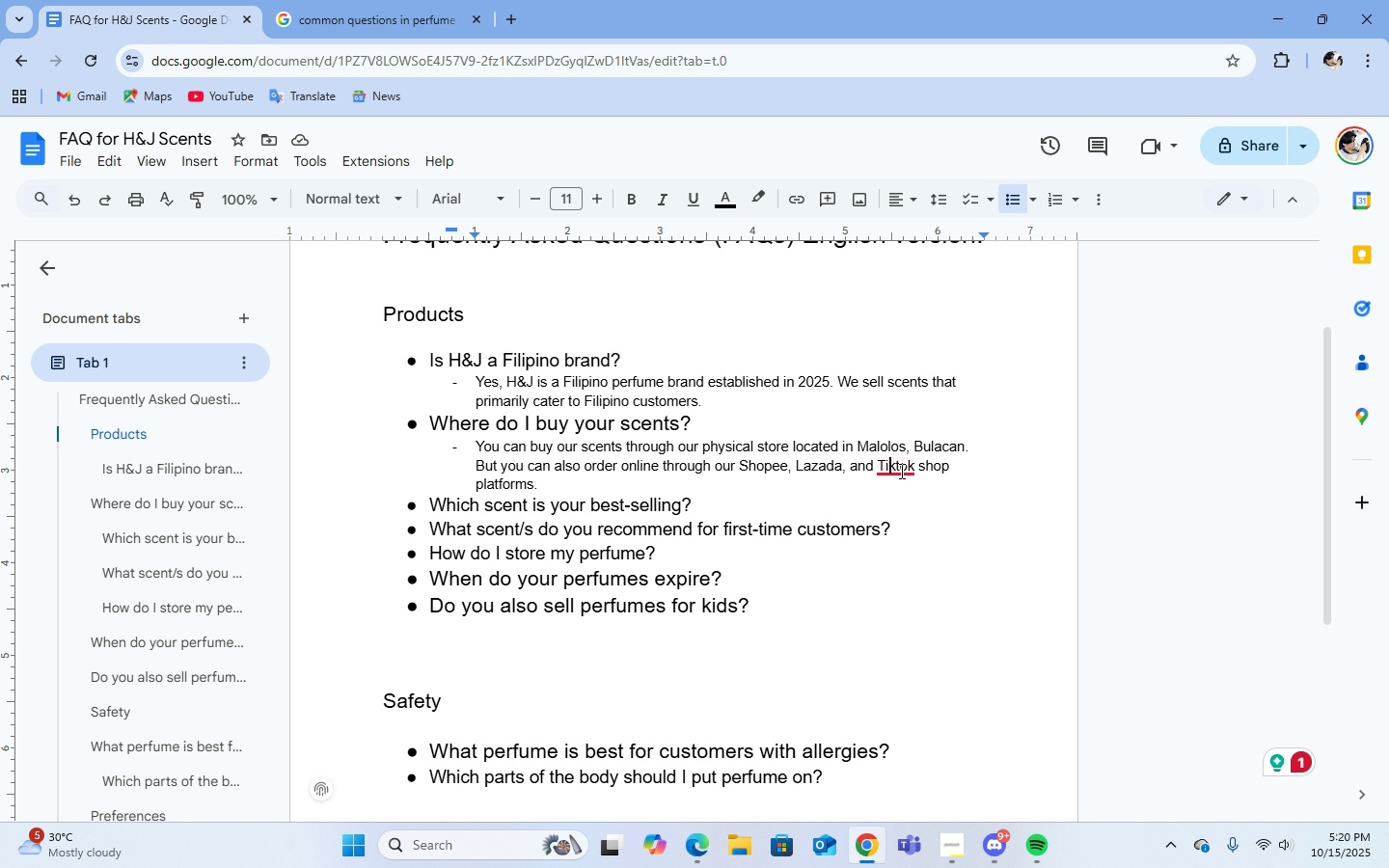 
left_click([900, 469])
 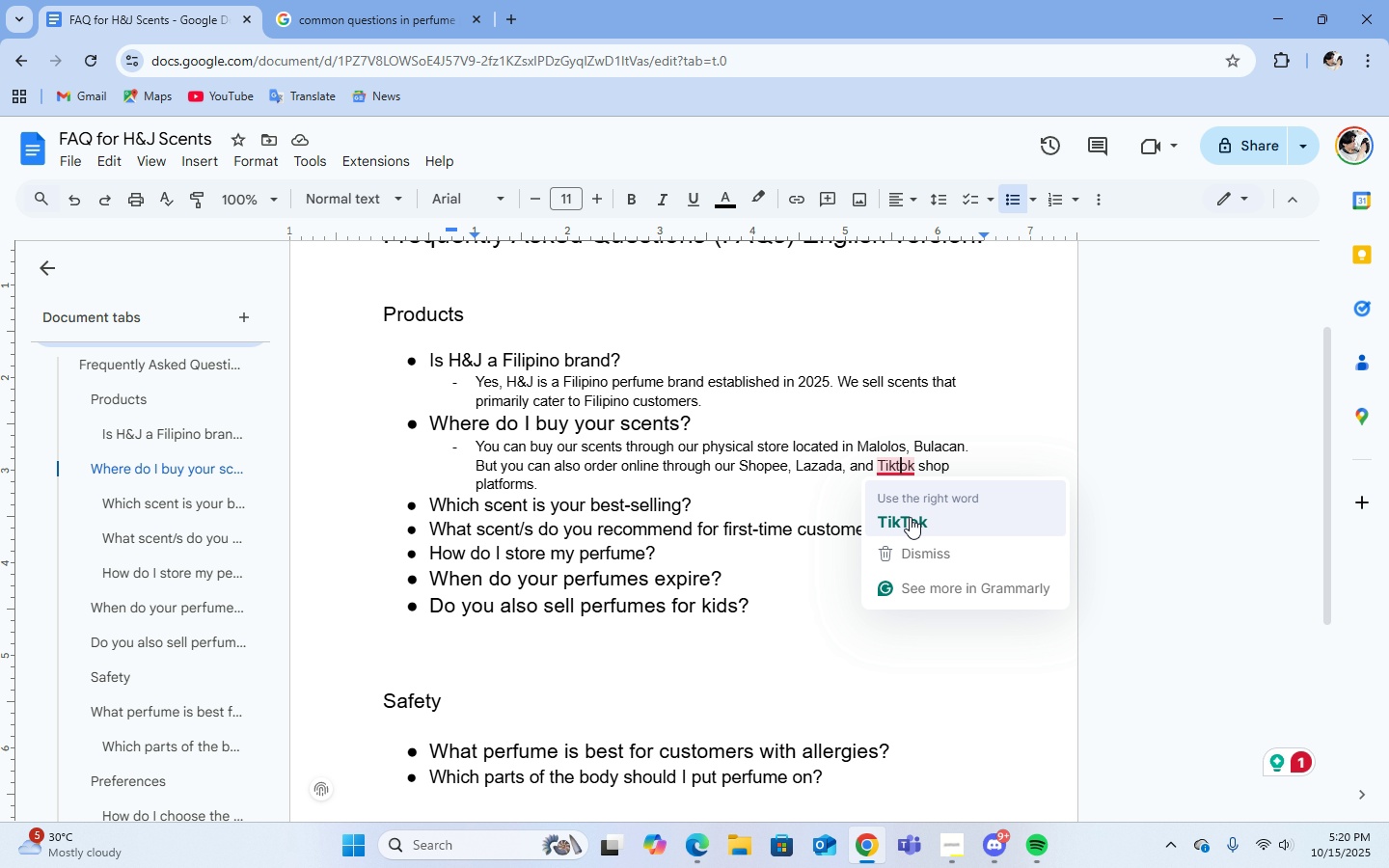 
left_click([910, 517])
 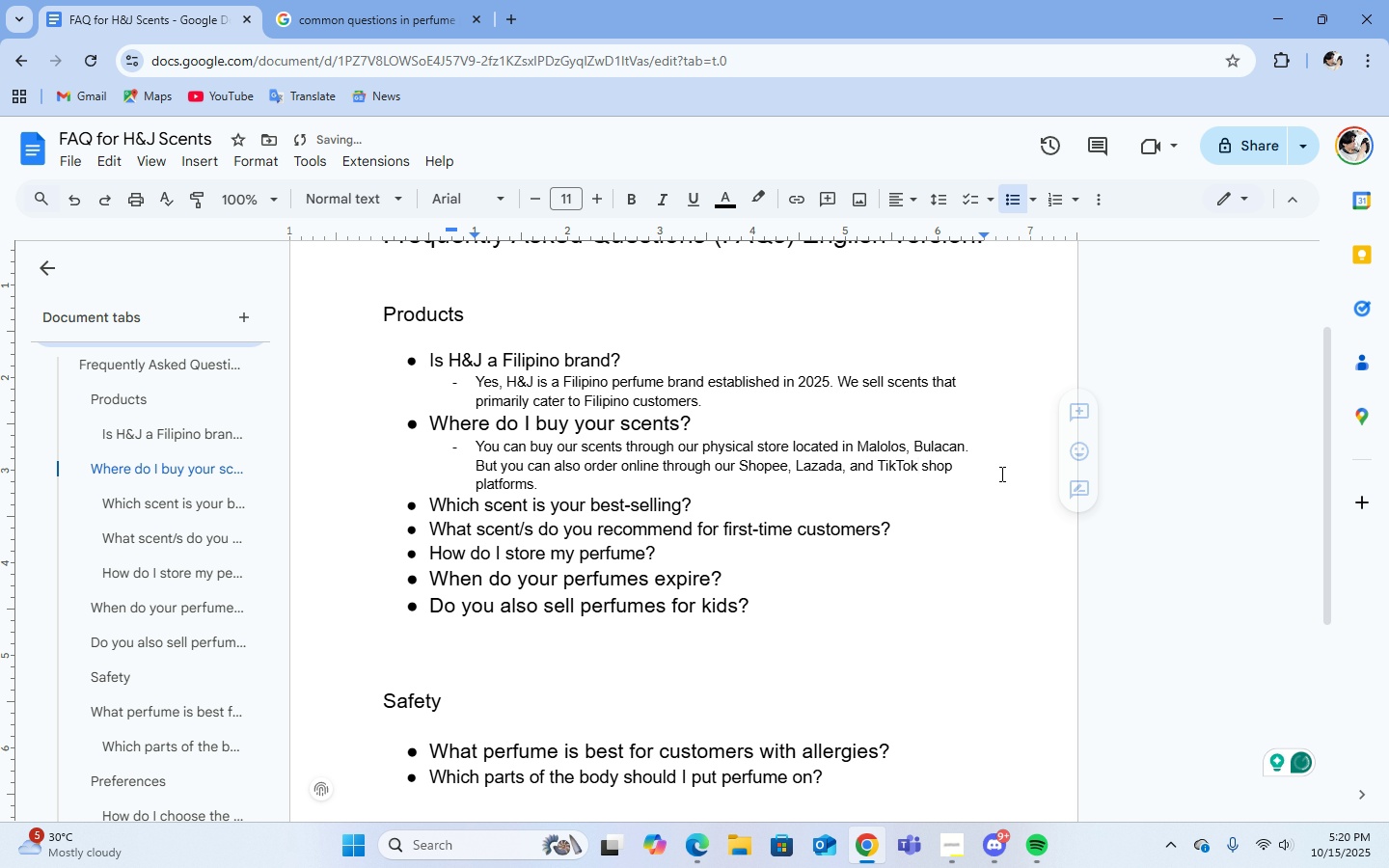 
scroll: coordinate [993, 471], scroll_direction: up, amount: 2.0
 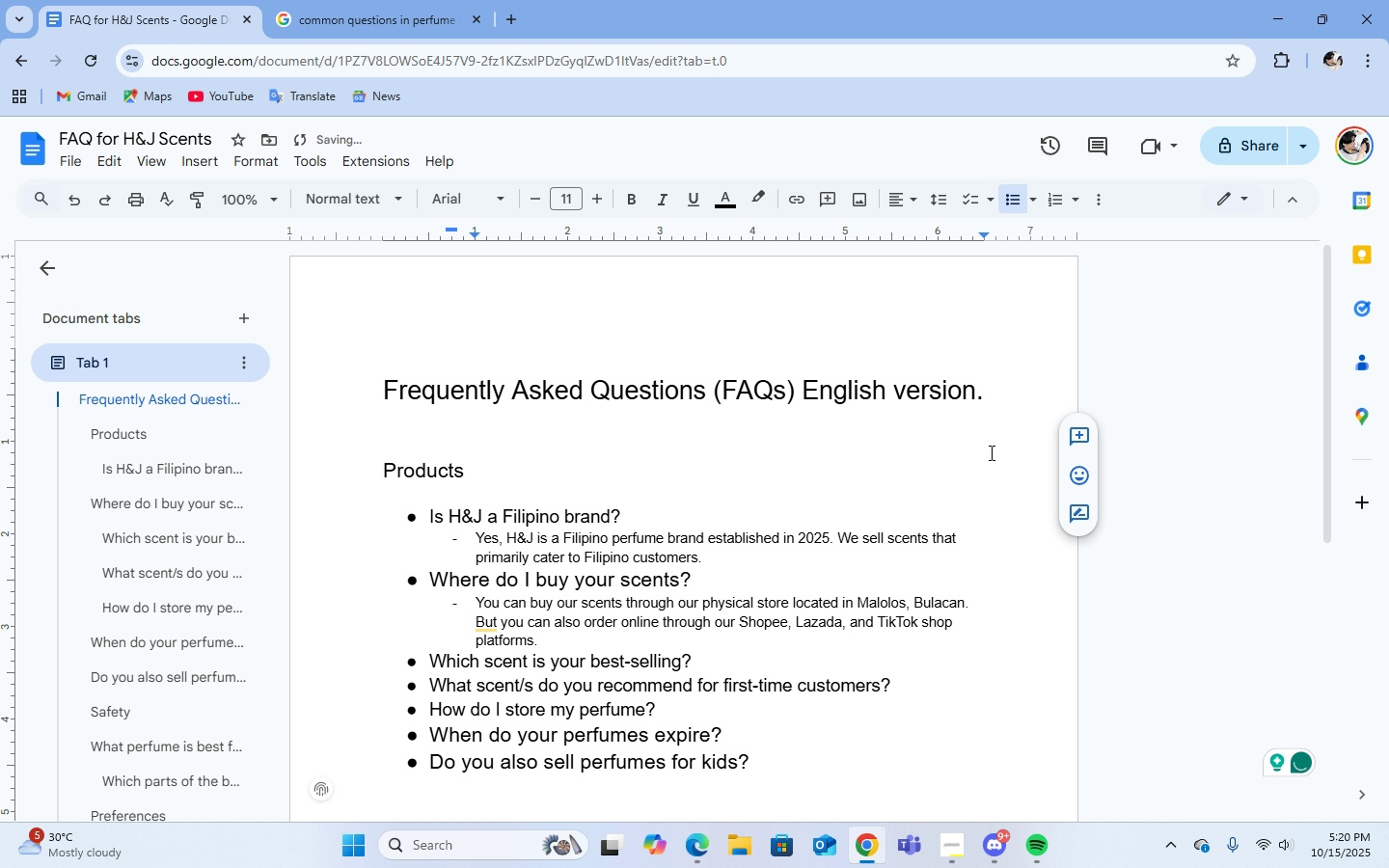 
scroll: coordinate [989, 451], scroll_direction: down, amount: 2.0
 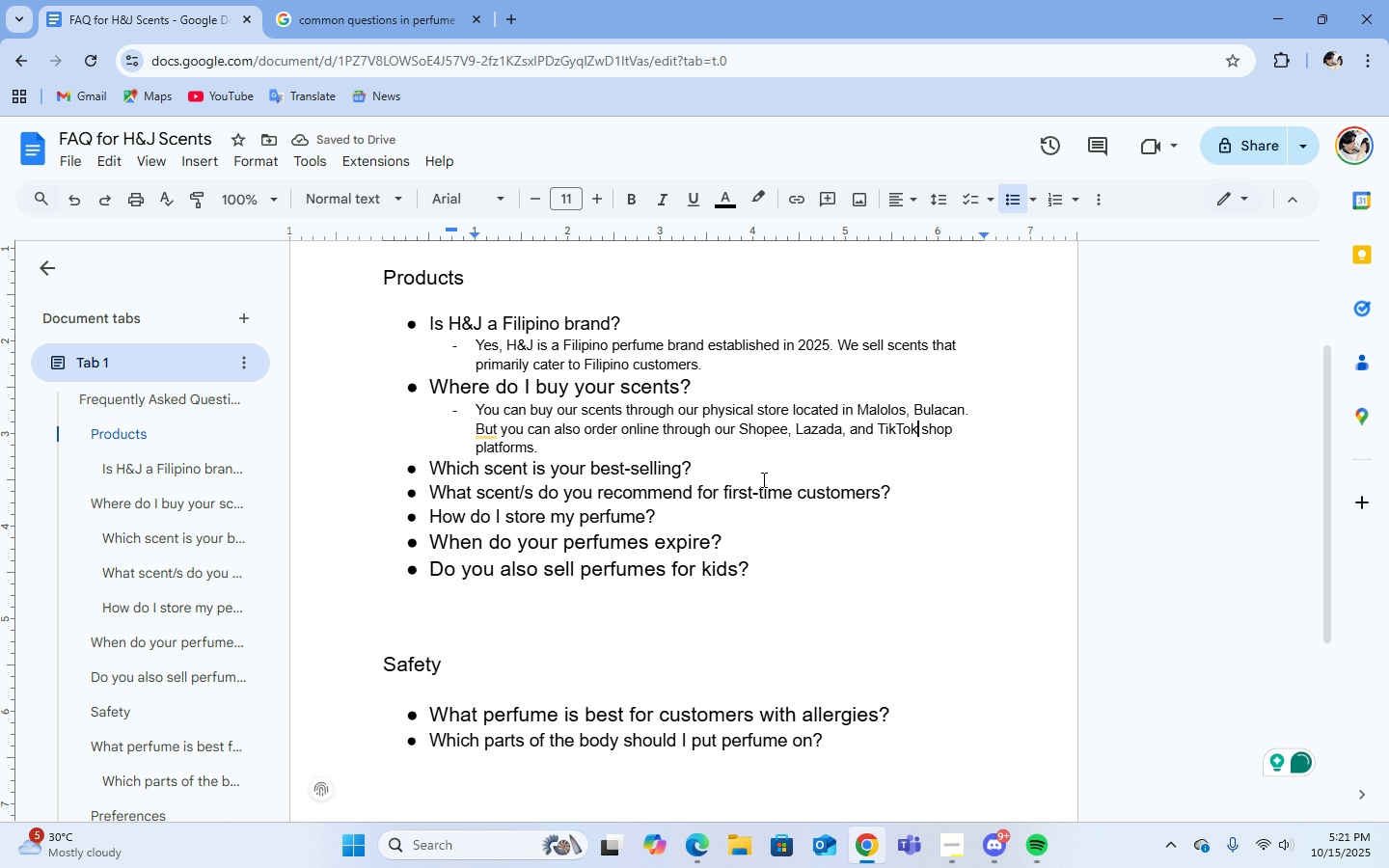 
left_click([722, 458])
 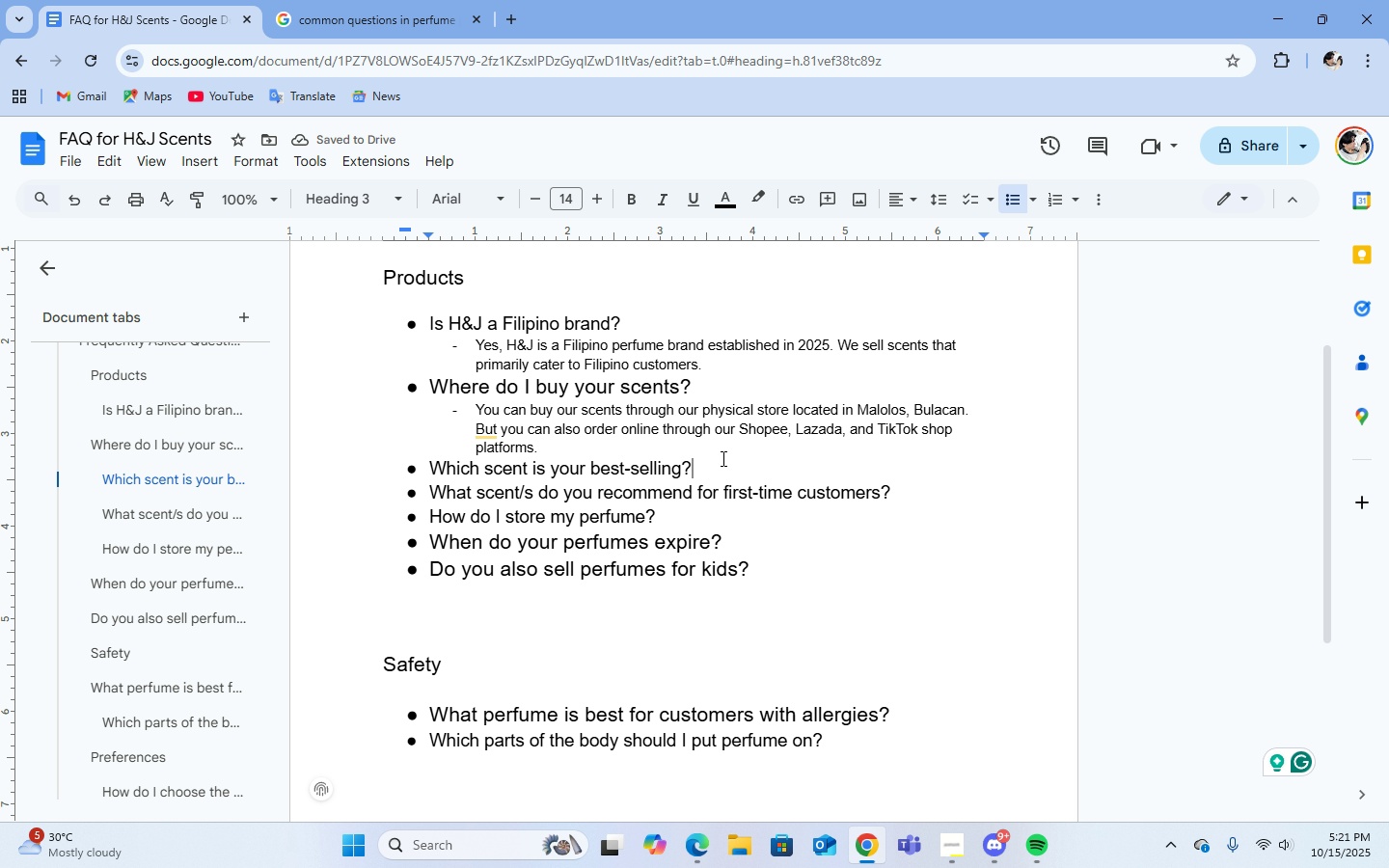 
key(Enter)
 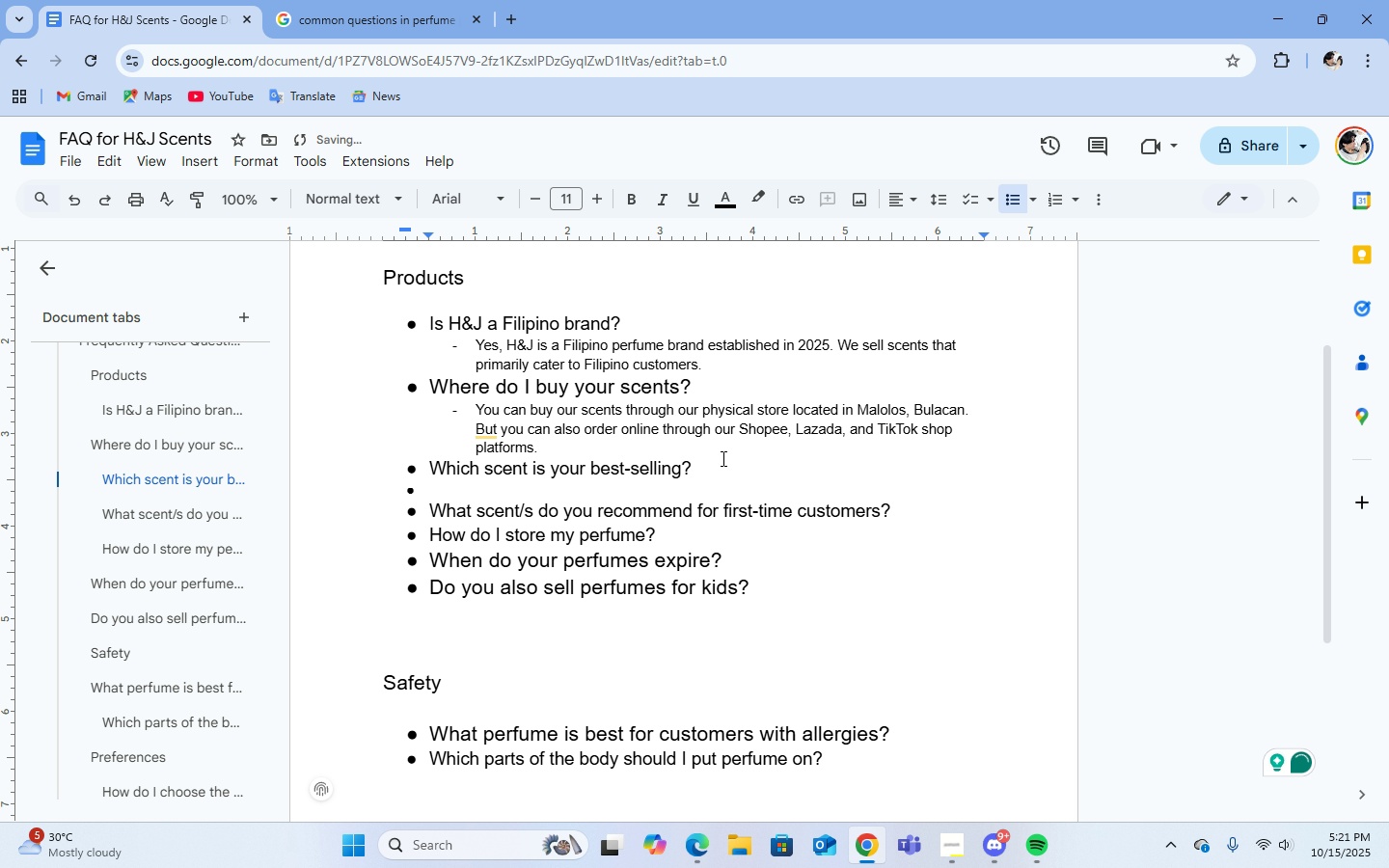 
key(Backspace)
type(- currently, our best-selling scent is lavender)
 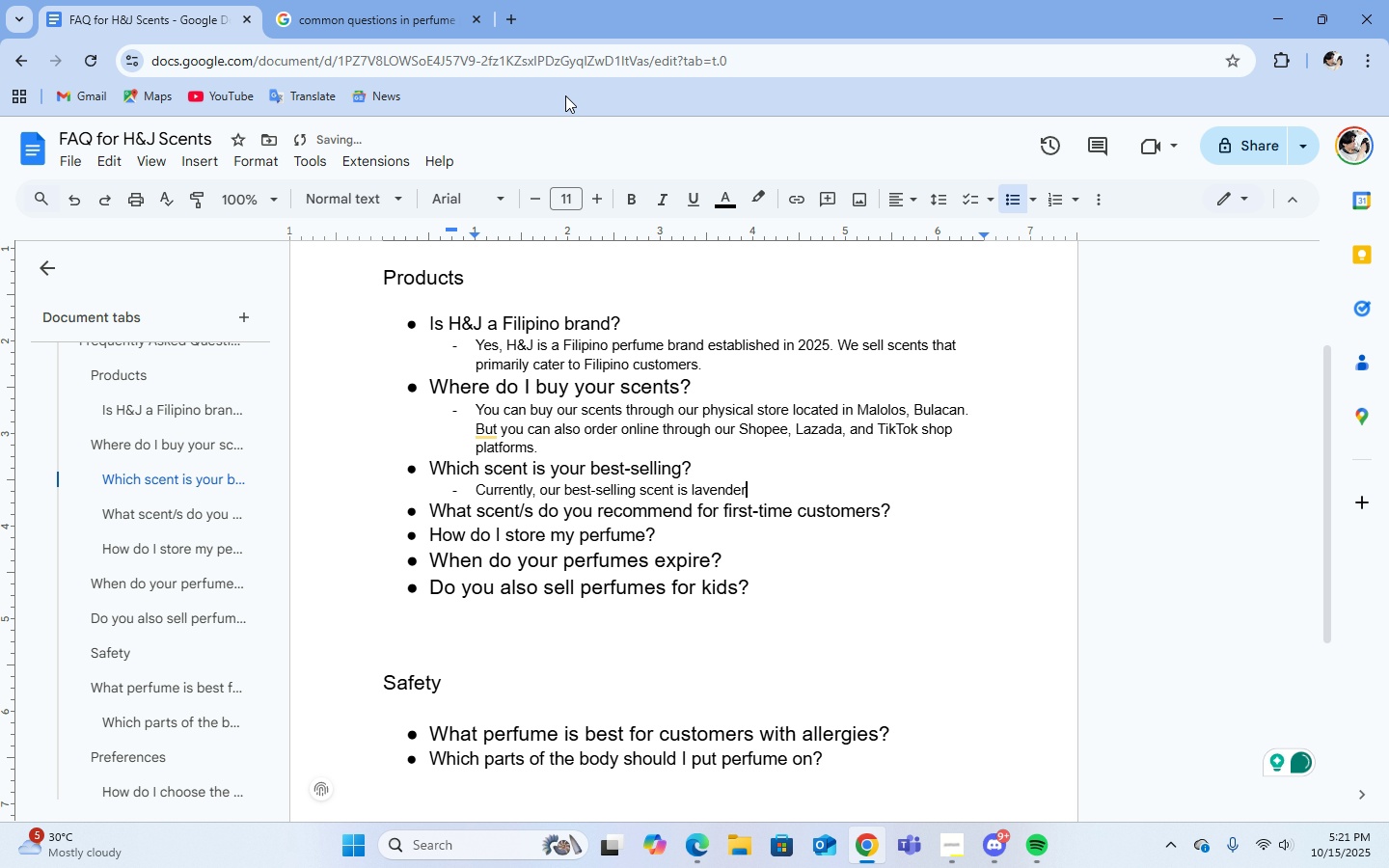 
double_click([358, 14])
 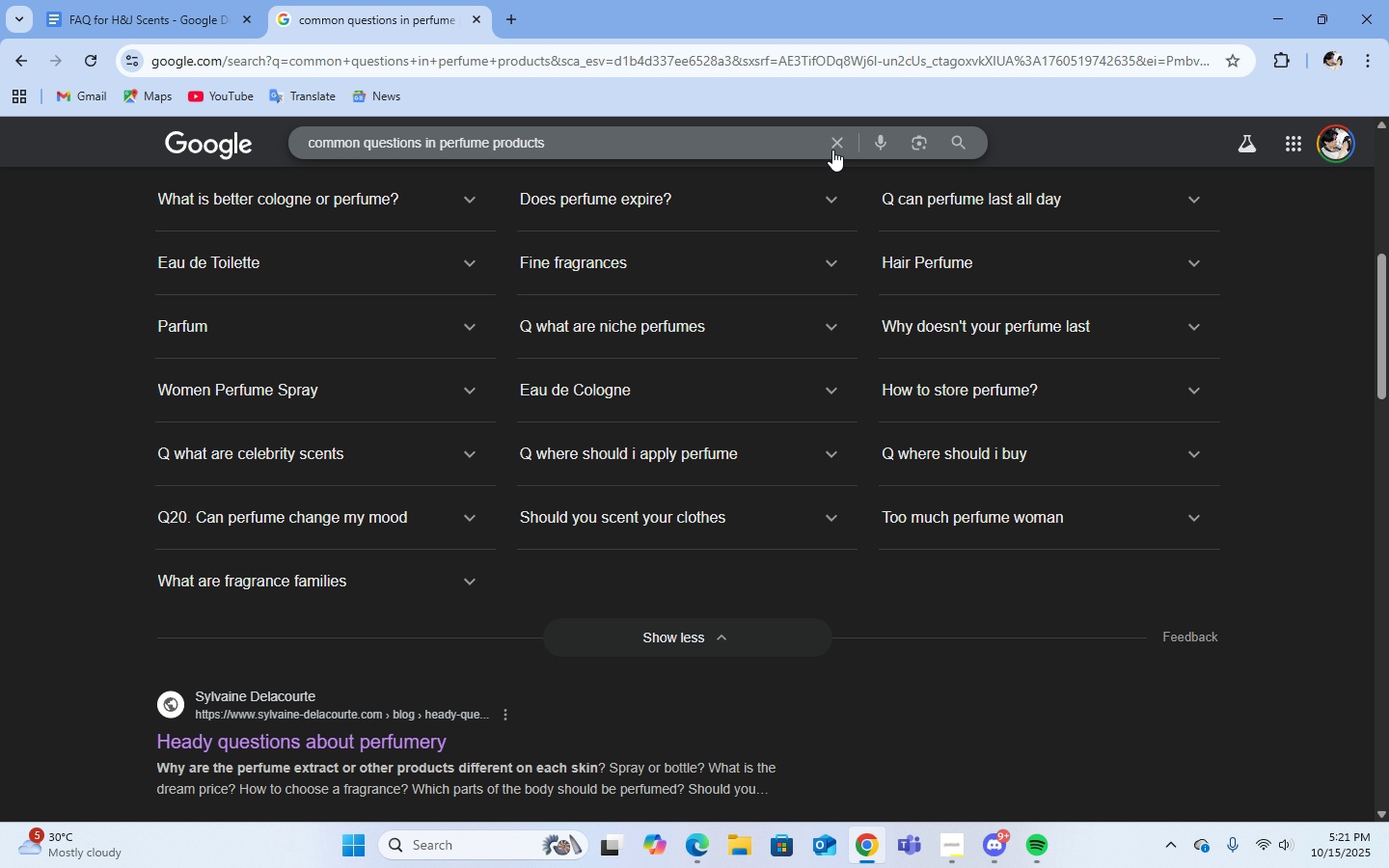 
left_click([835, 148])
 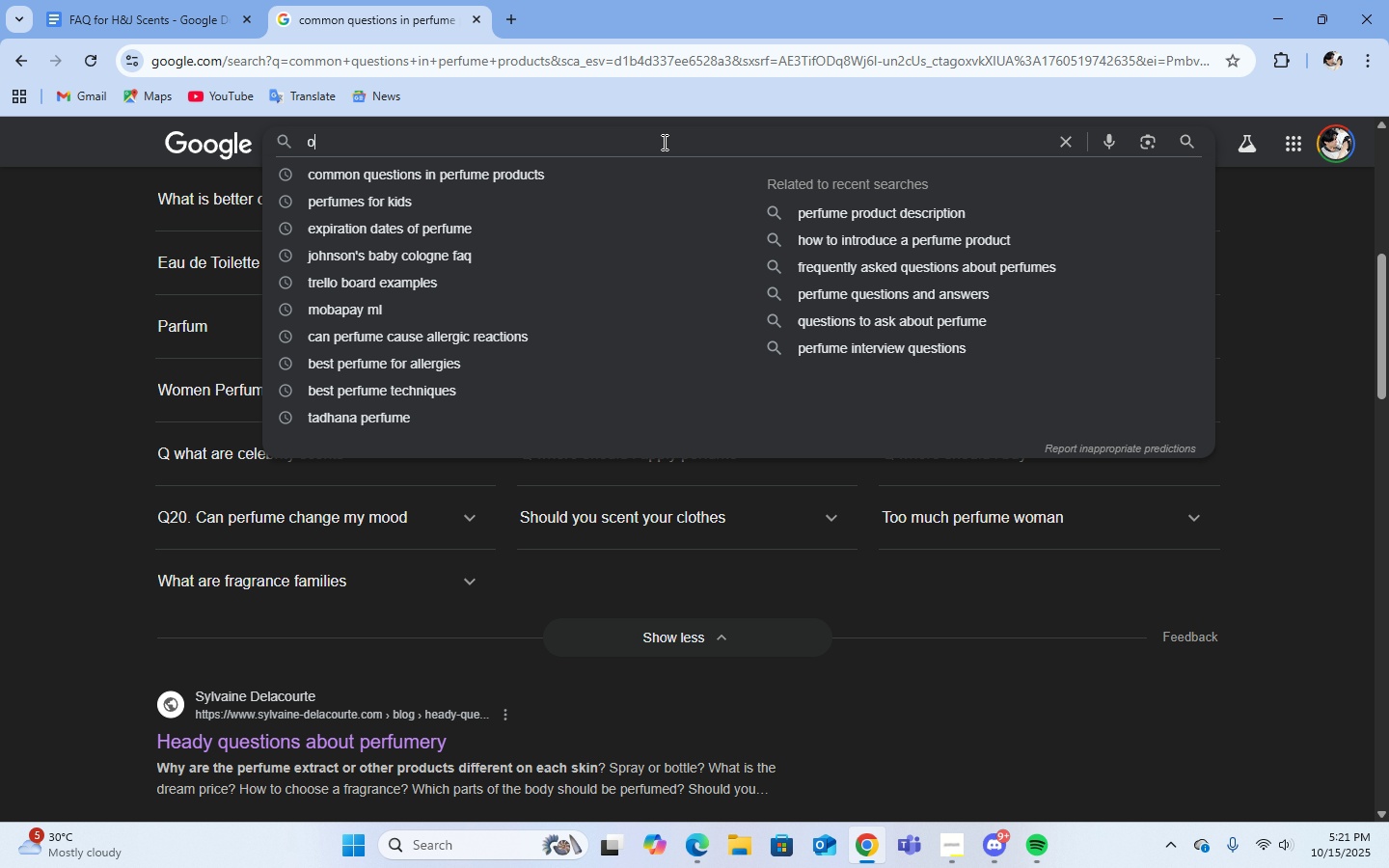 
type(oil-based vs. water-based perfume)
 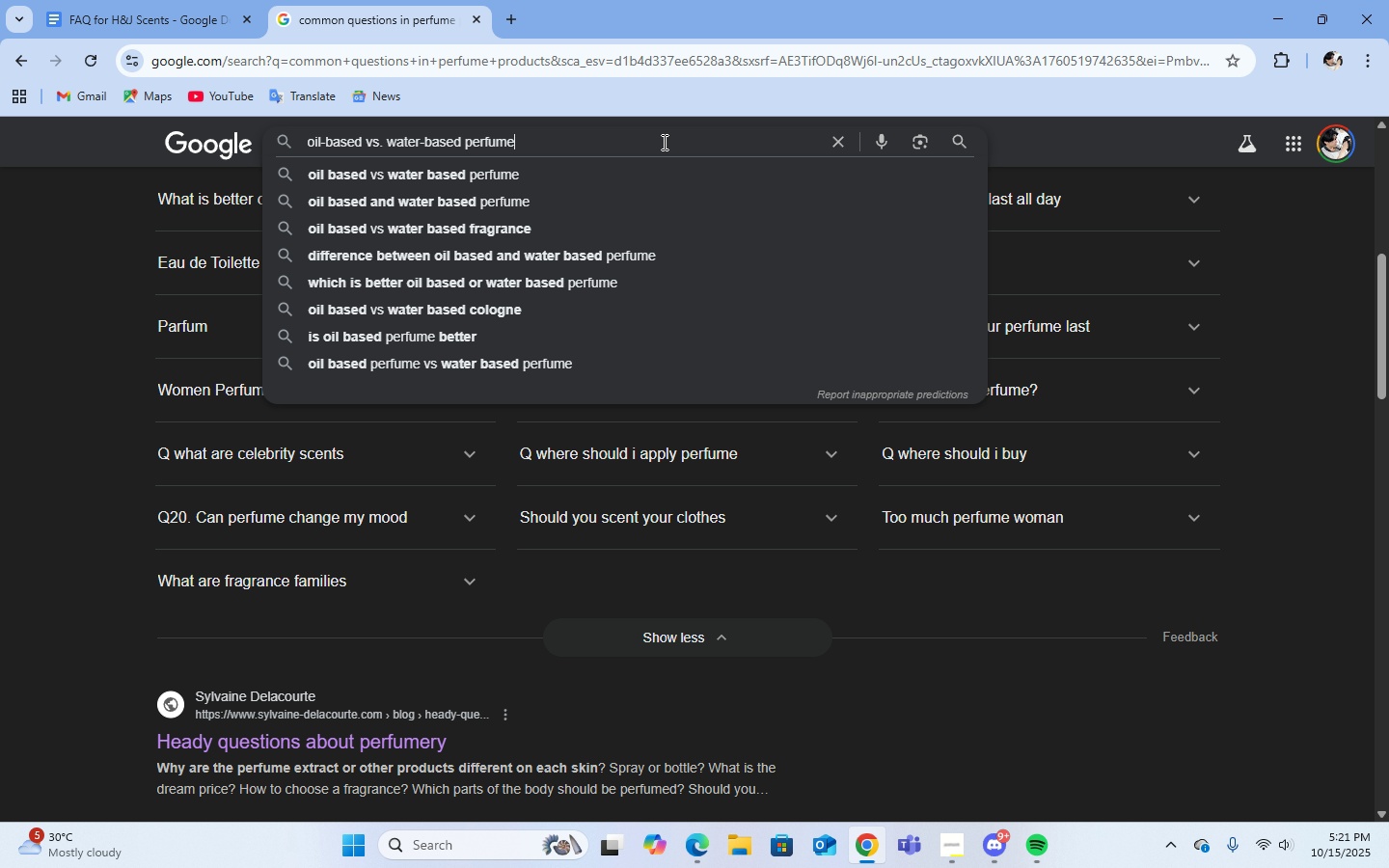 
key(Enter)
 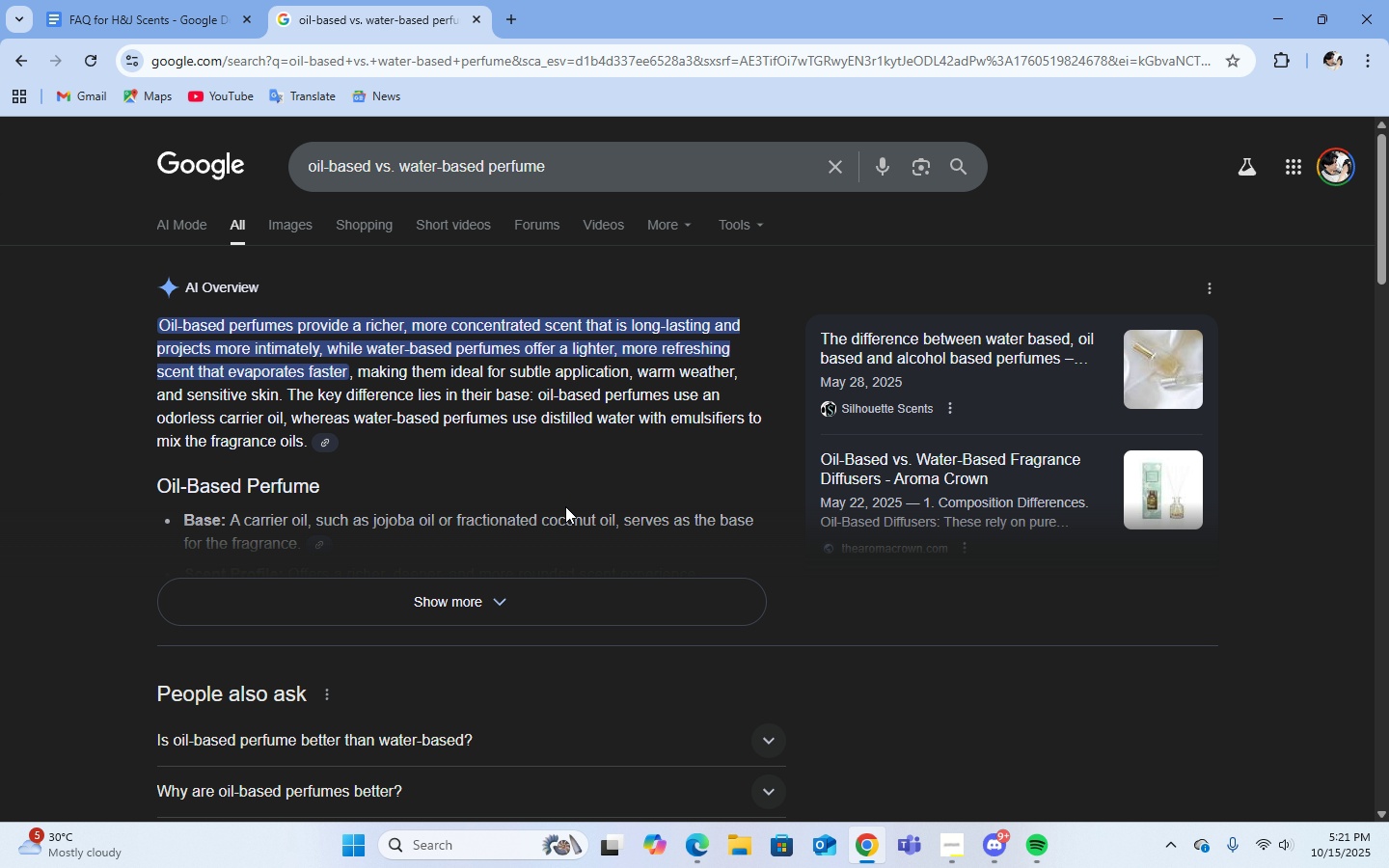 
double_click([531, 603])
 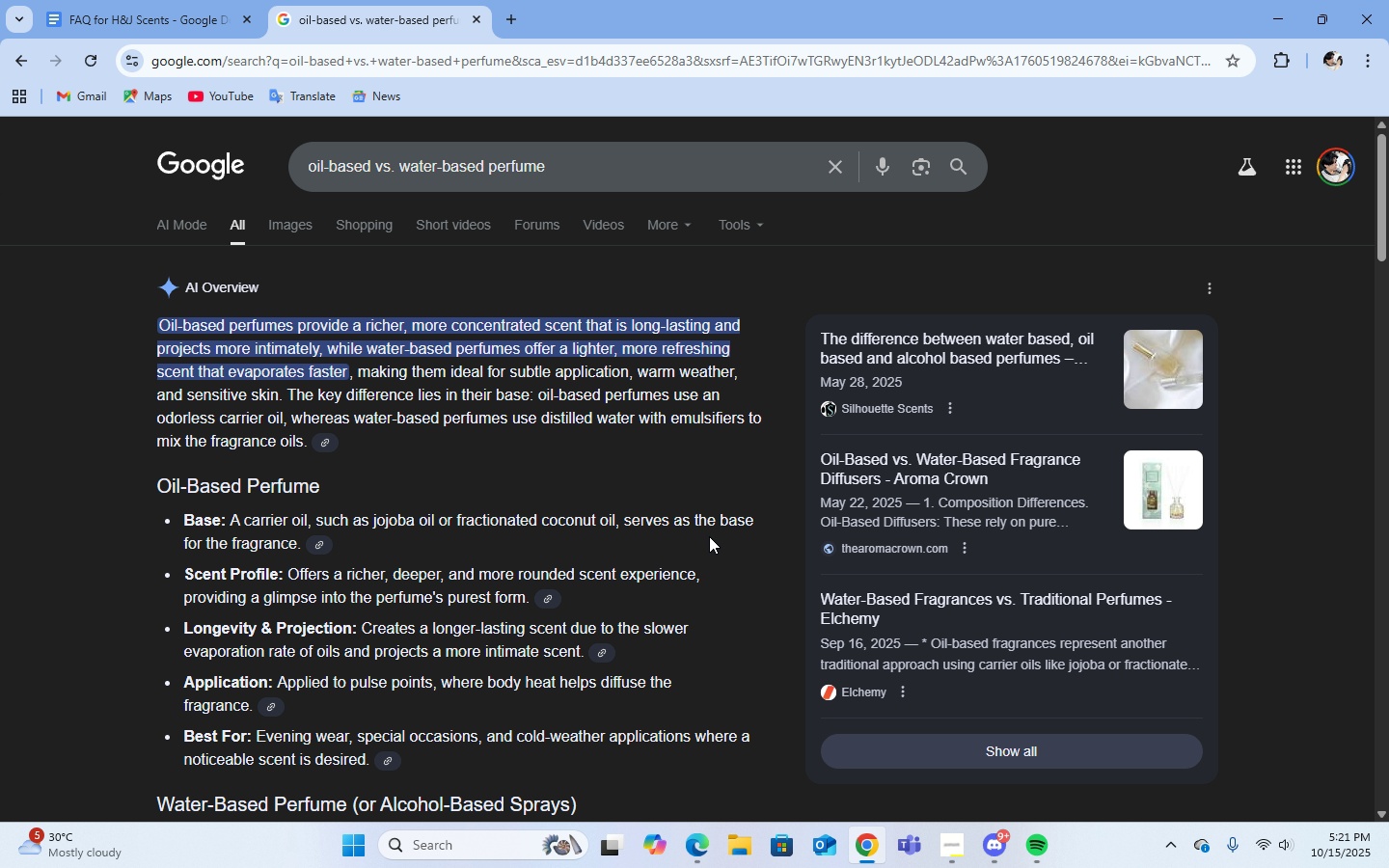 
middle_click([710, 537])
 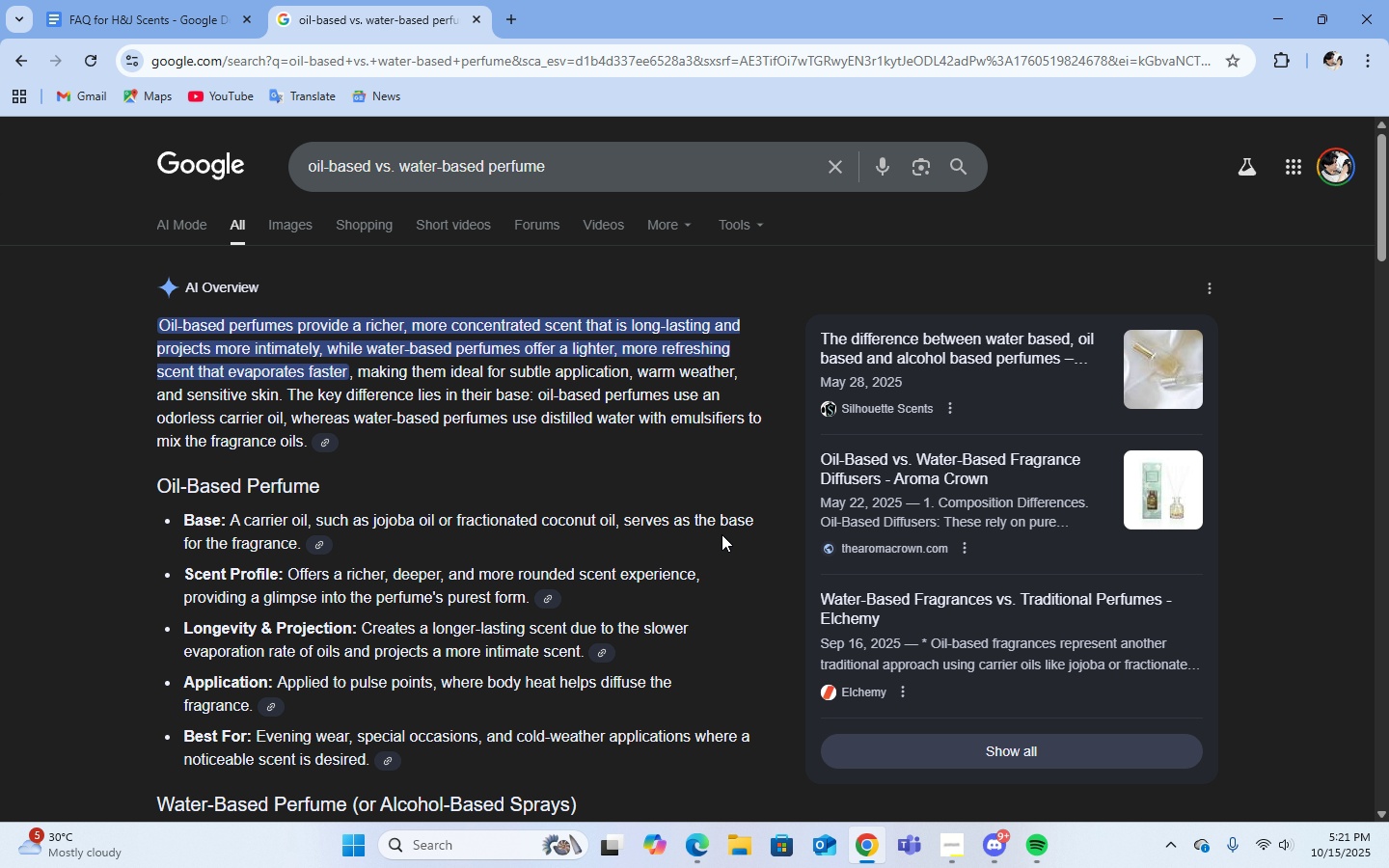 
left_click([710, 537])
 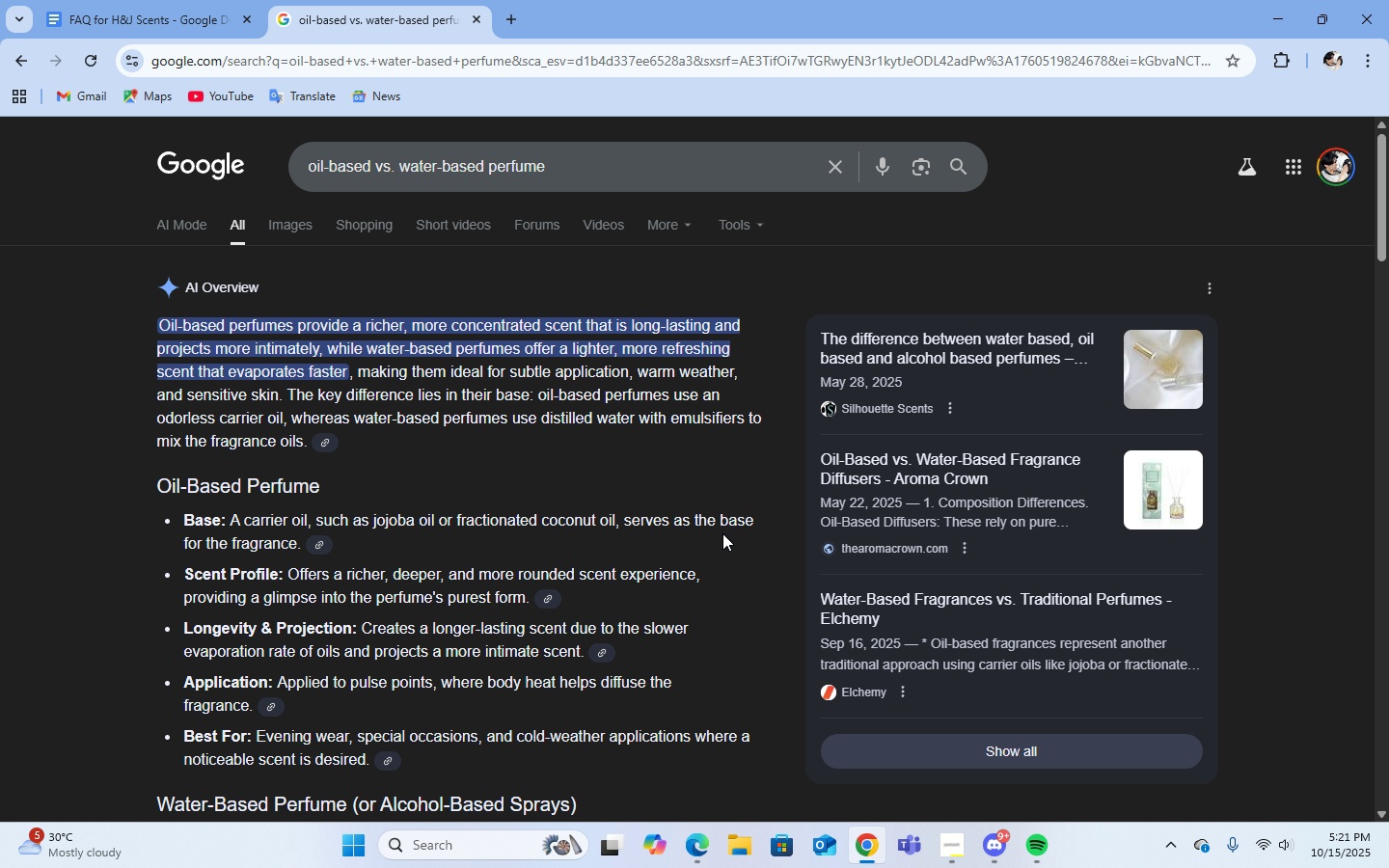 
scroll: coordinate [722, 533], scroll_direction: down, amount: 1.0
 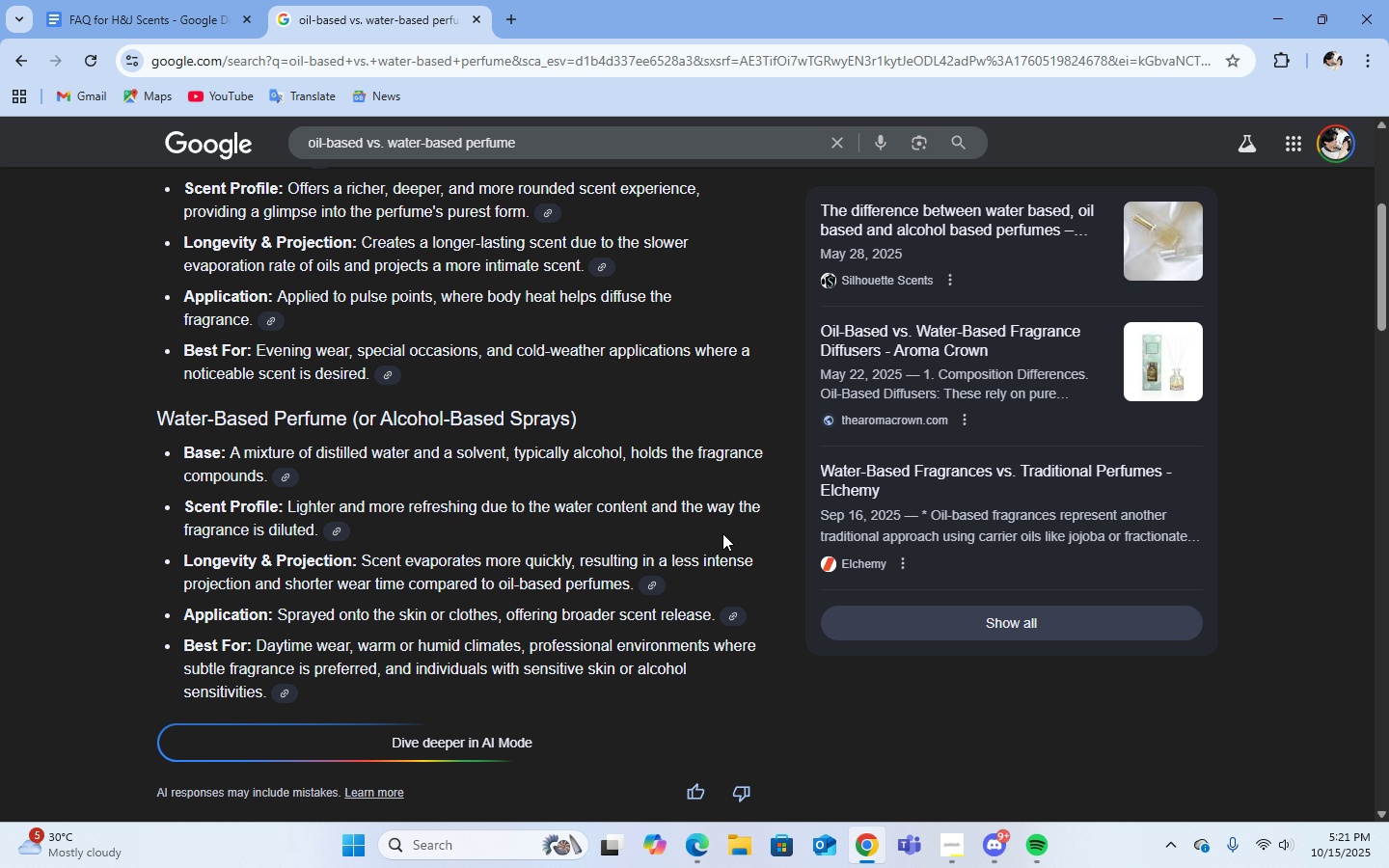 
scroll: coordinate [707, 504], scroll_direction: up, amount: 8.0
 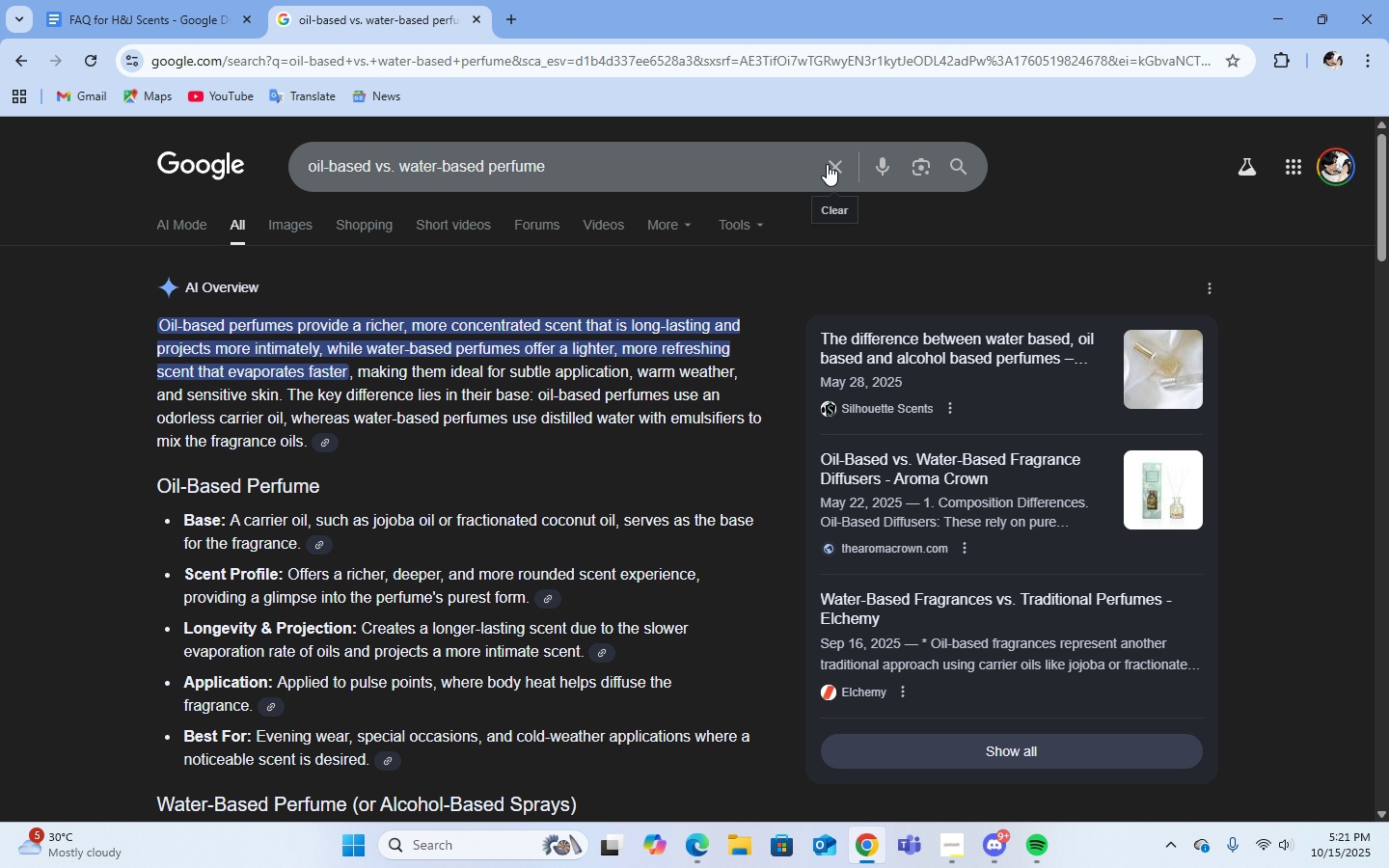 
left_click([827, 164])
 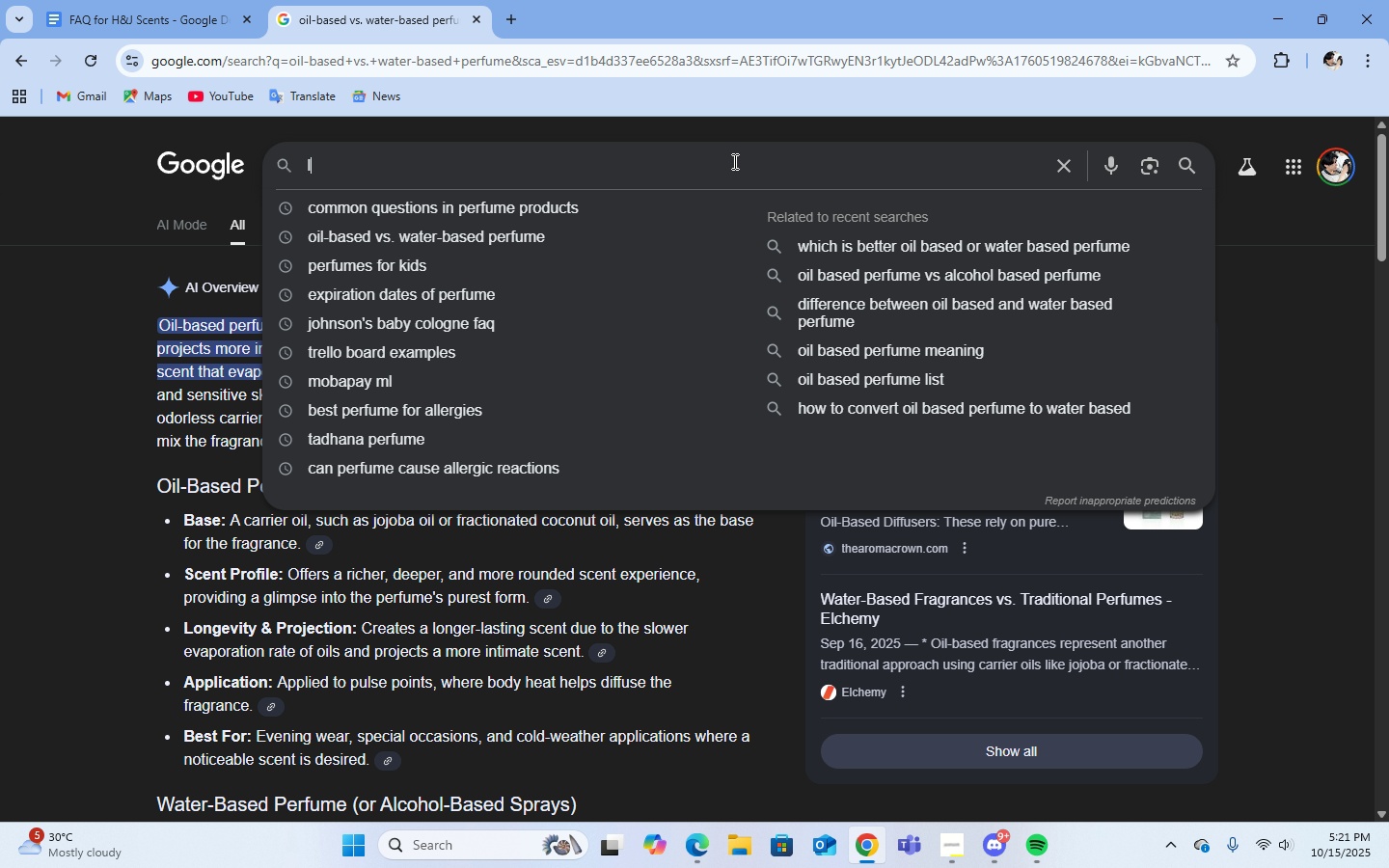 
type(lavender perf)
 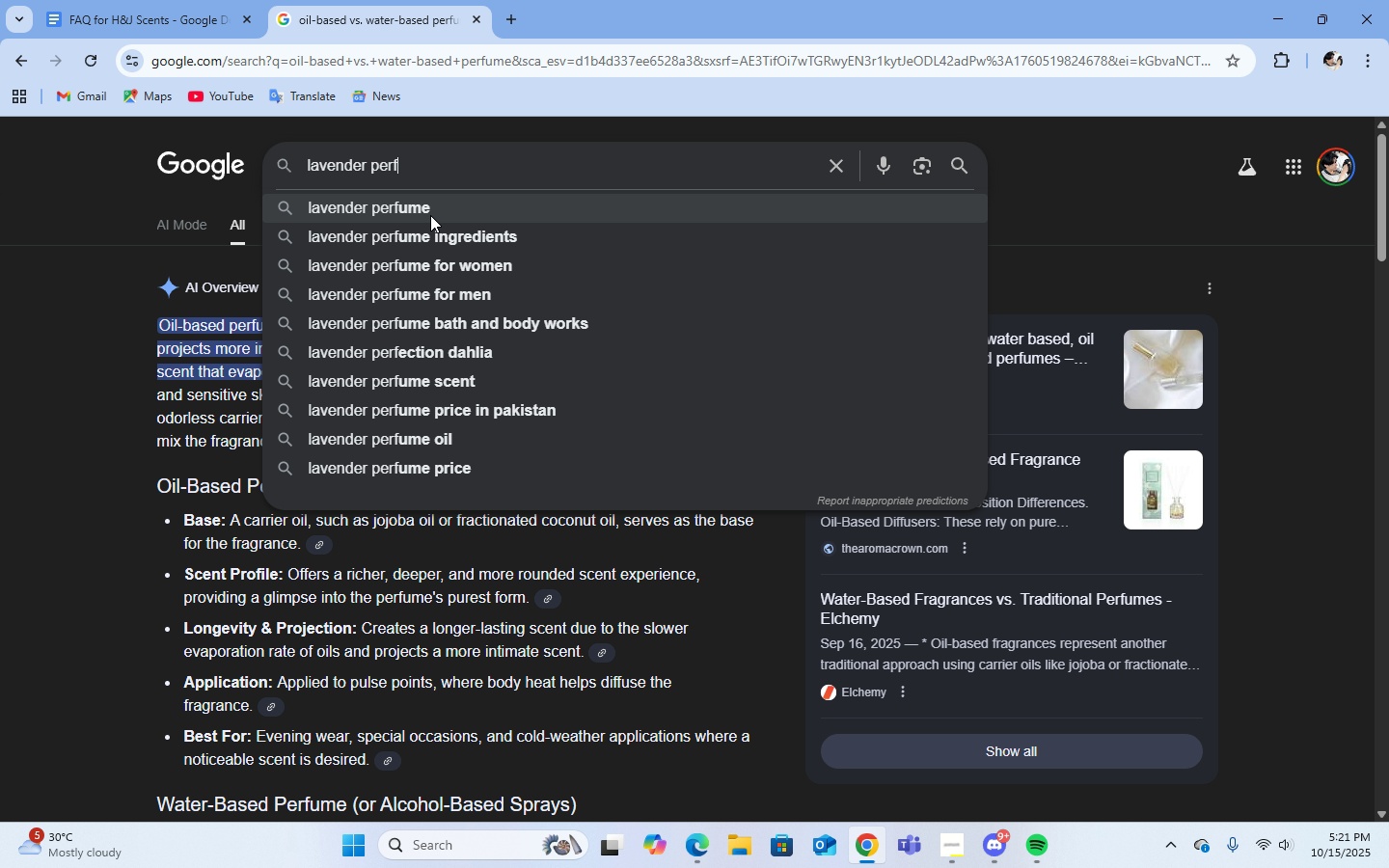 
left_click([430, 215])
 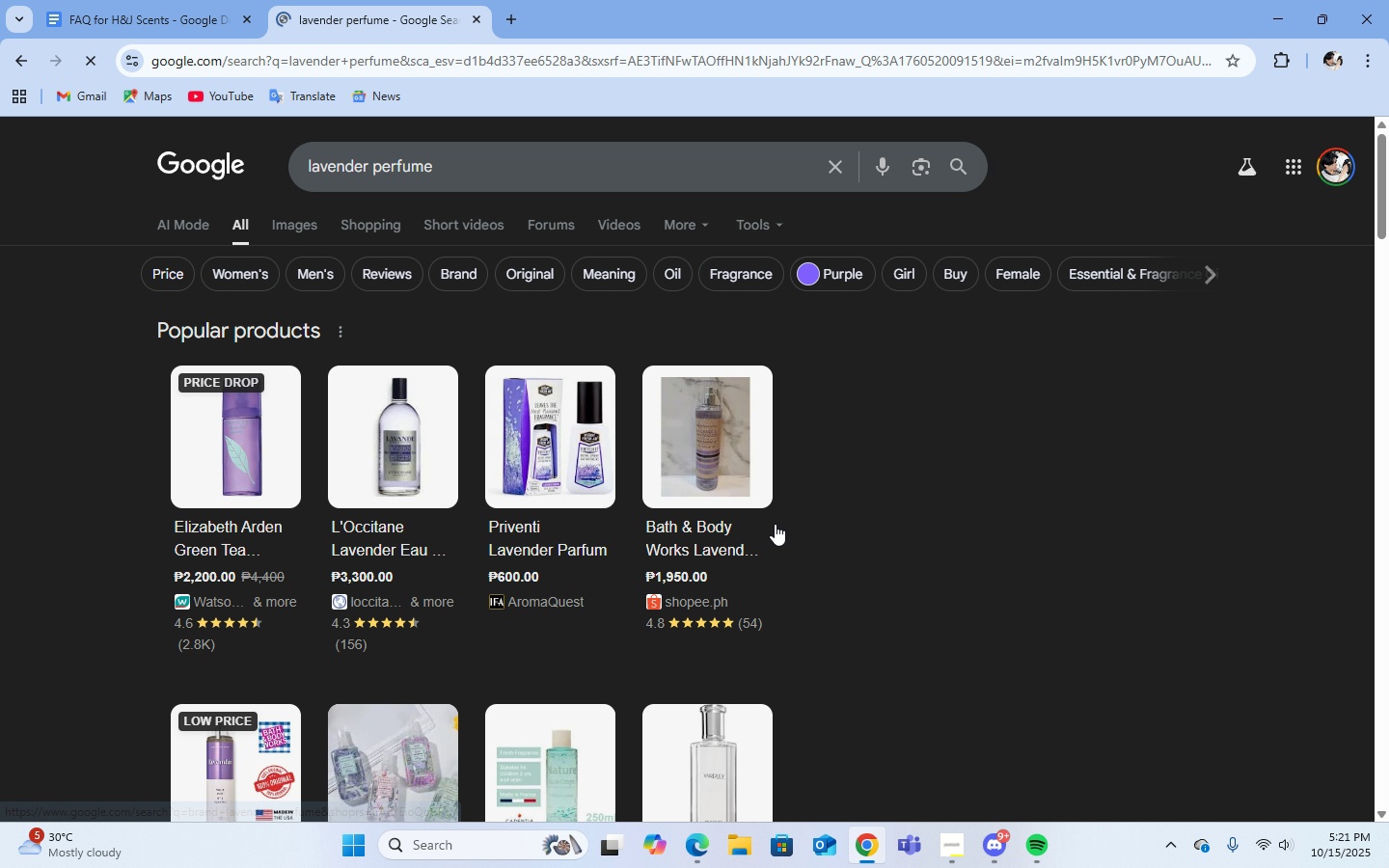 
scroll: coordinate [952, 563], scroll_direction: down, amount: 8.0
 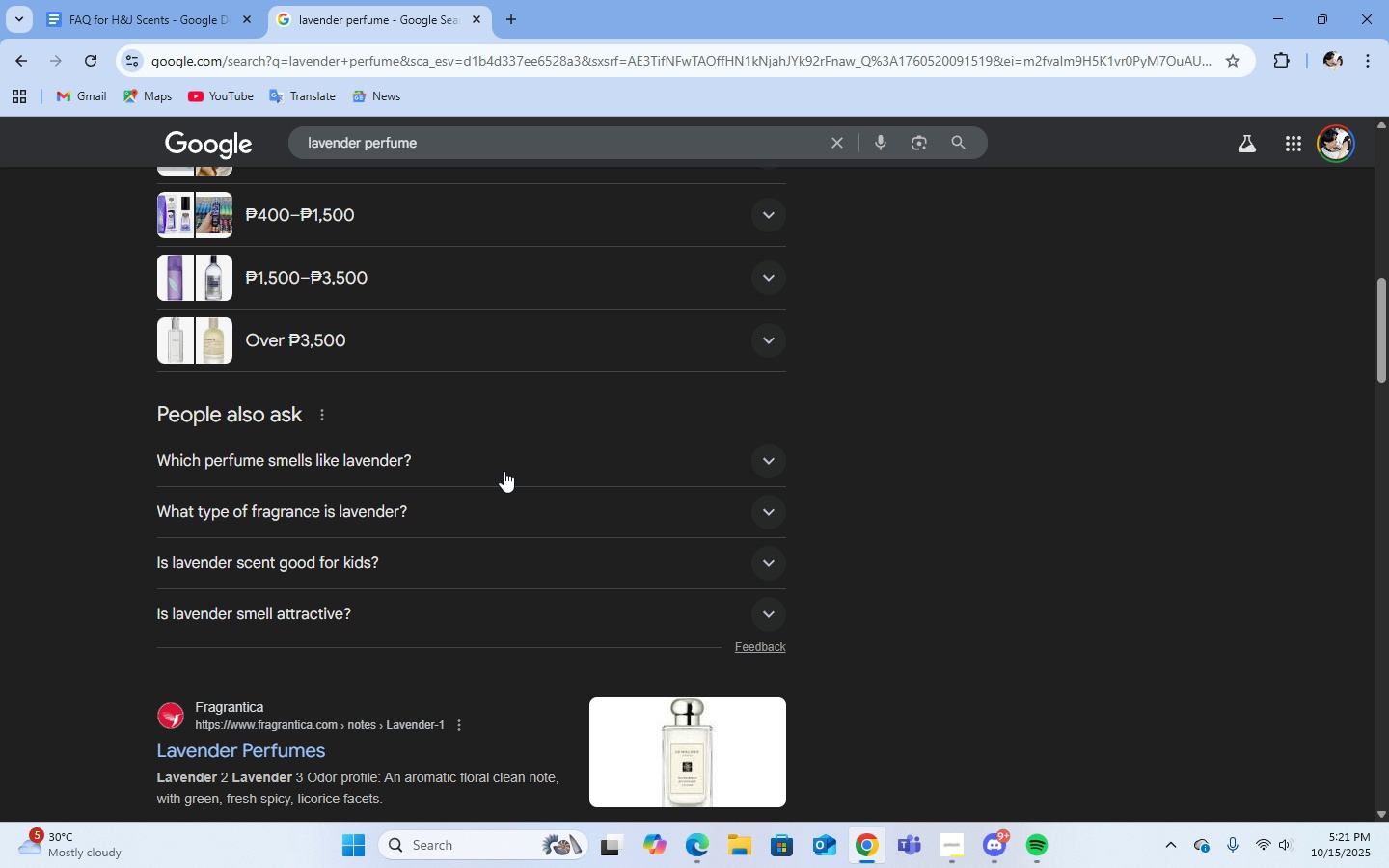 
left_click([446, 502])
 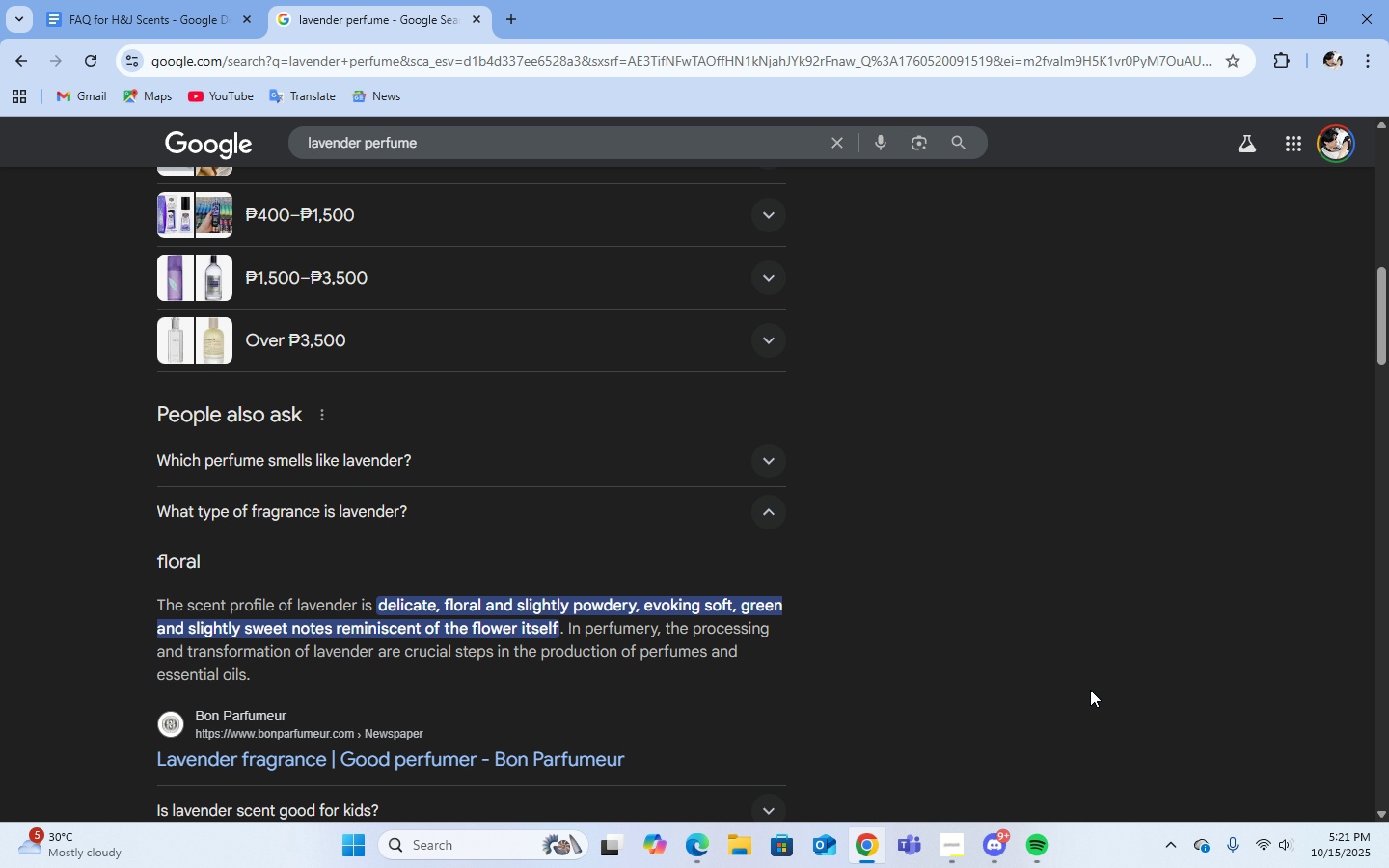 
scroll: coordinate [964, 642], scroll_direction: down, amount: 4.0
 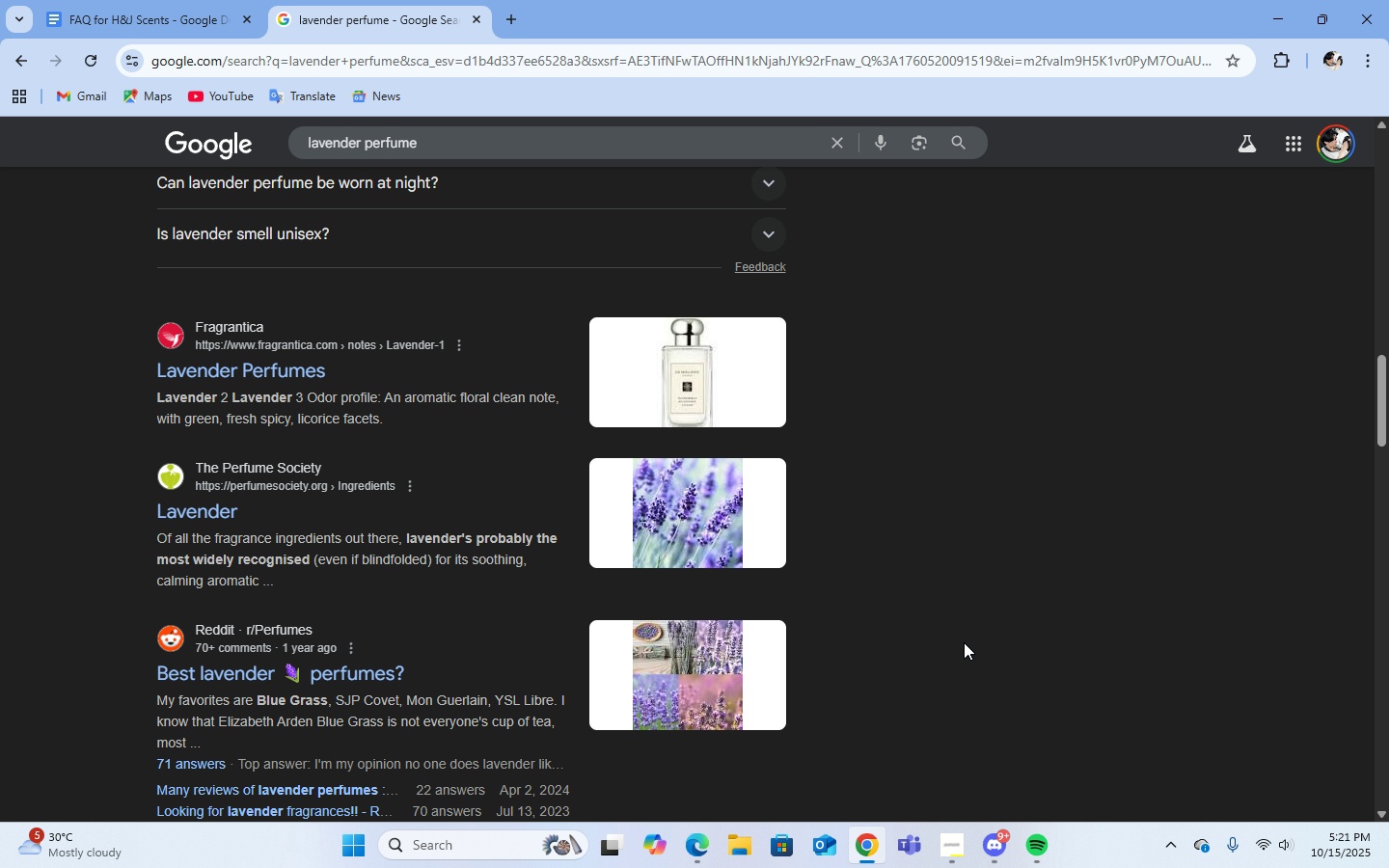 
scroll: coordinate [975, 627], scroll_direction: up, amount: 13.0
 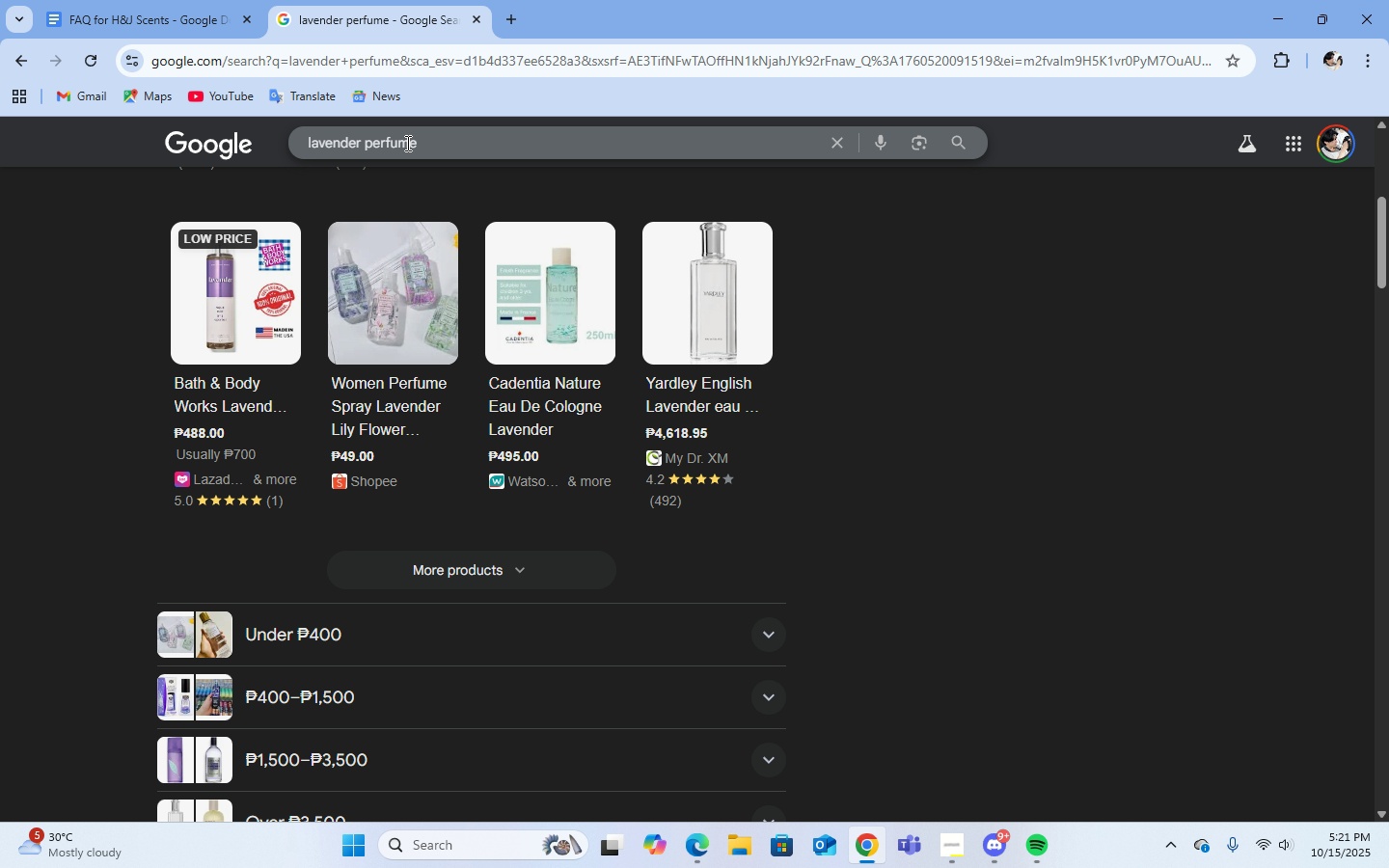 
left_click([449, 143])
 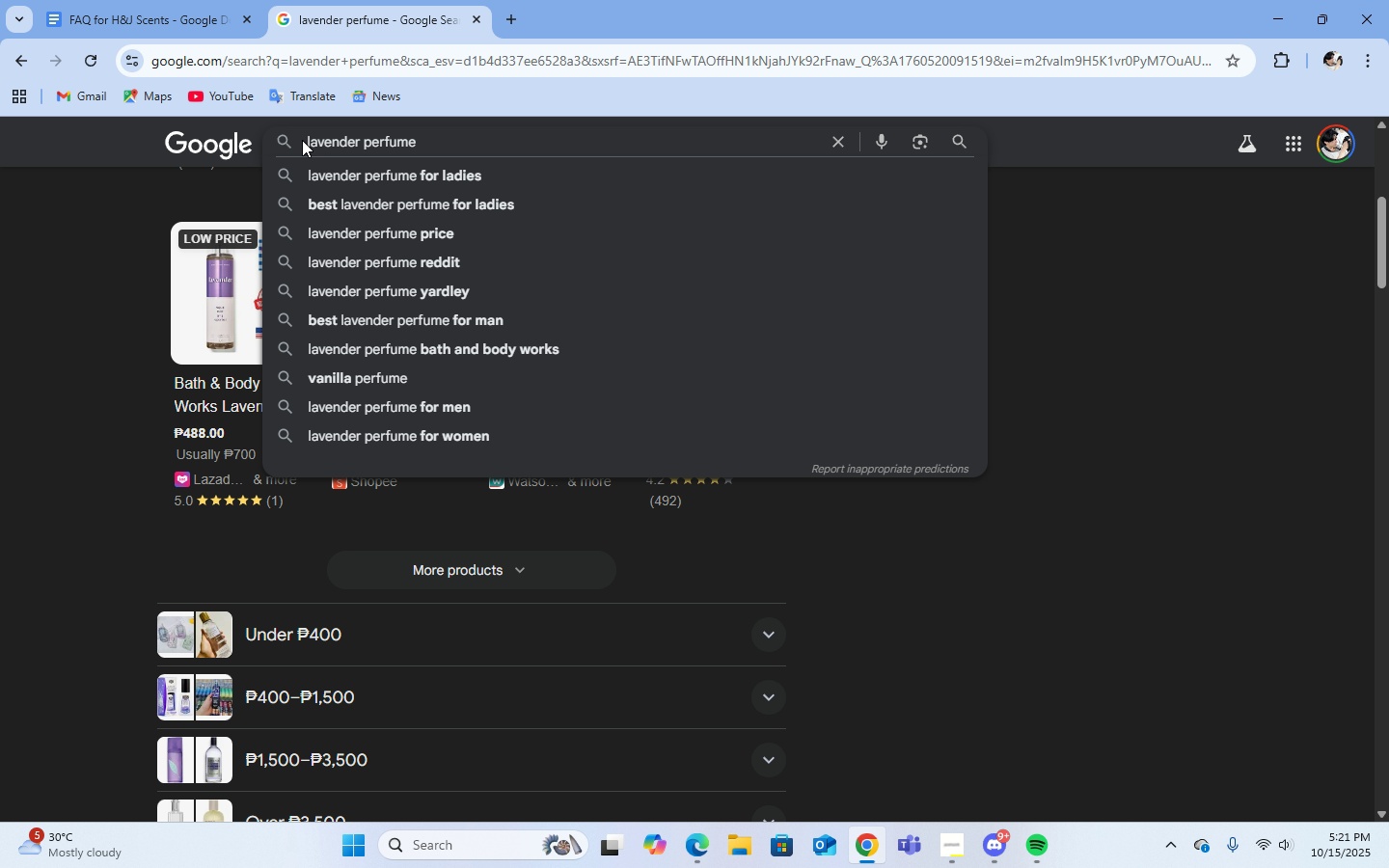 
double_click([306, 141])
 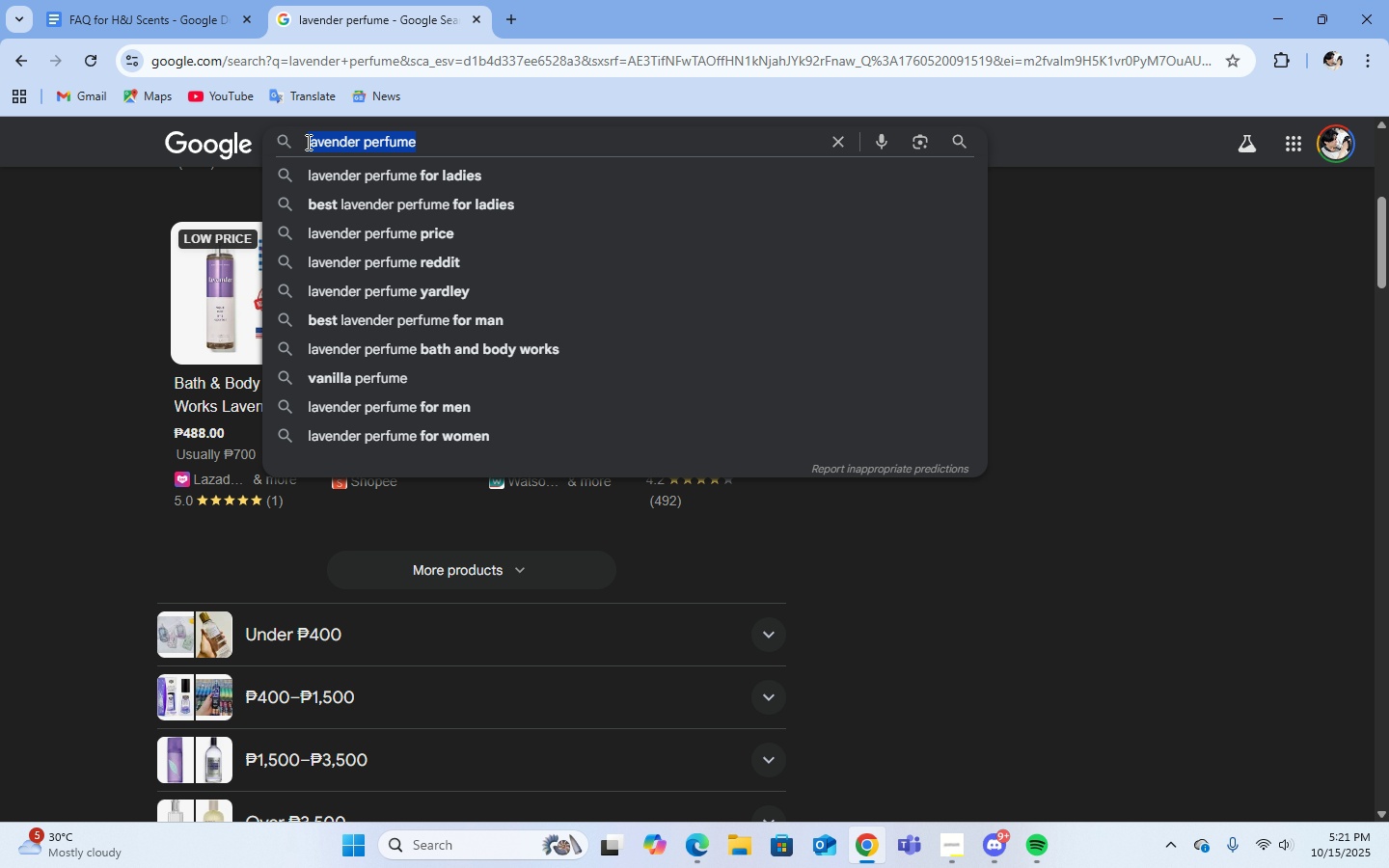 
triple_click([307, 142])
 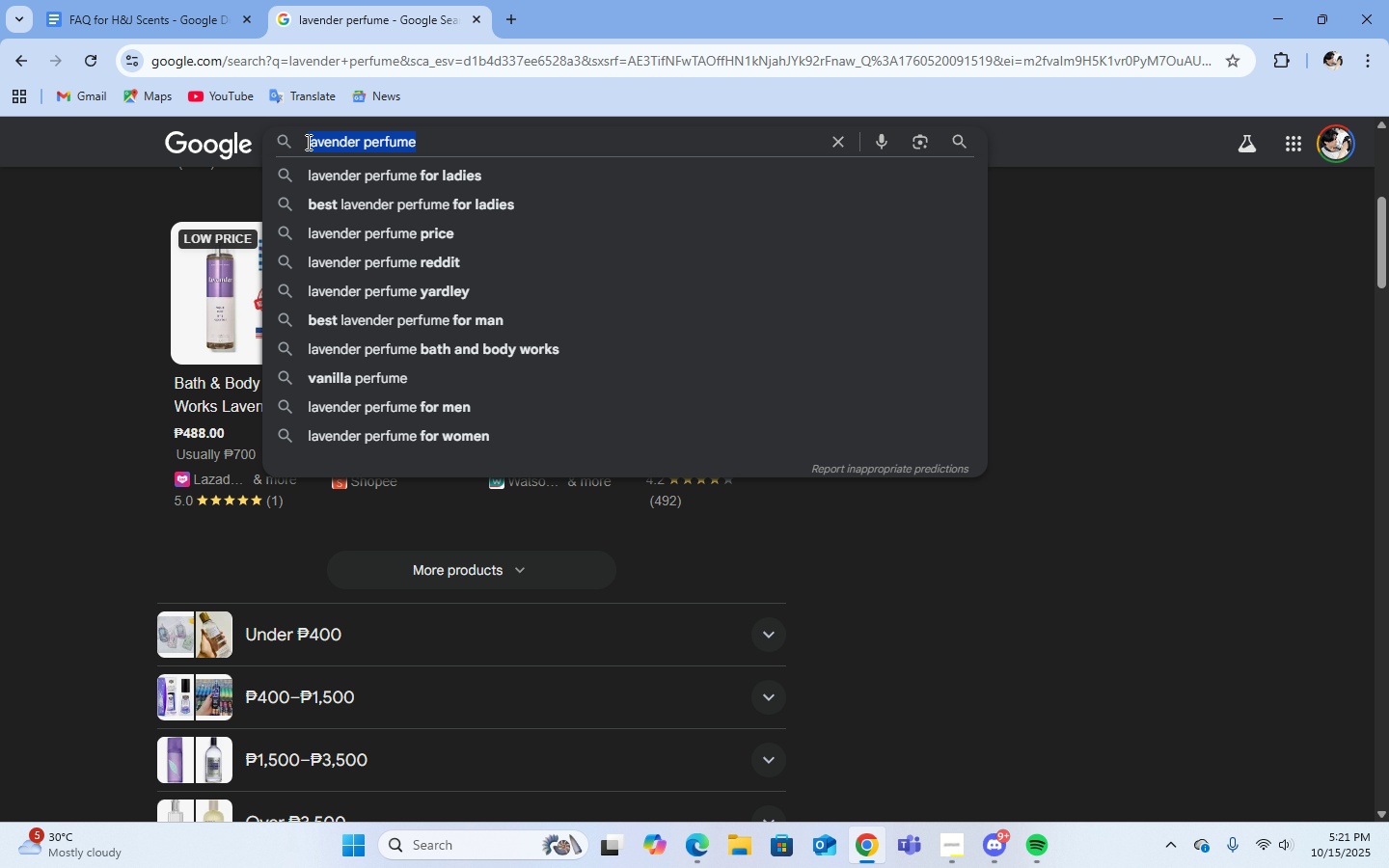 
triple_click([307, 142])
 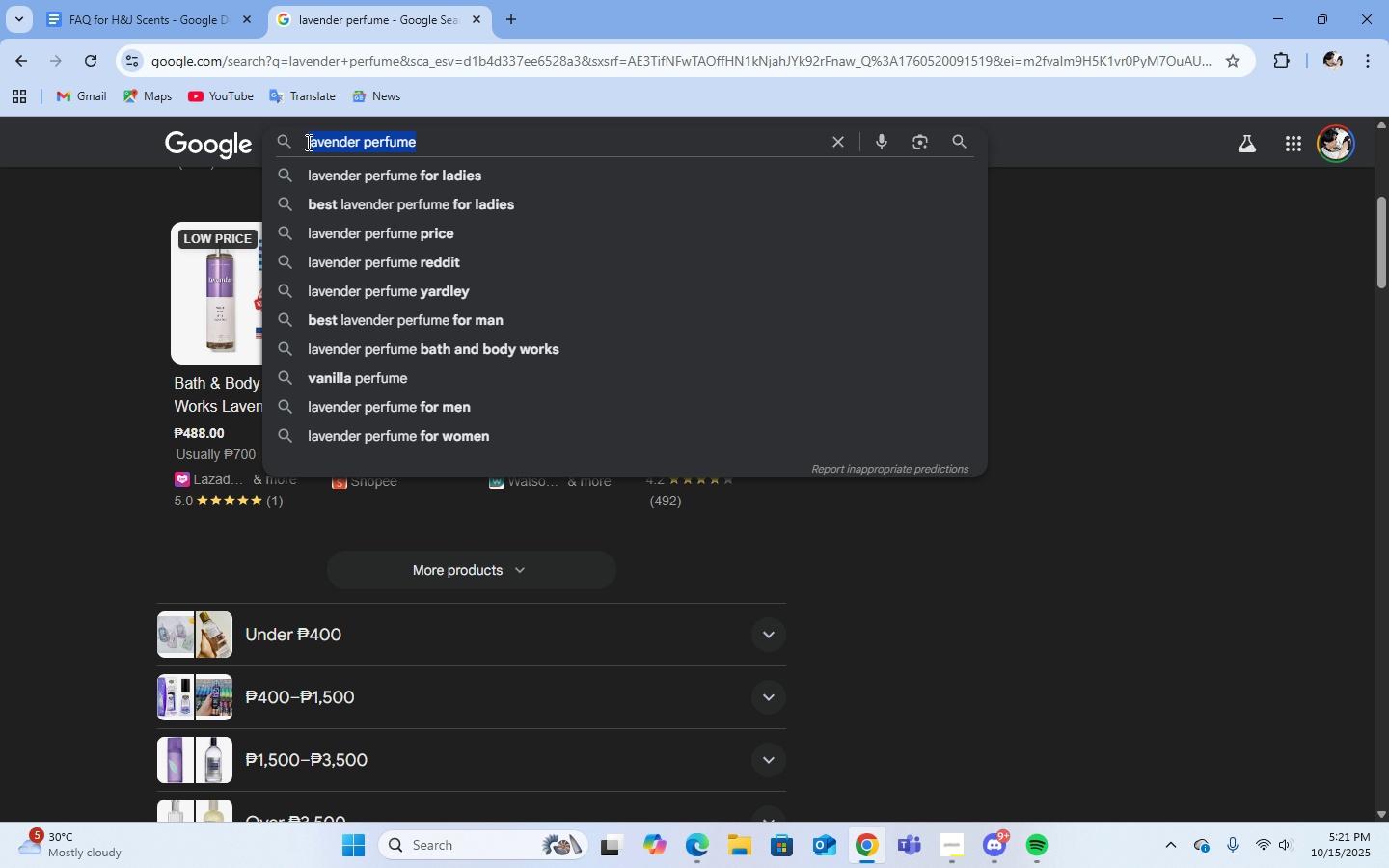 
triple_click([307, 142])
 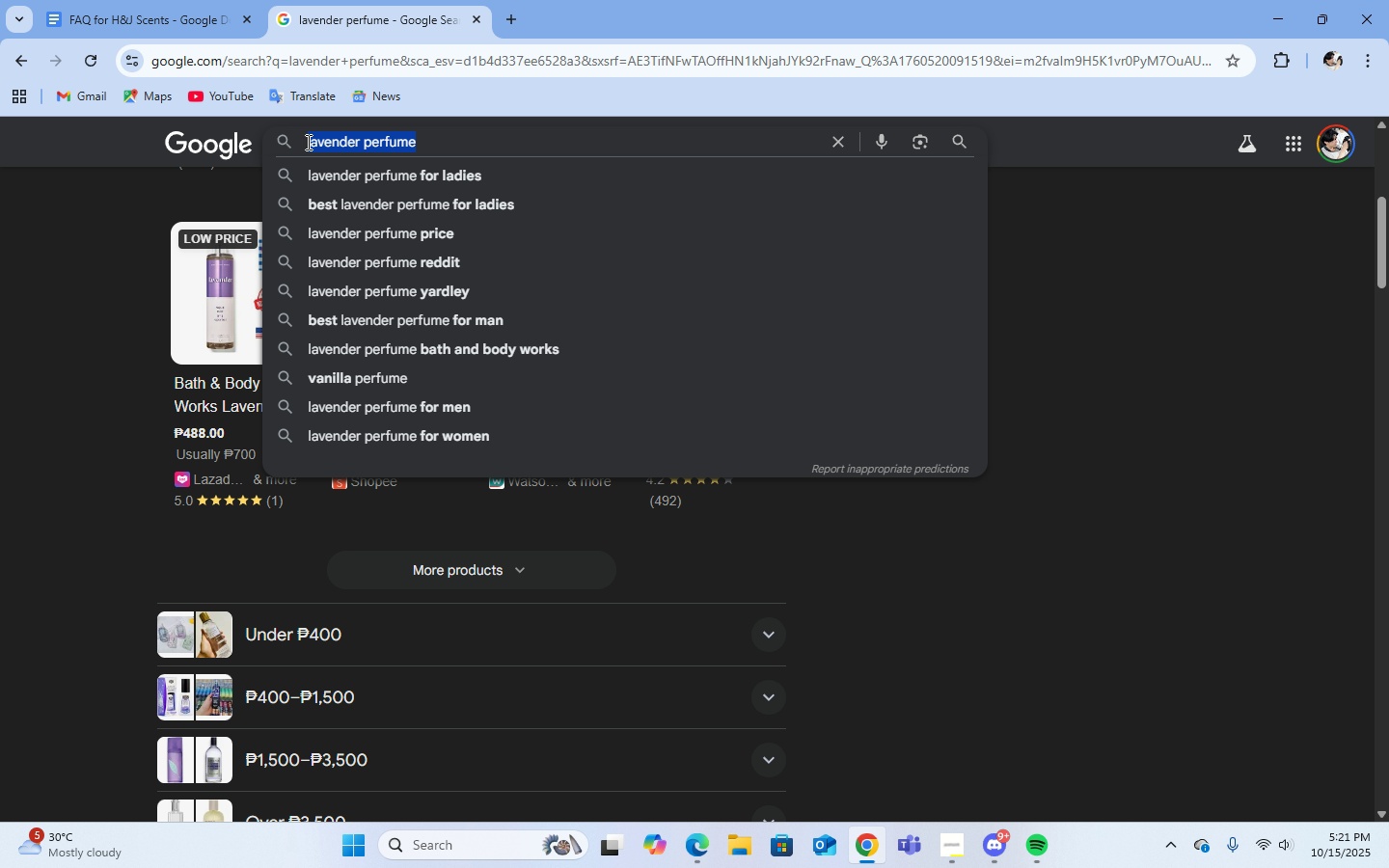 
triple_click([307, 142])
 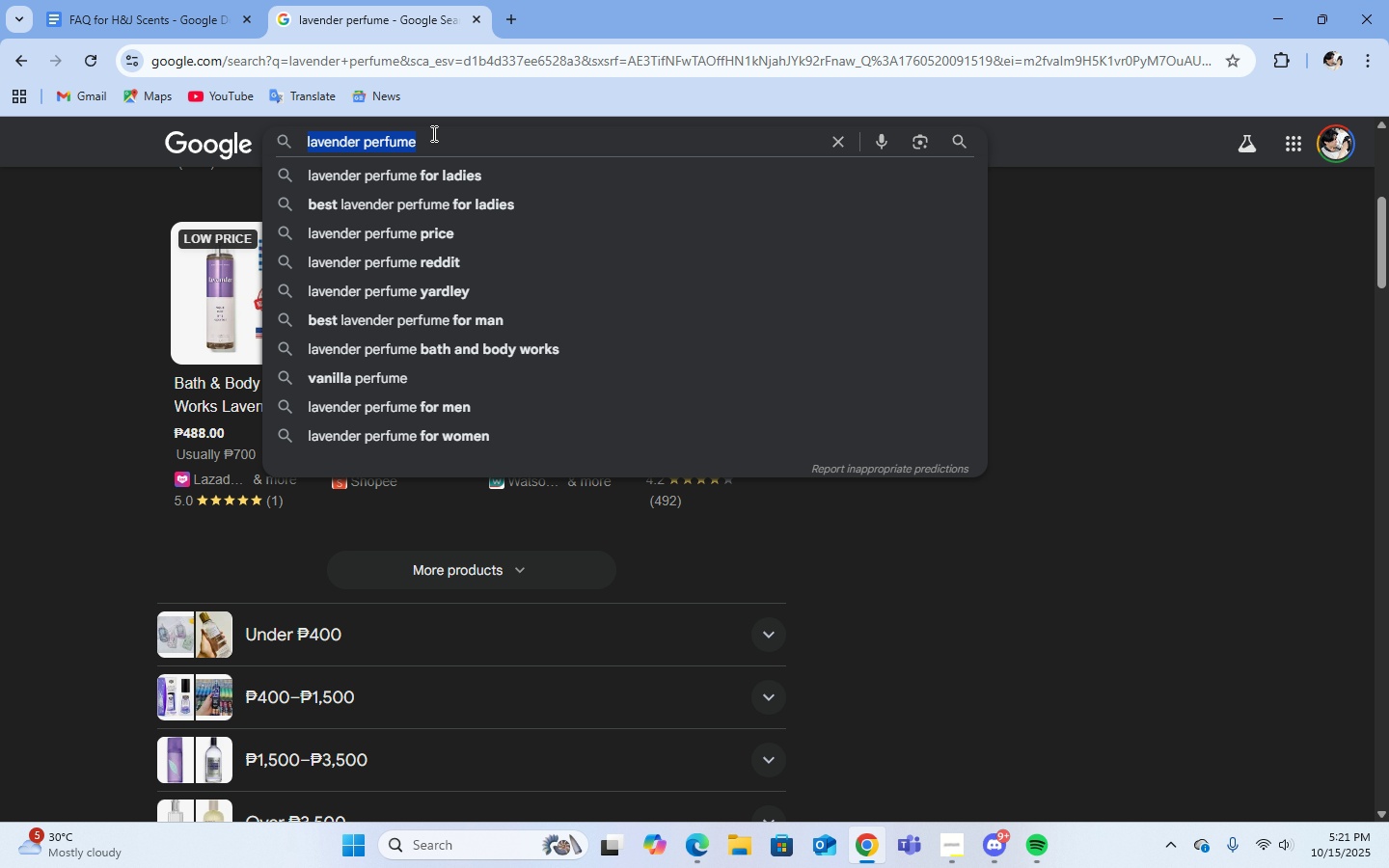 
left_click([432, 133])
 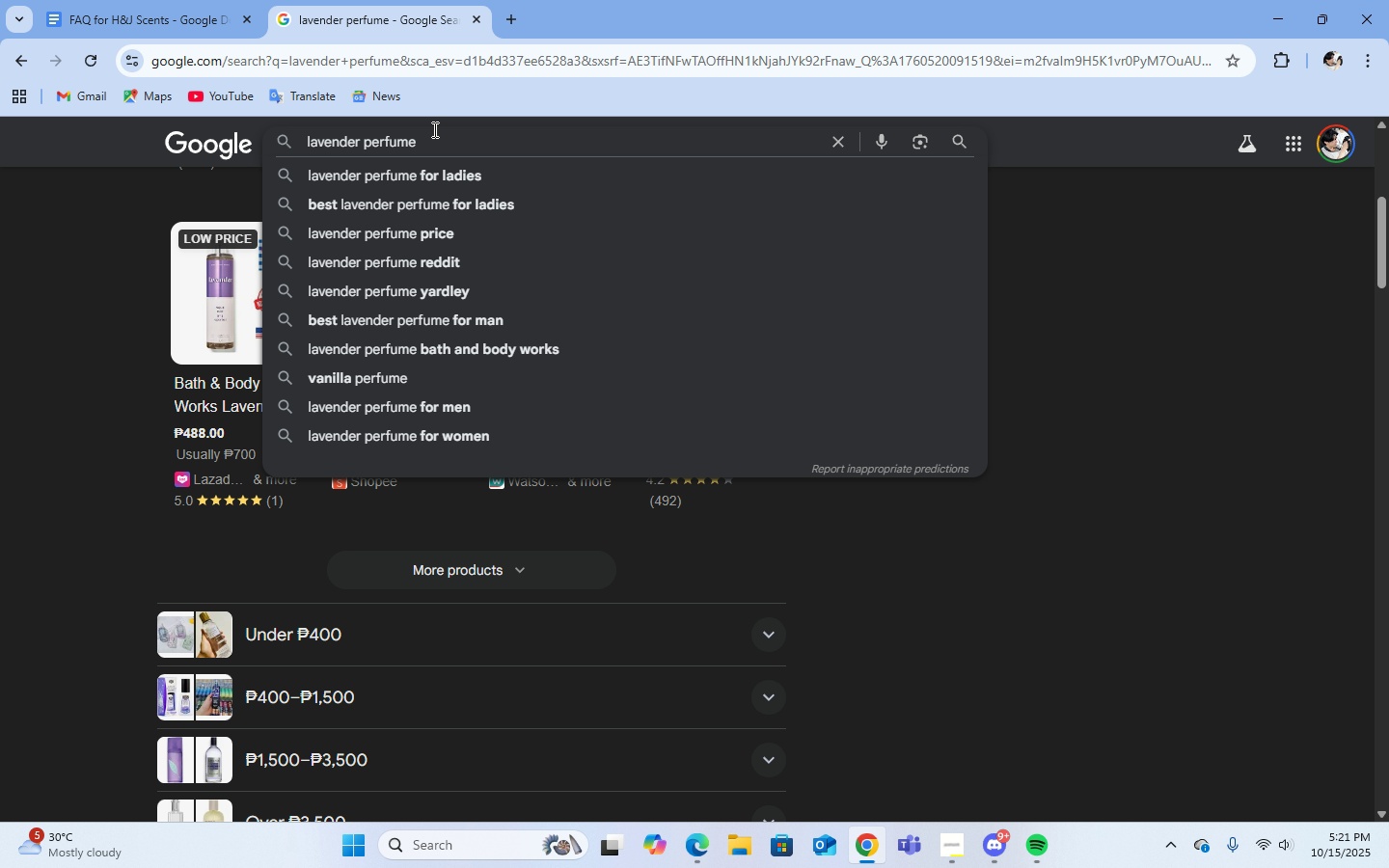 
hold_key(key=ArrowLeft, duration=1.14)
 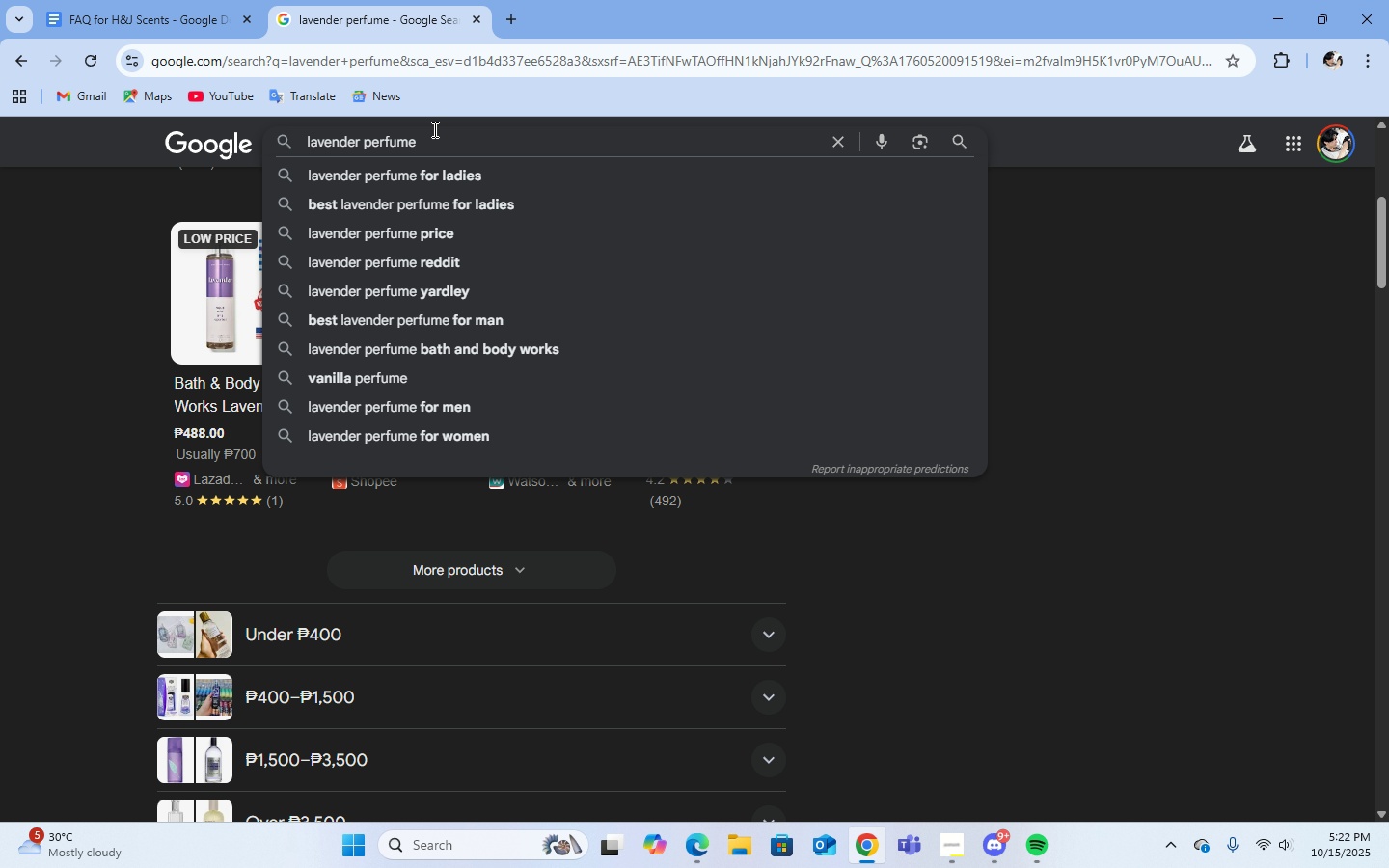 
type(is )
 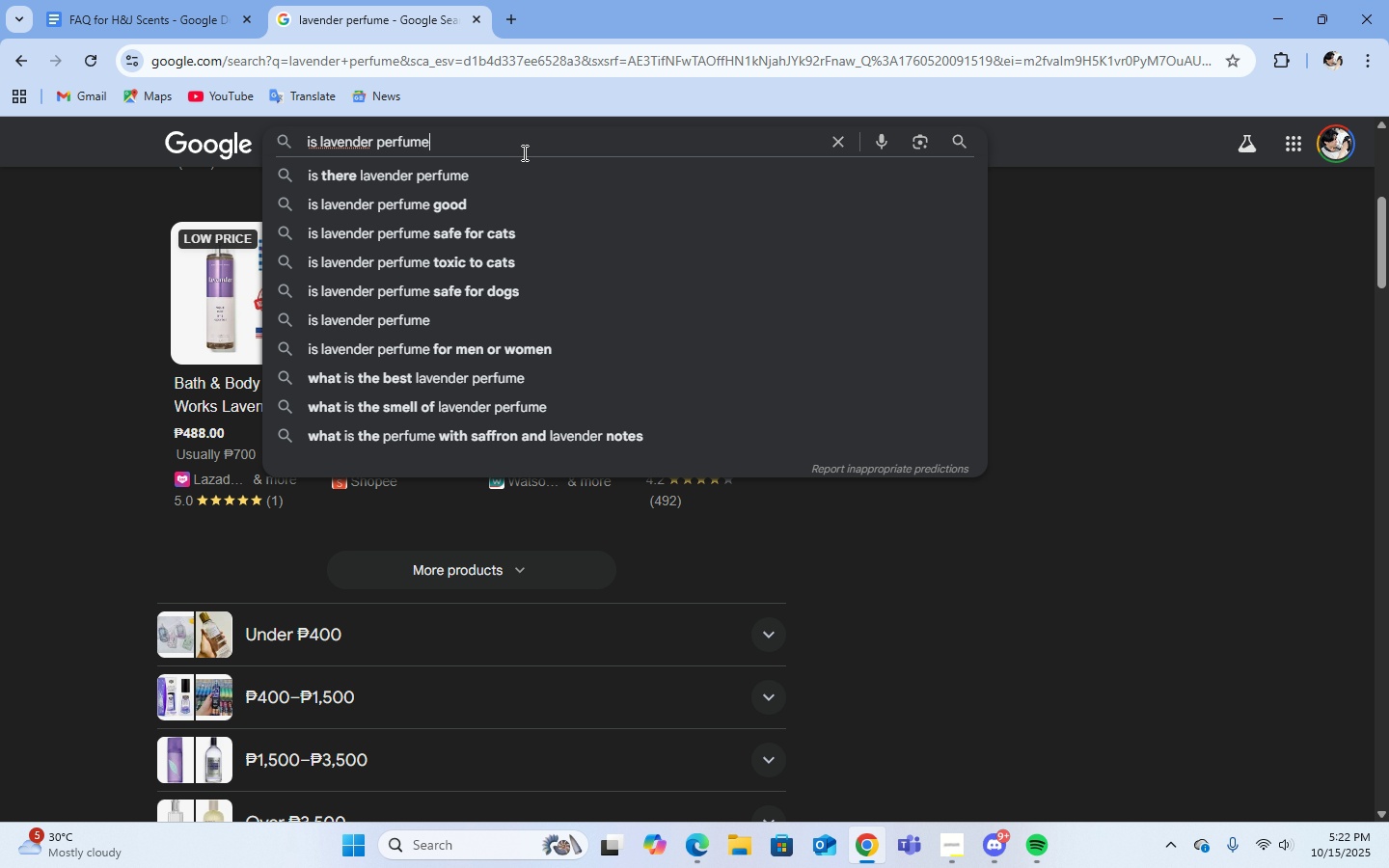 
double_click([523, 152])
 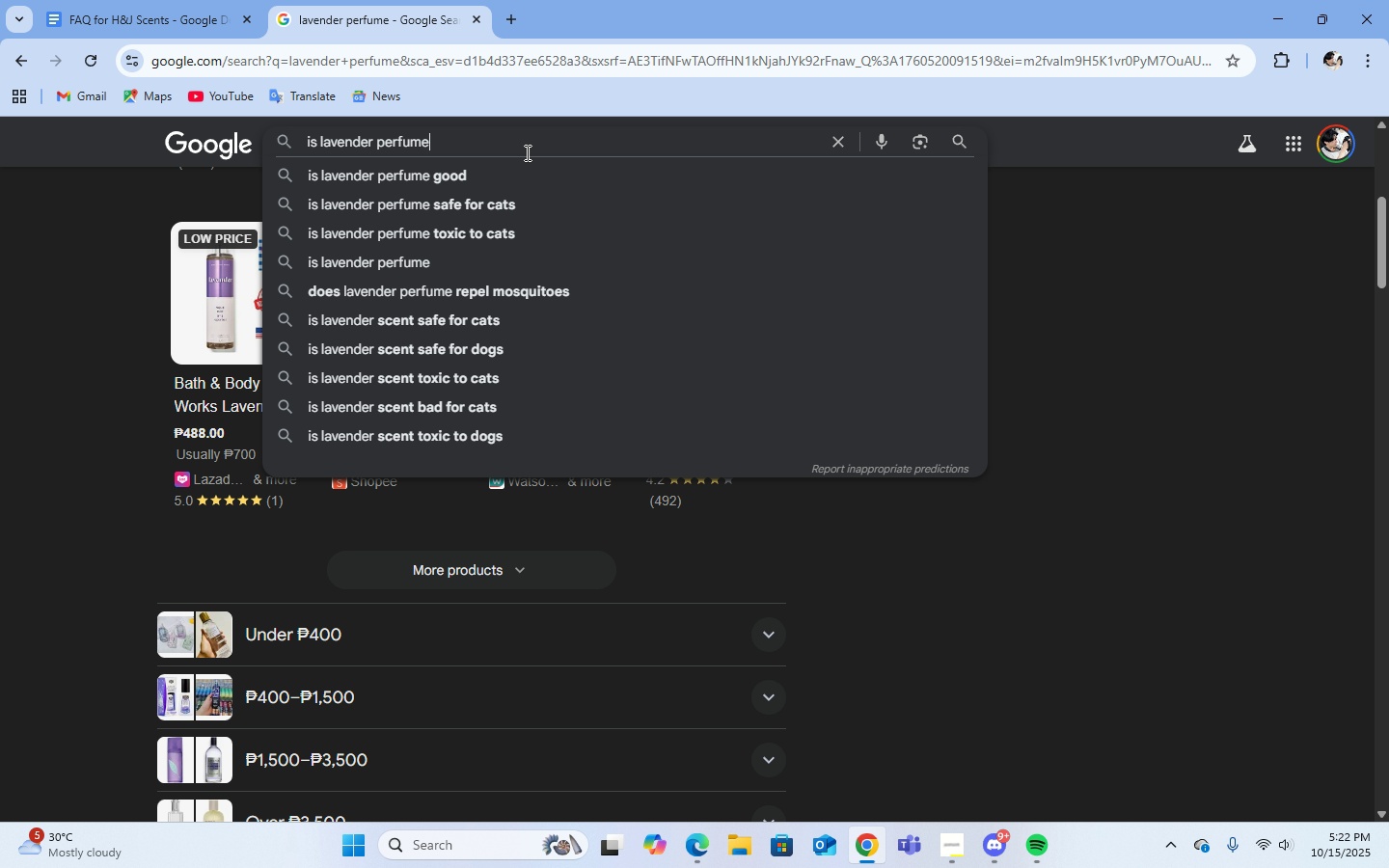 
left_click([526, 152])
 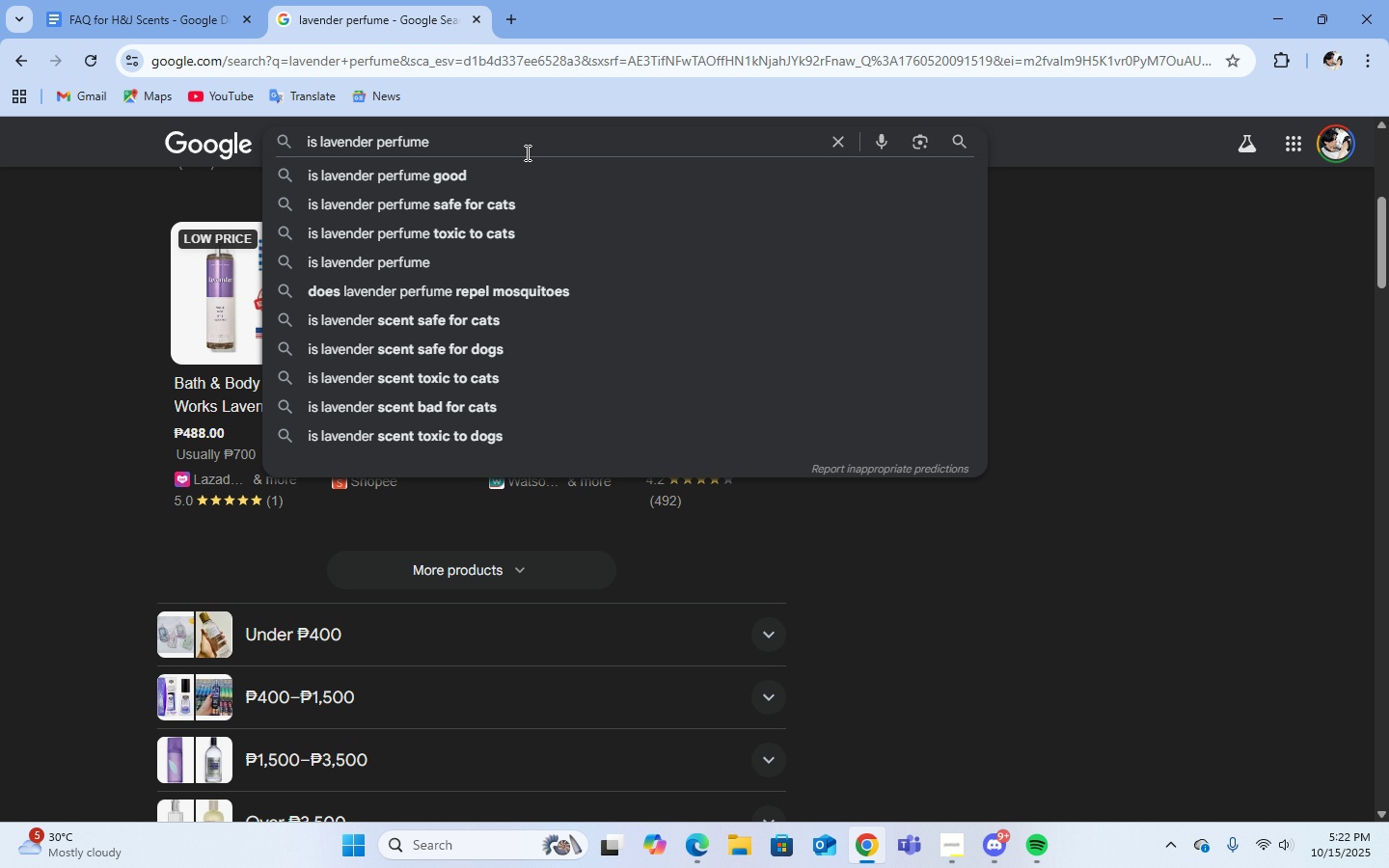 
type( oil-based?)
 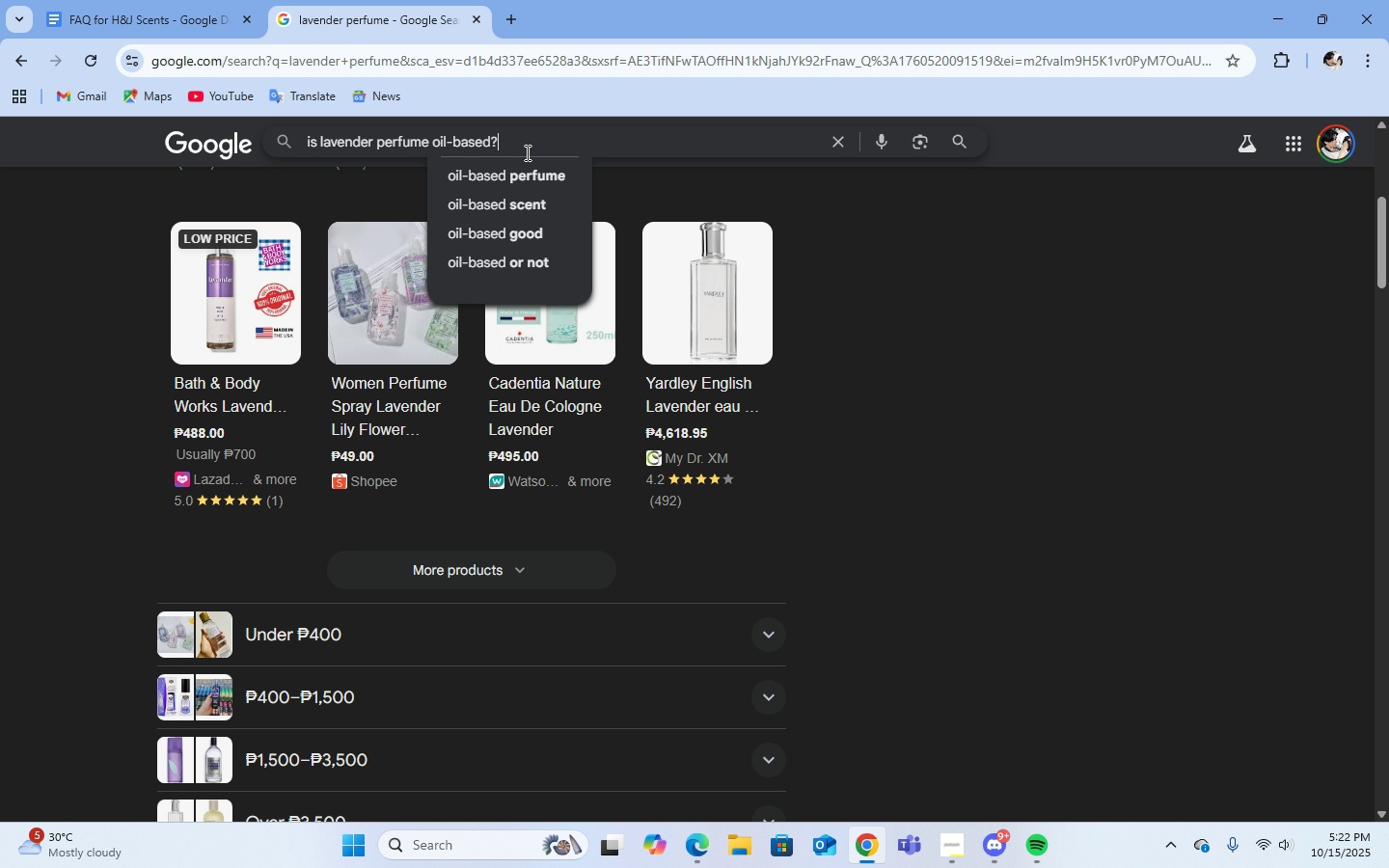 
key(Enter)
 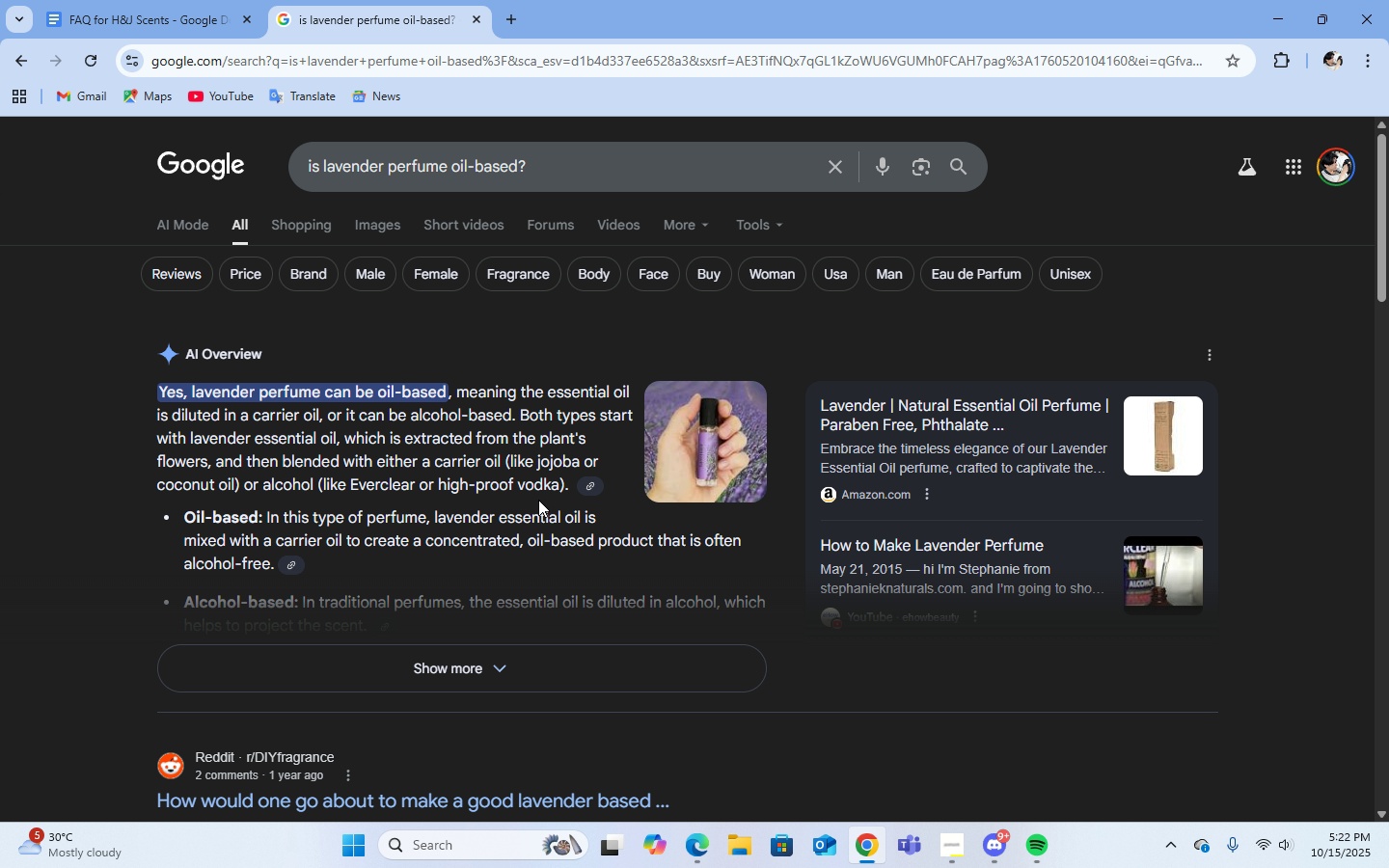 
wait(7.74)
 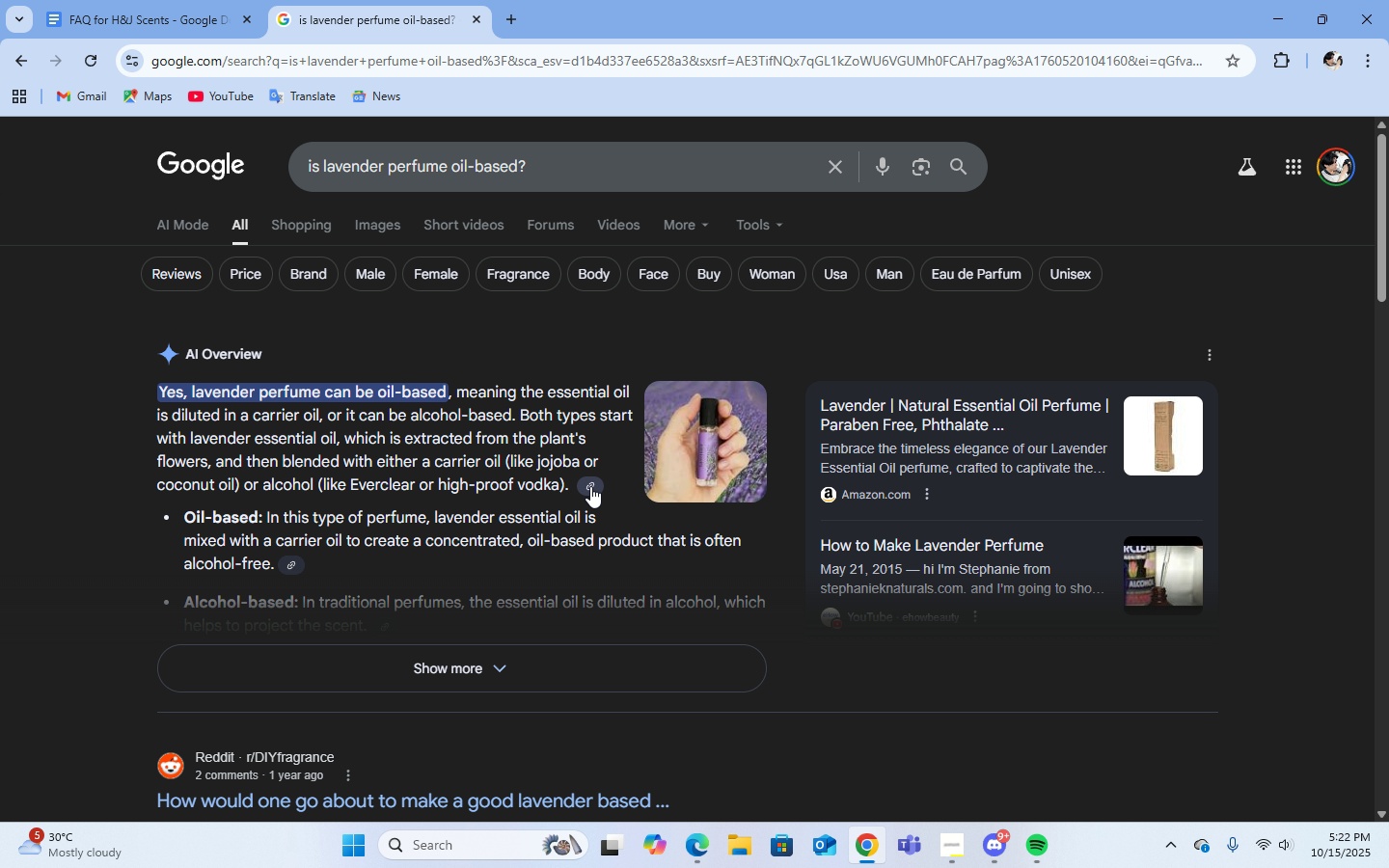 
scroll: coordinate [997, 687], scroll_direction: down, amount: 1.0
 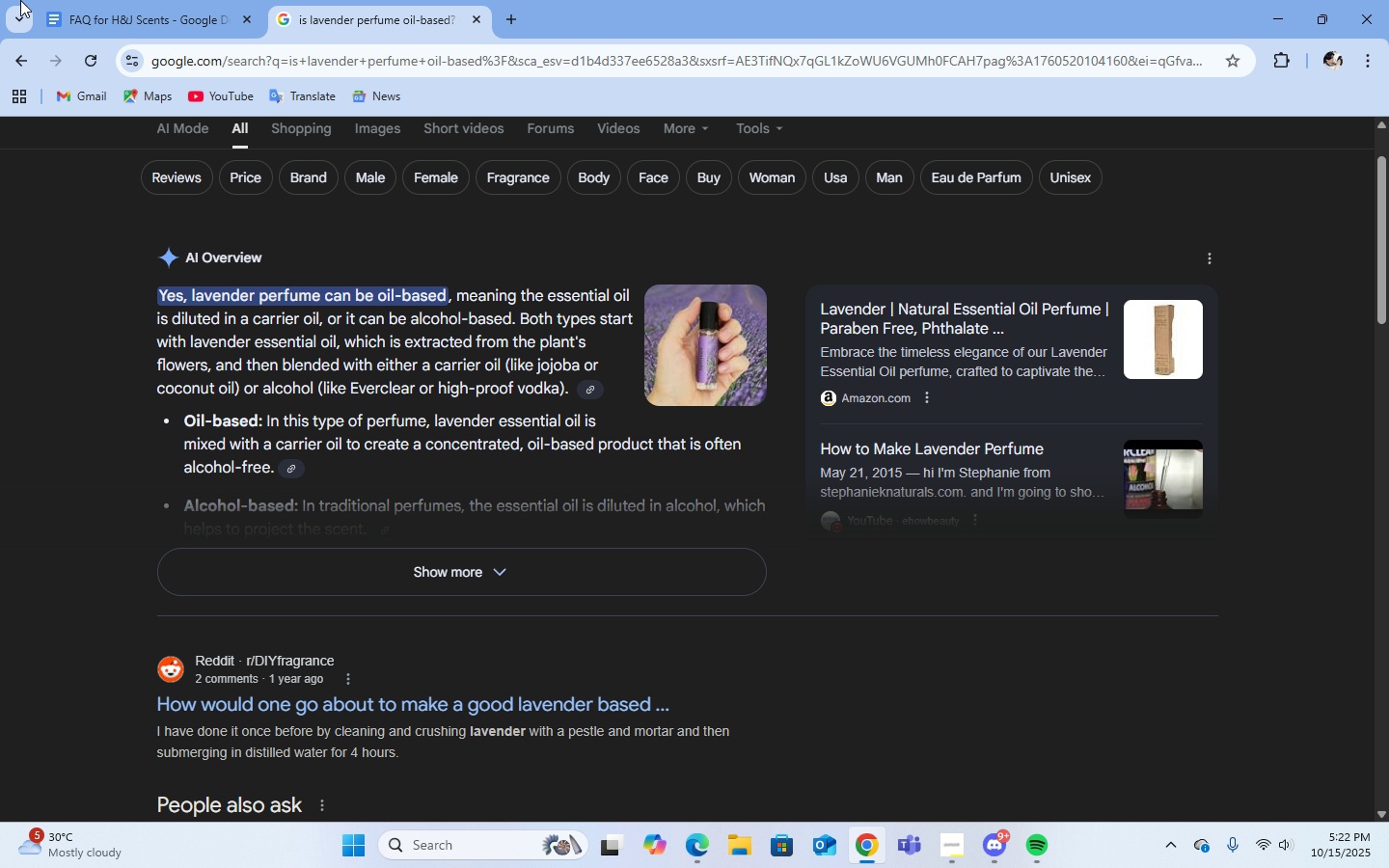 
left_click([89, 3])
 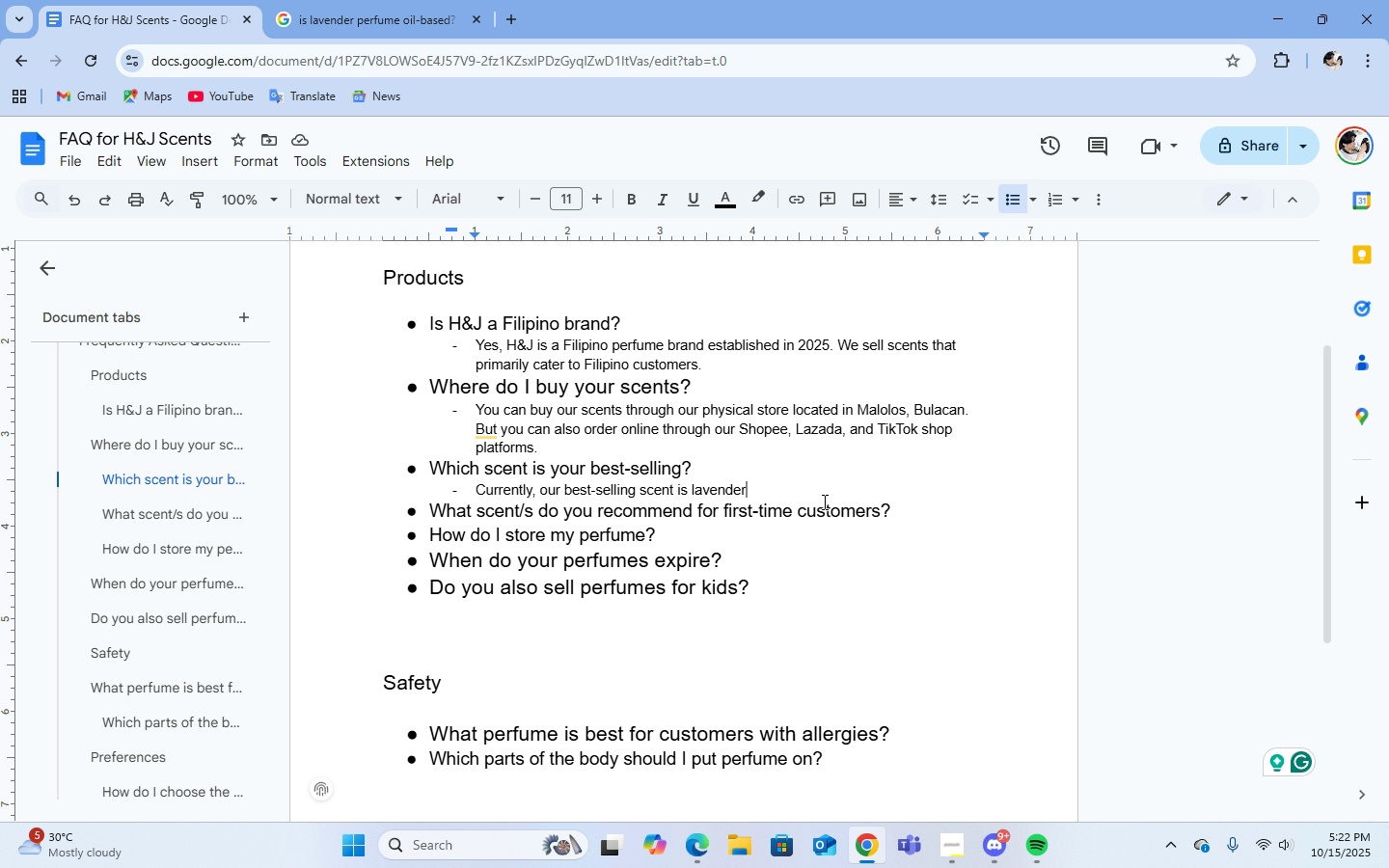 
type(, an)
key(Backspace)
key(Backspace)
 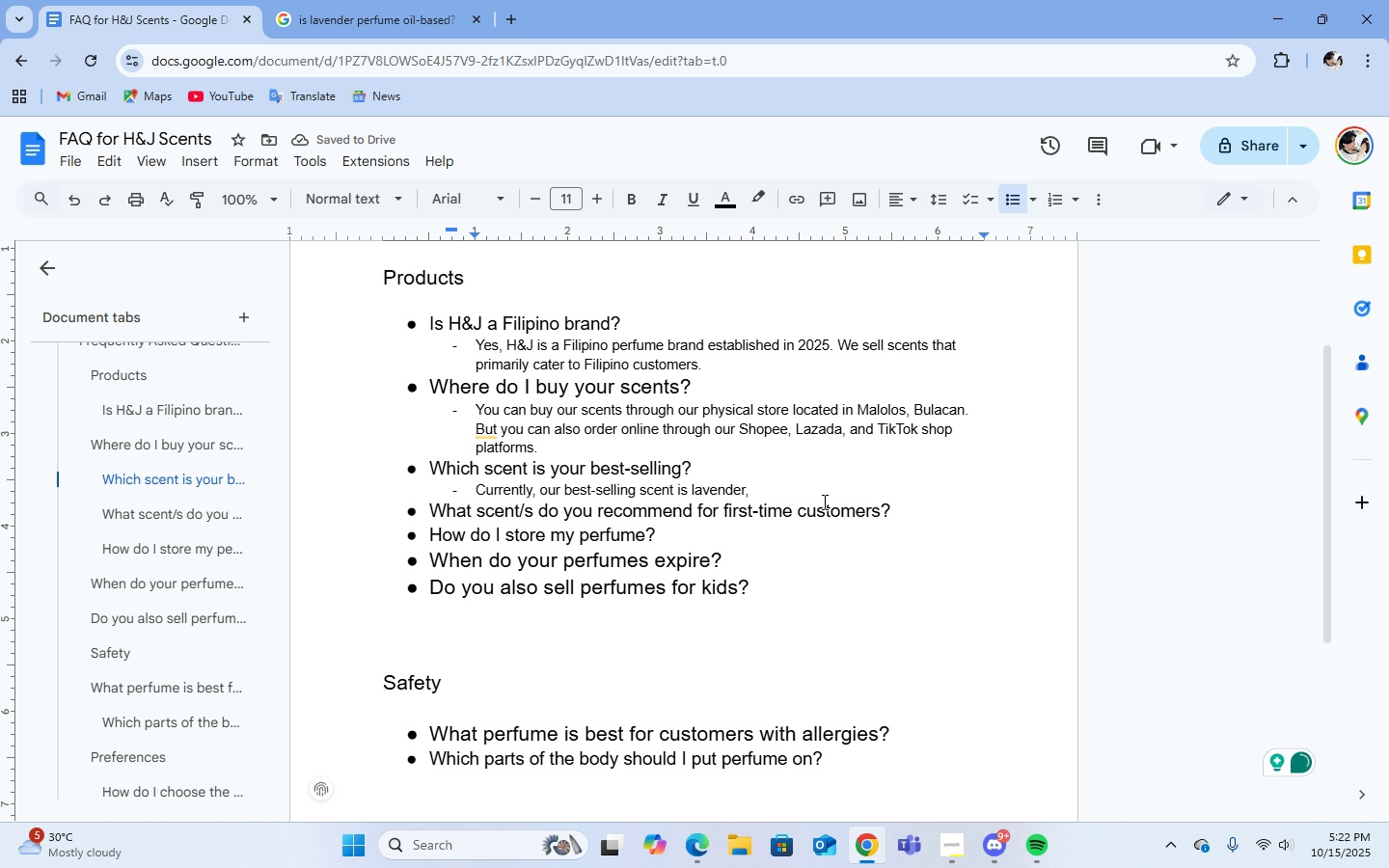 
type(o)
key(Backspace)
type(an oil-based perfume)
 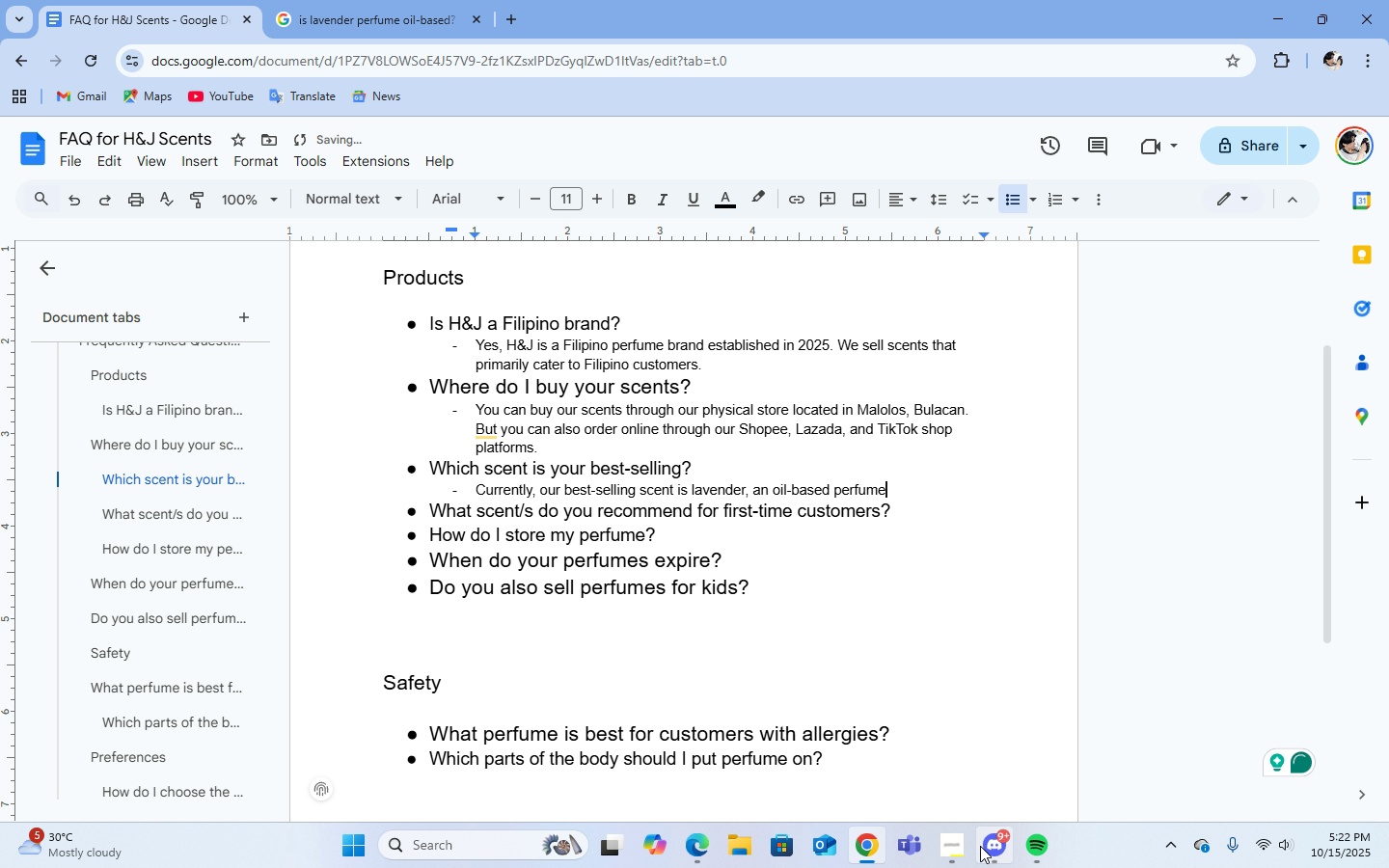 
left_click([982, 847])
 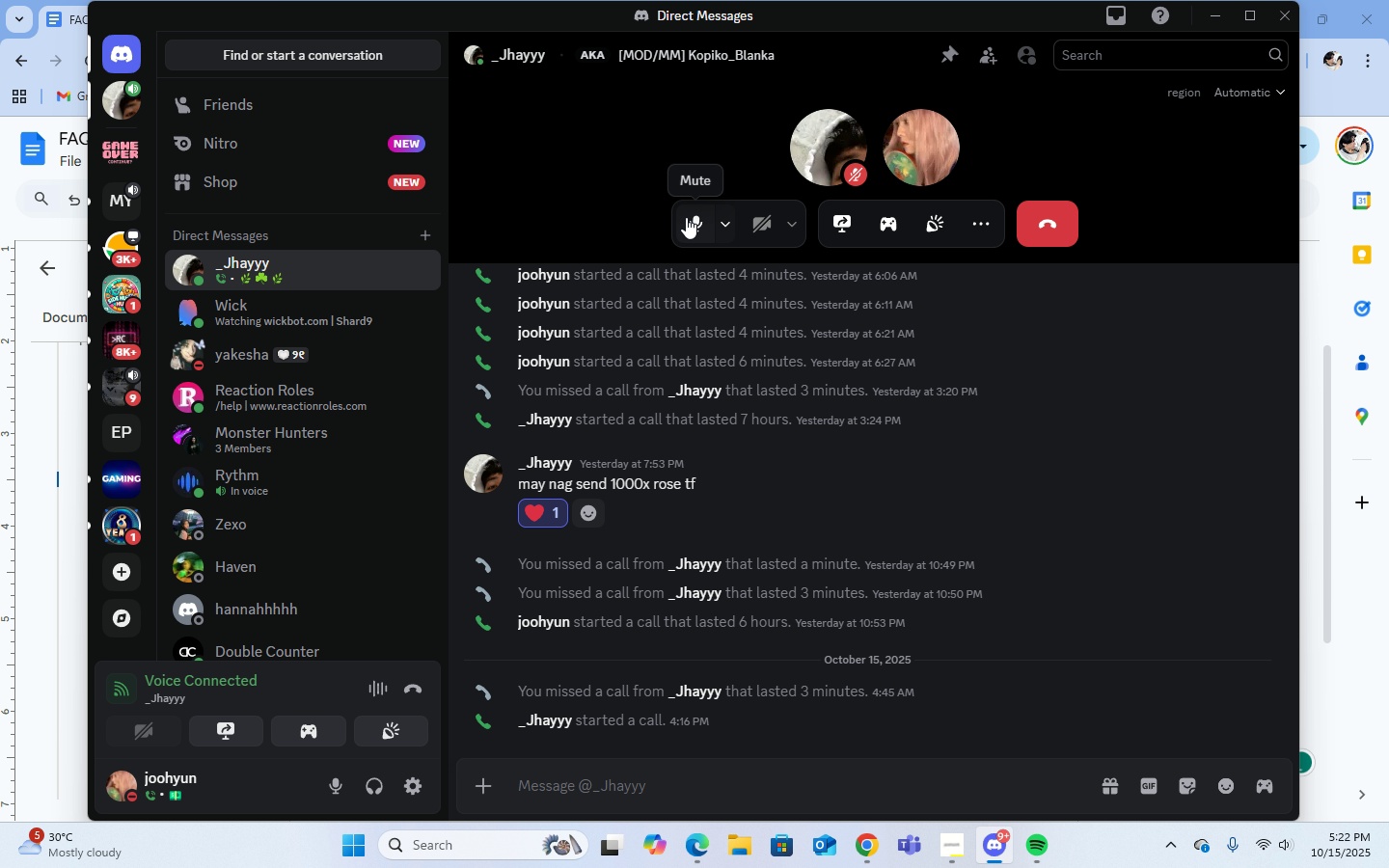 
left_click([686, 219])
 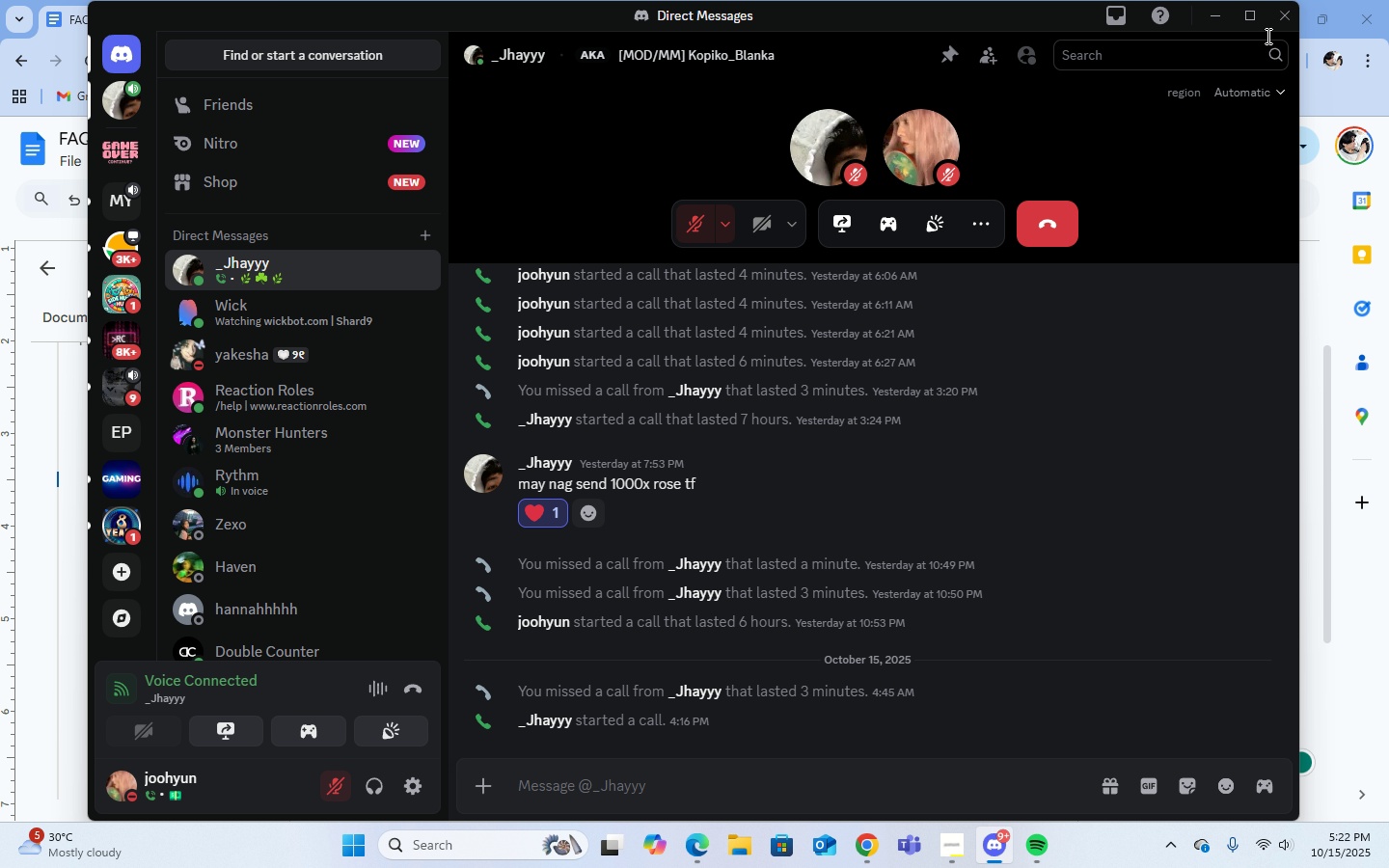 
double_click([1219, 15])
 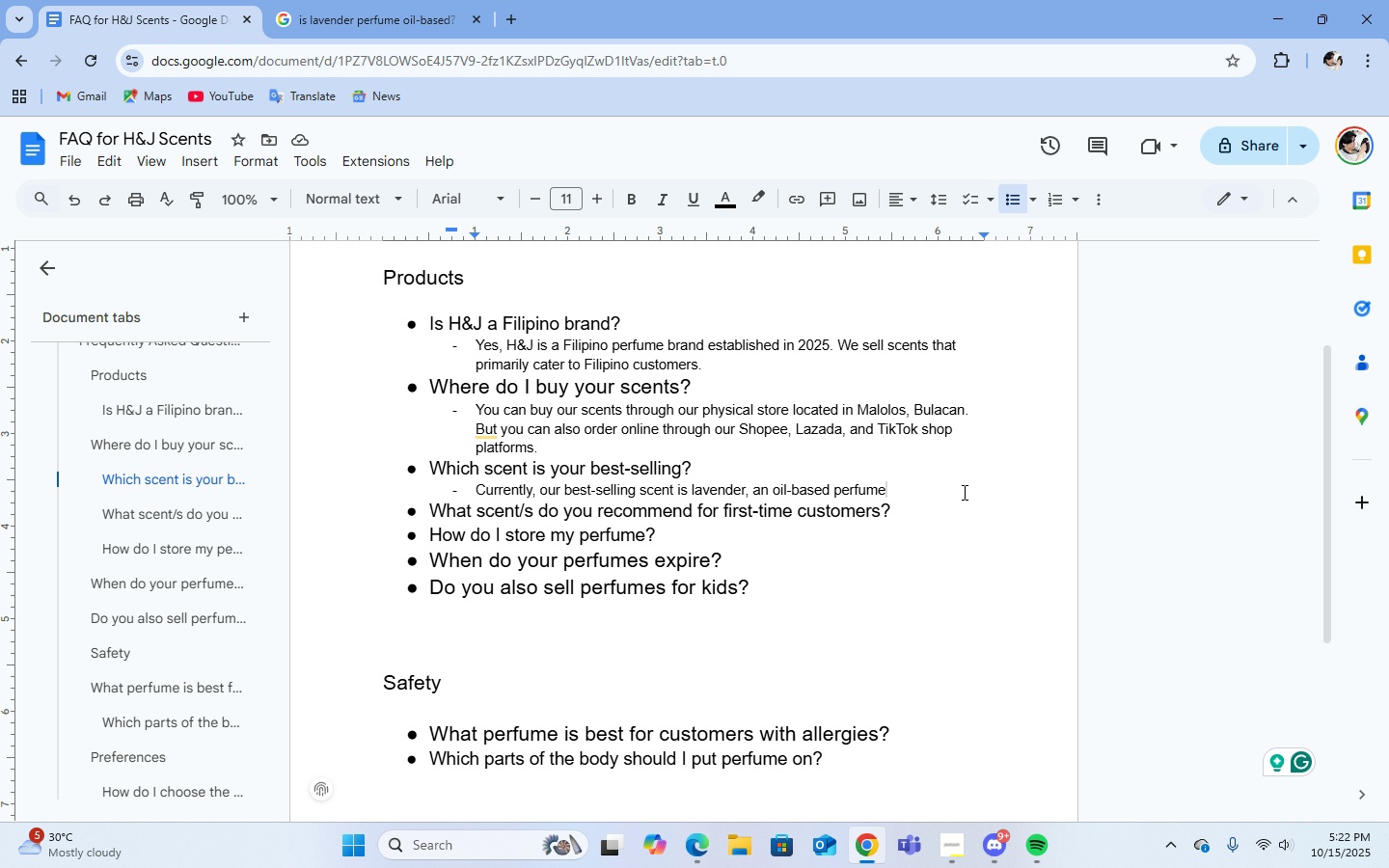 
type( that has )
 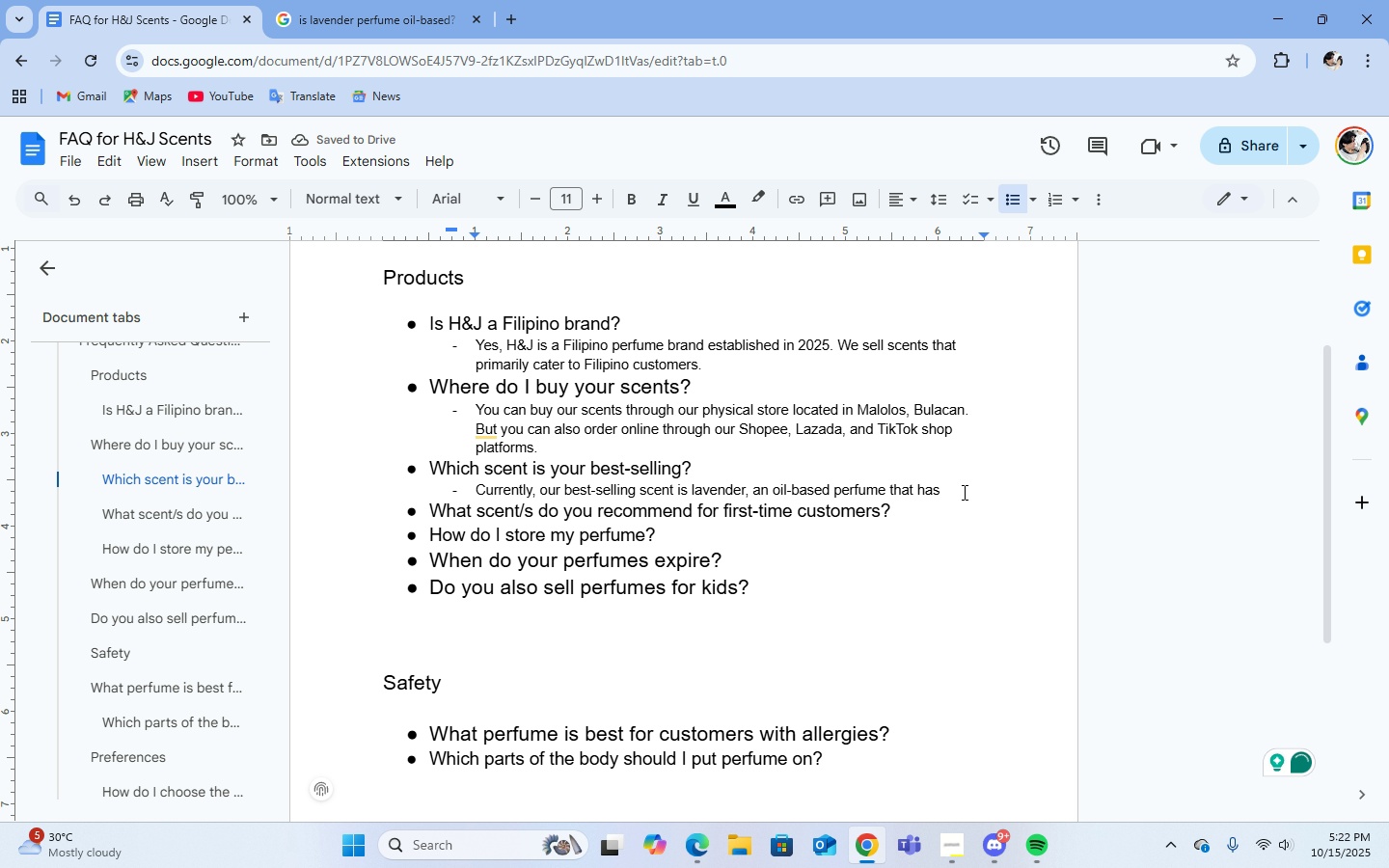 
left_click([419, 14])
 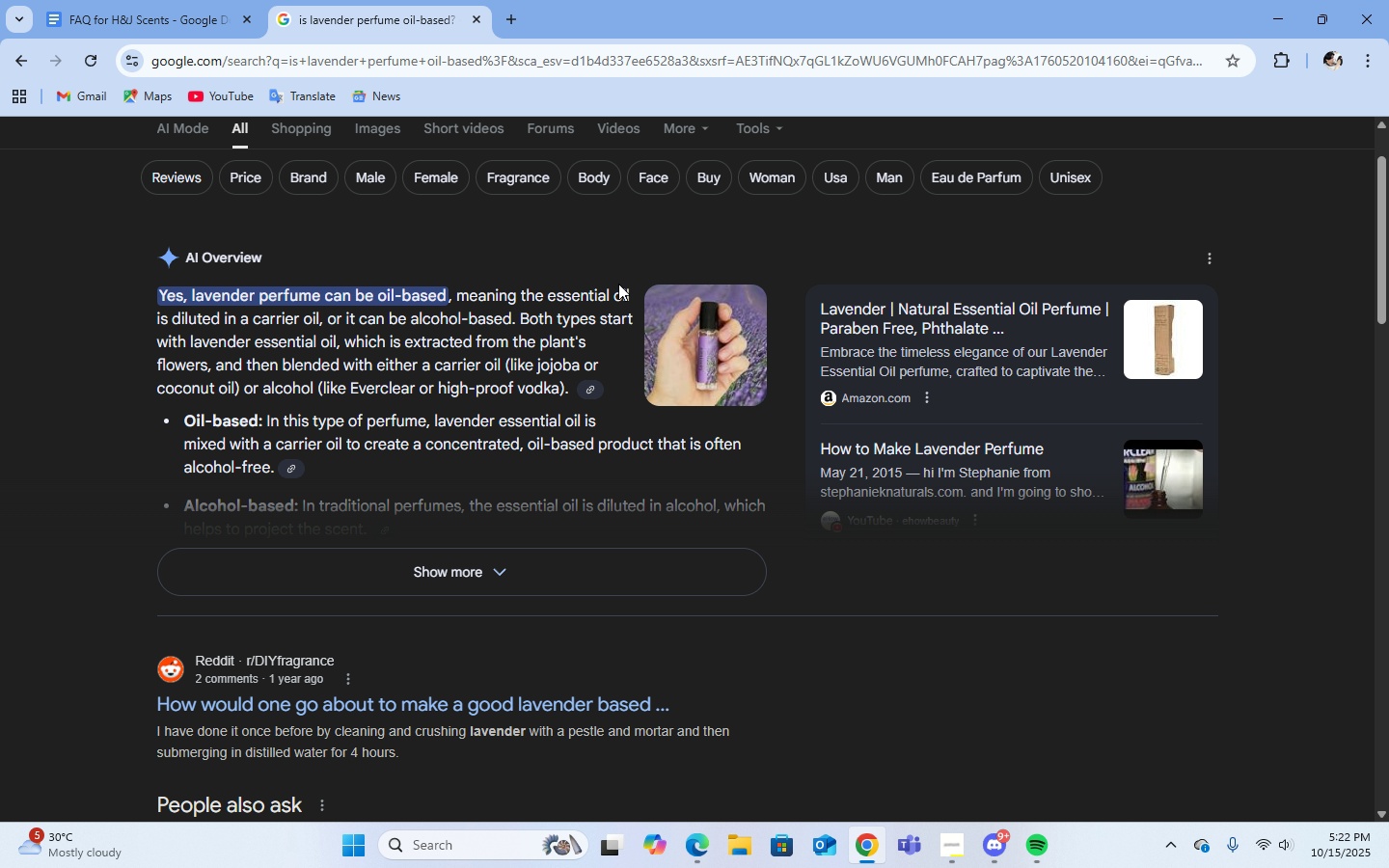 
scroll: coordinate [633, 286], scroll_direction: up, amount: 3.0
 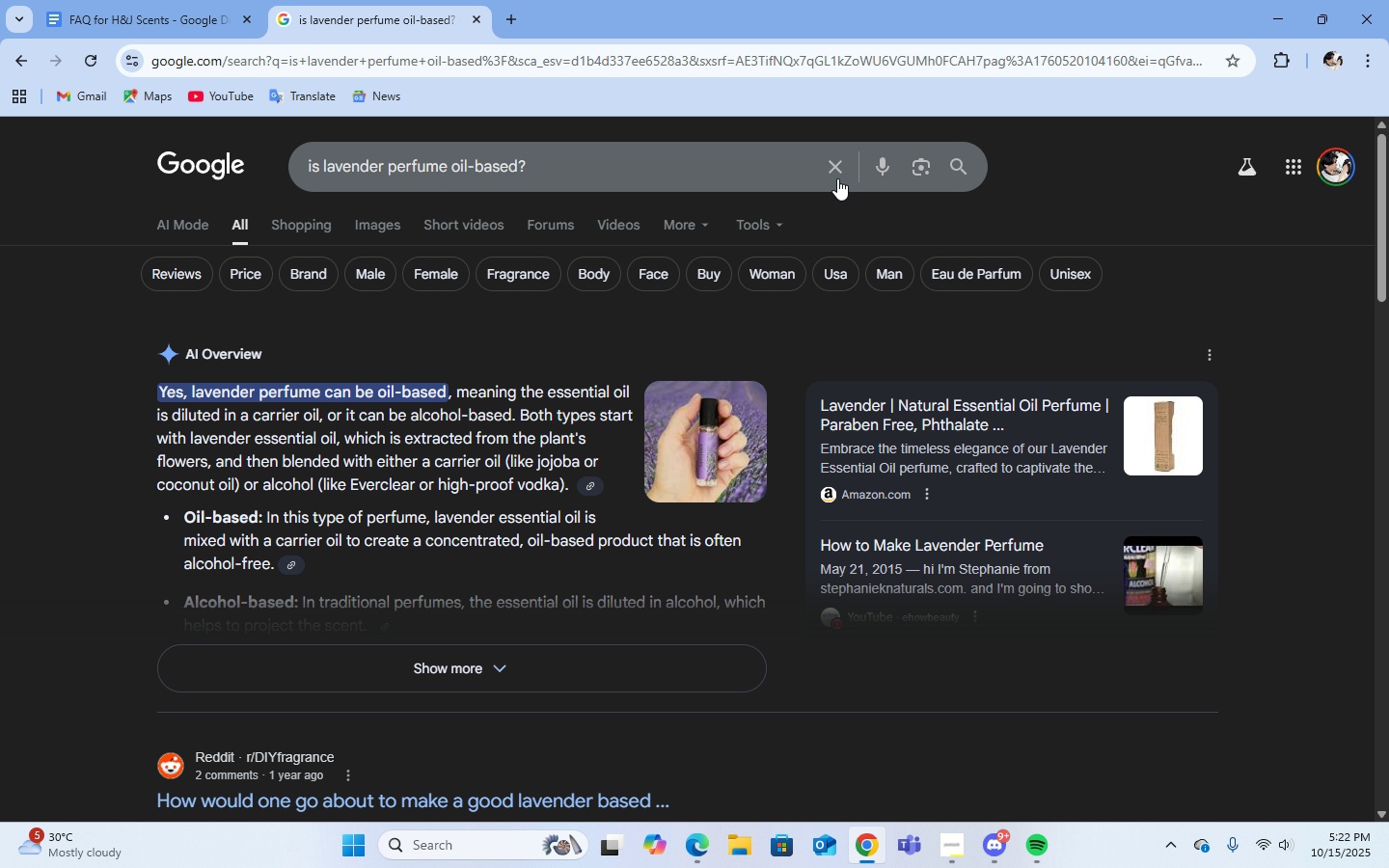 
left_click([835, 162])
 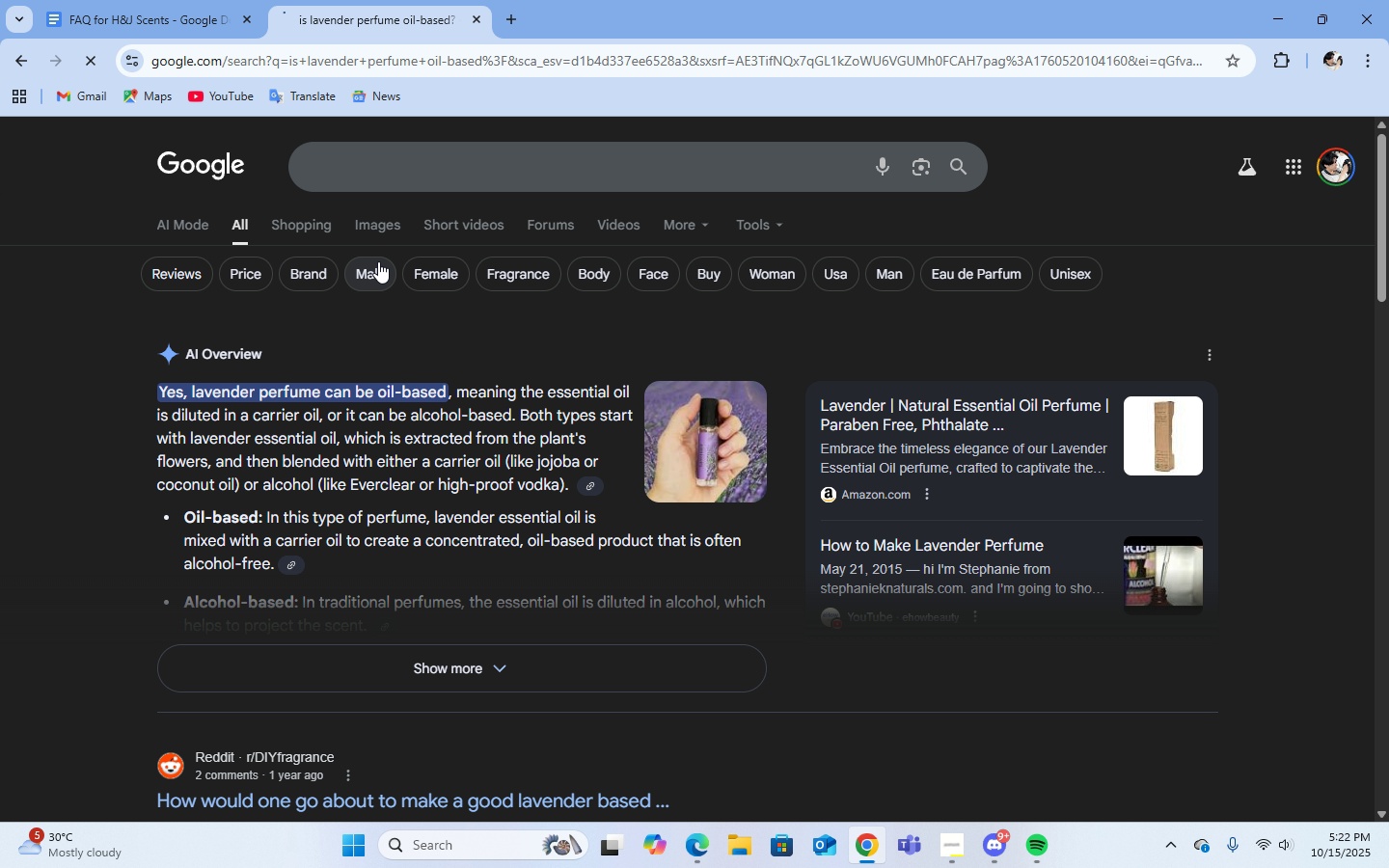 
scroll: coordinate [545, 352], scroll_direction: down, amount: 10.0
 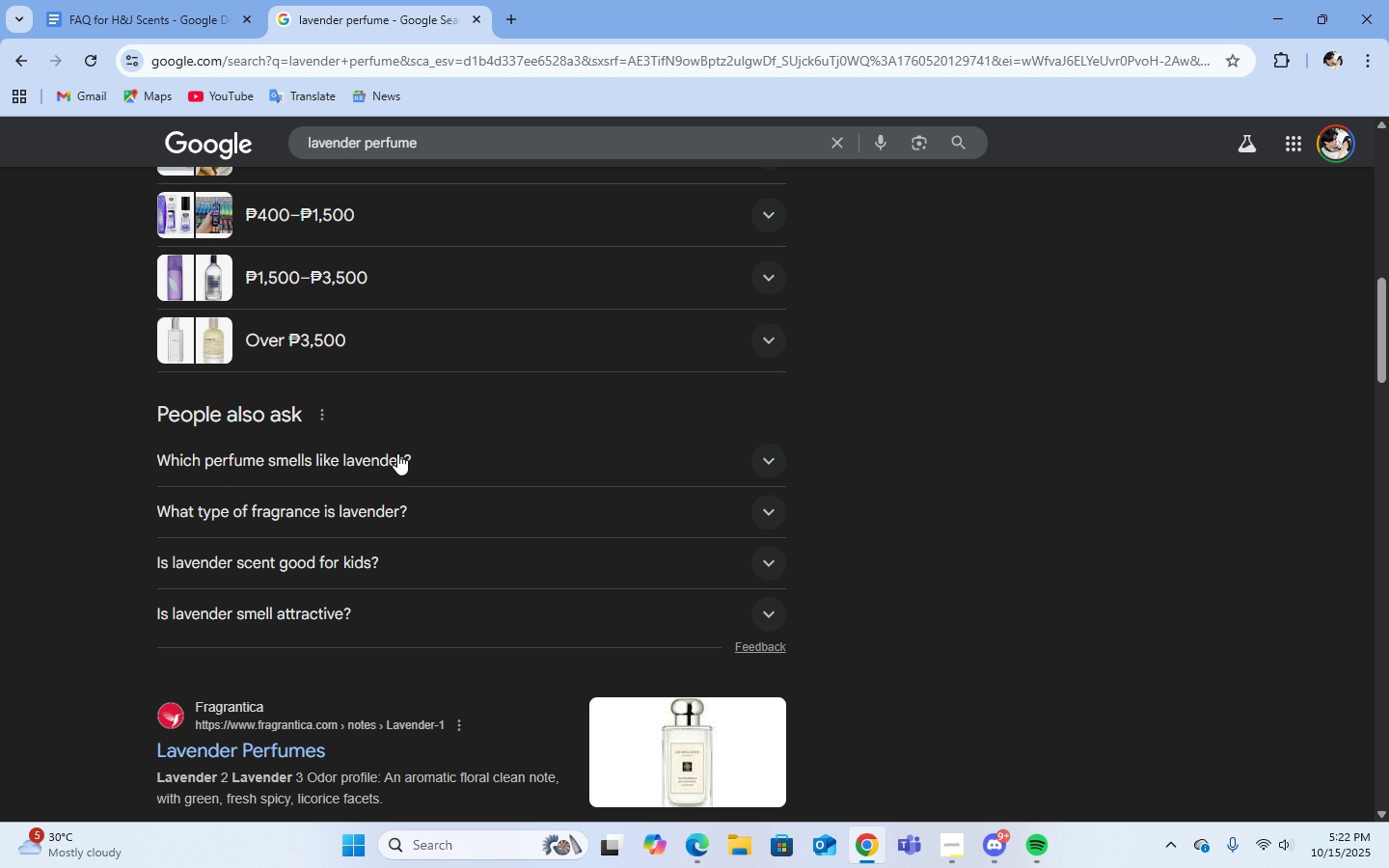 
left_click([397, 453])
 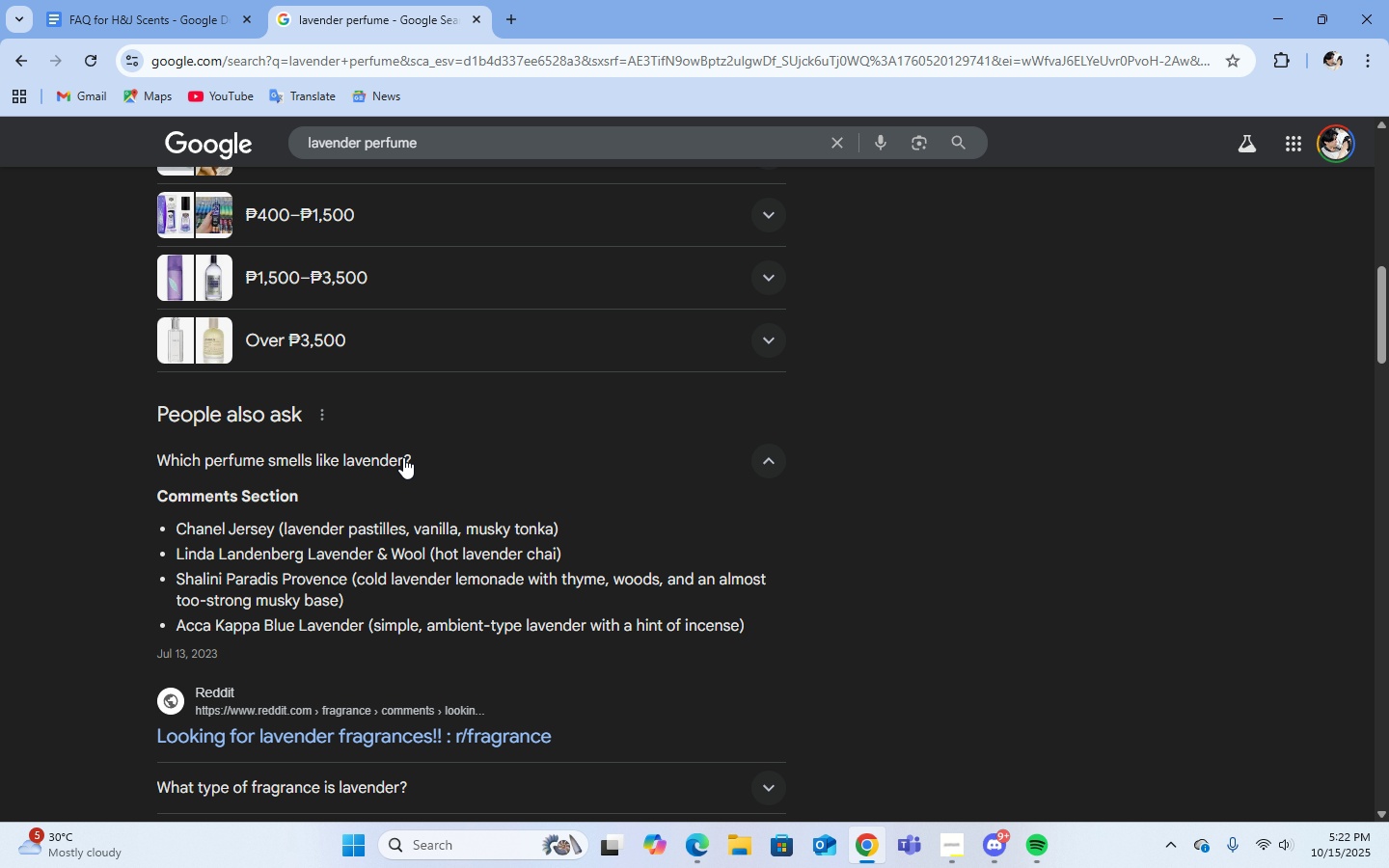 
scroll: coordinate [499, 486], scroll_direction: down, amount: 2.0
 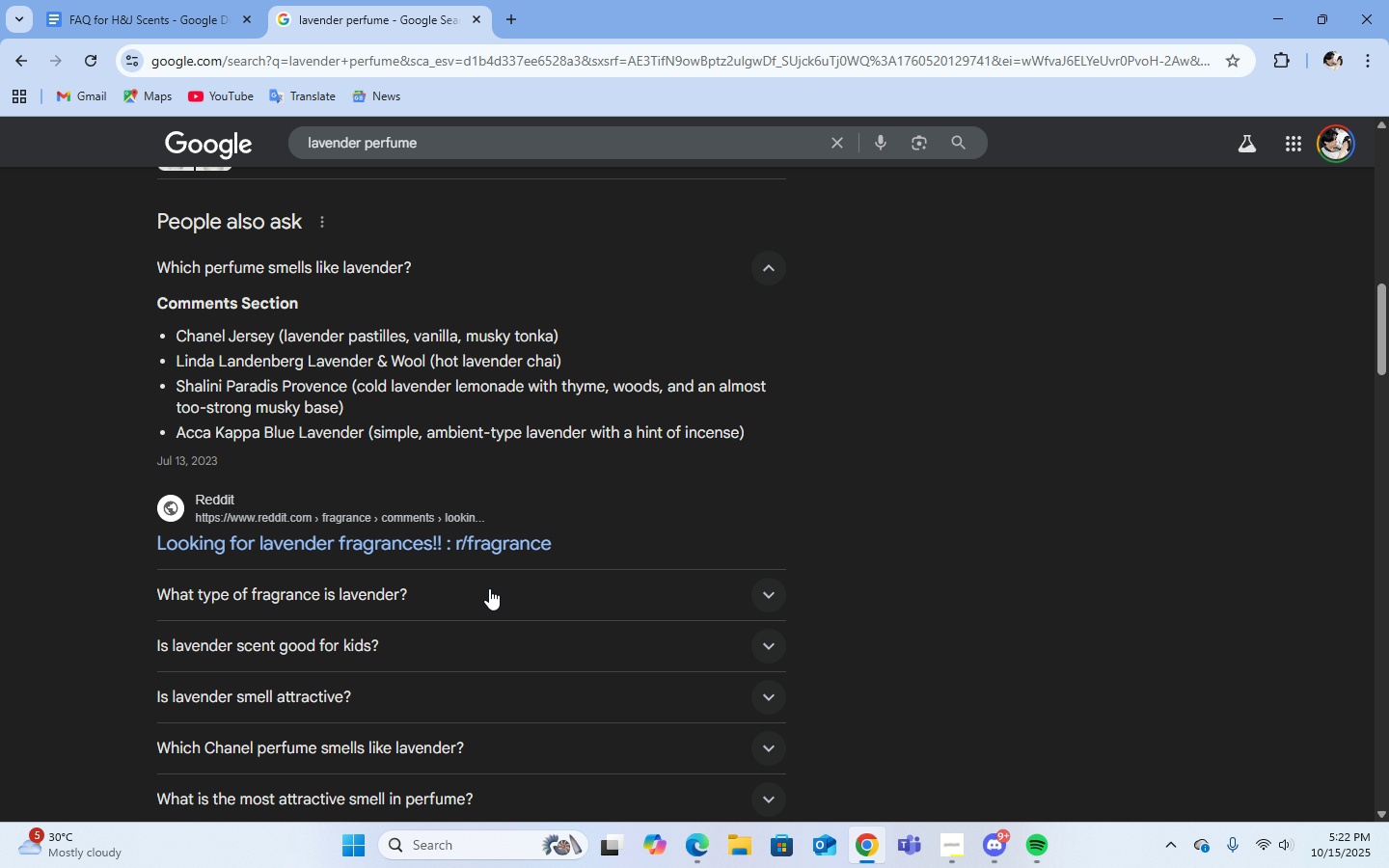 
left_click([617, 603])
 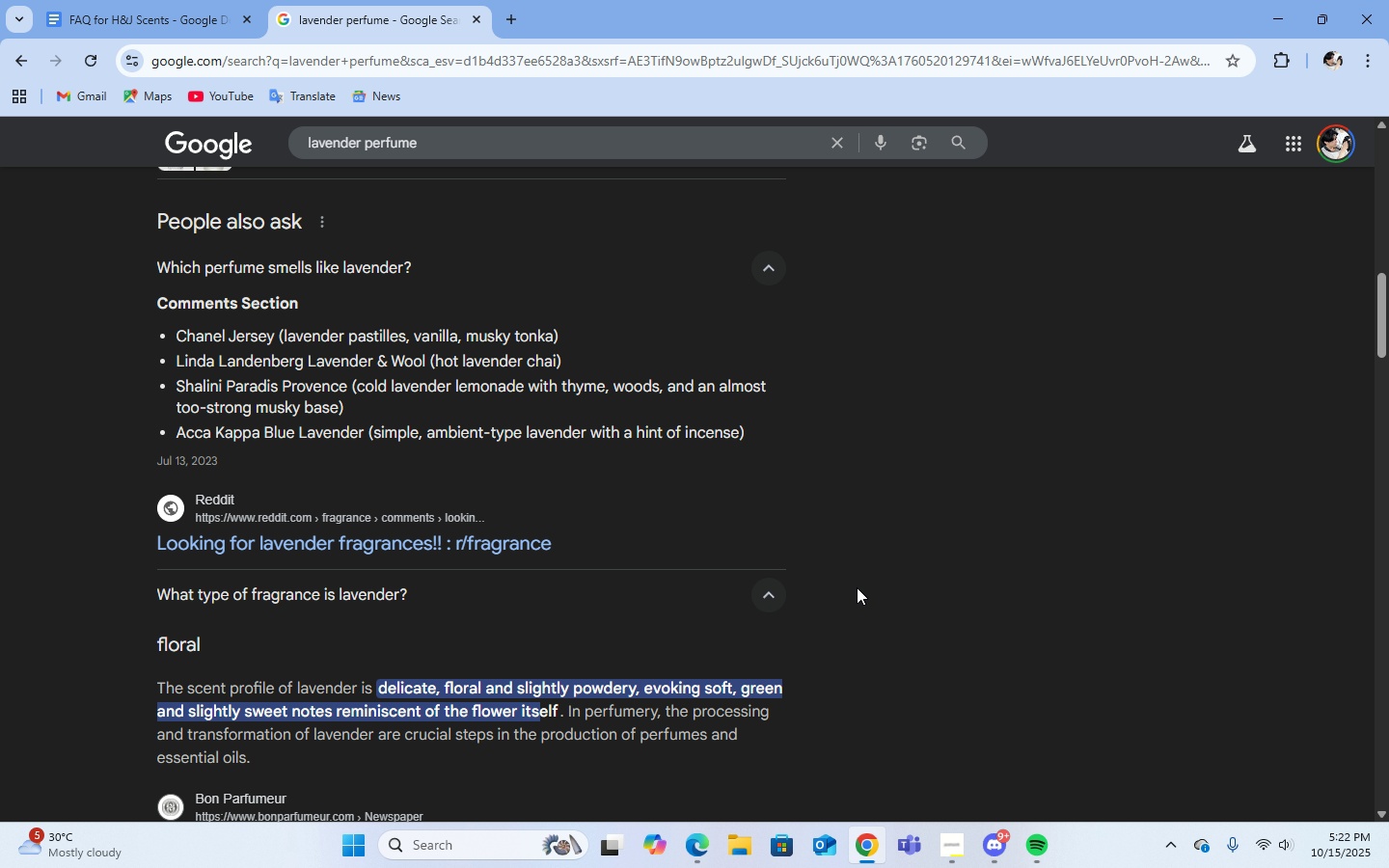 
scroll: coordinate [857, 587], scroll_direction: down, amount: 1.0
 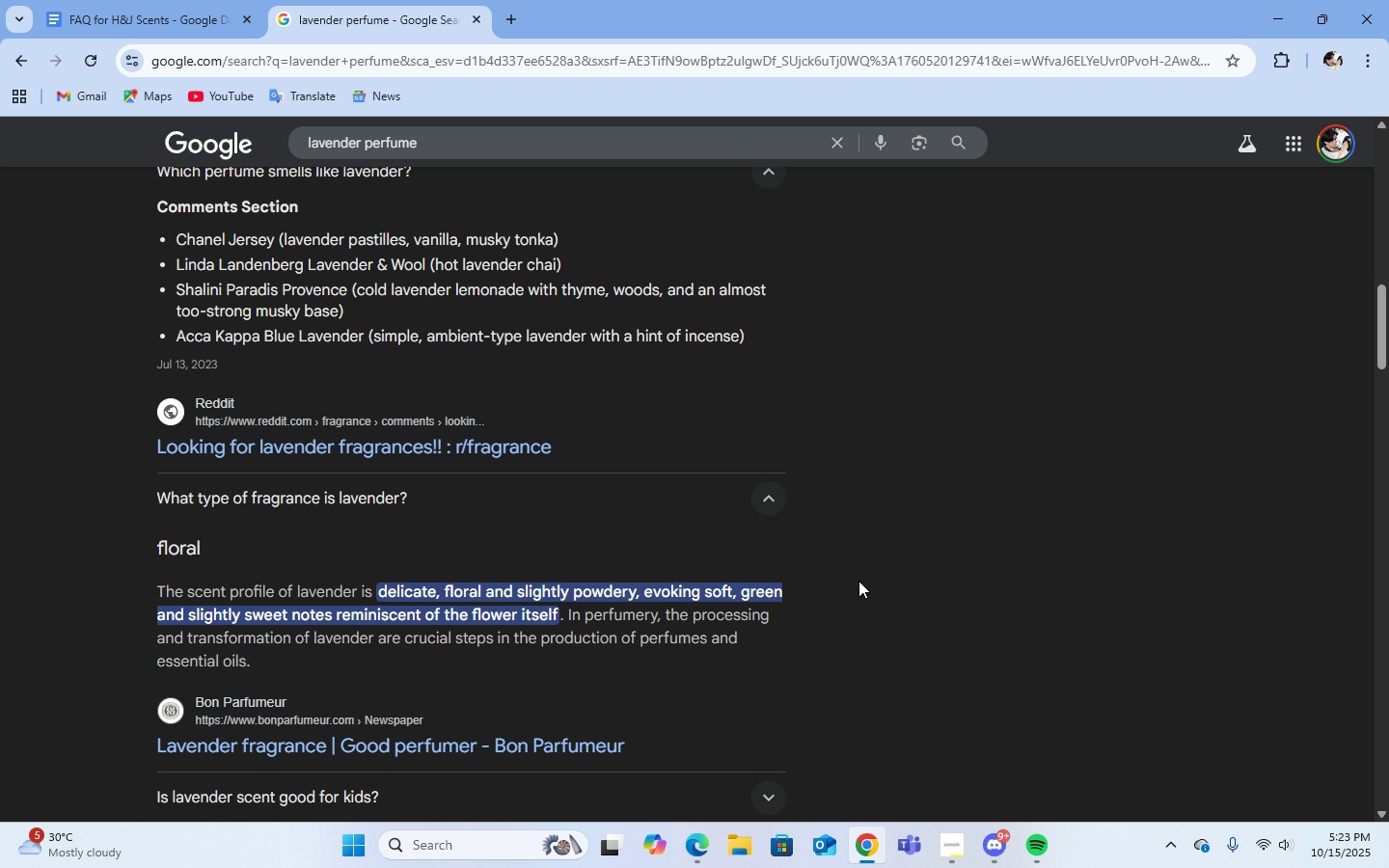 
left_click([143, 0])
 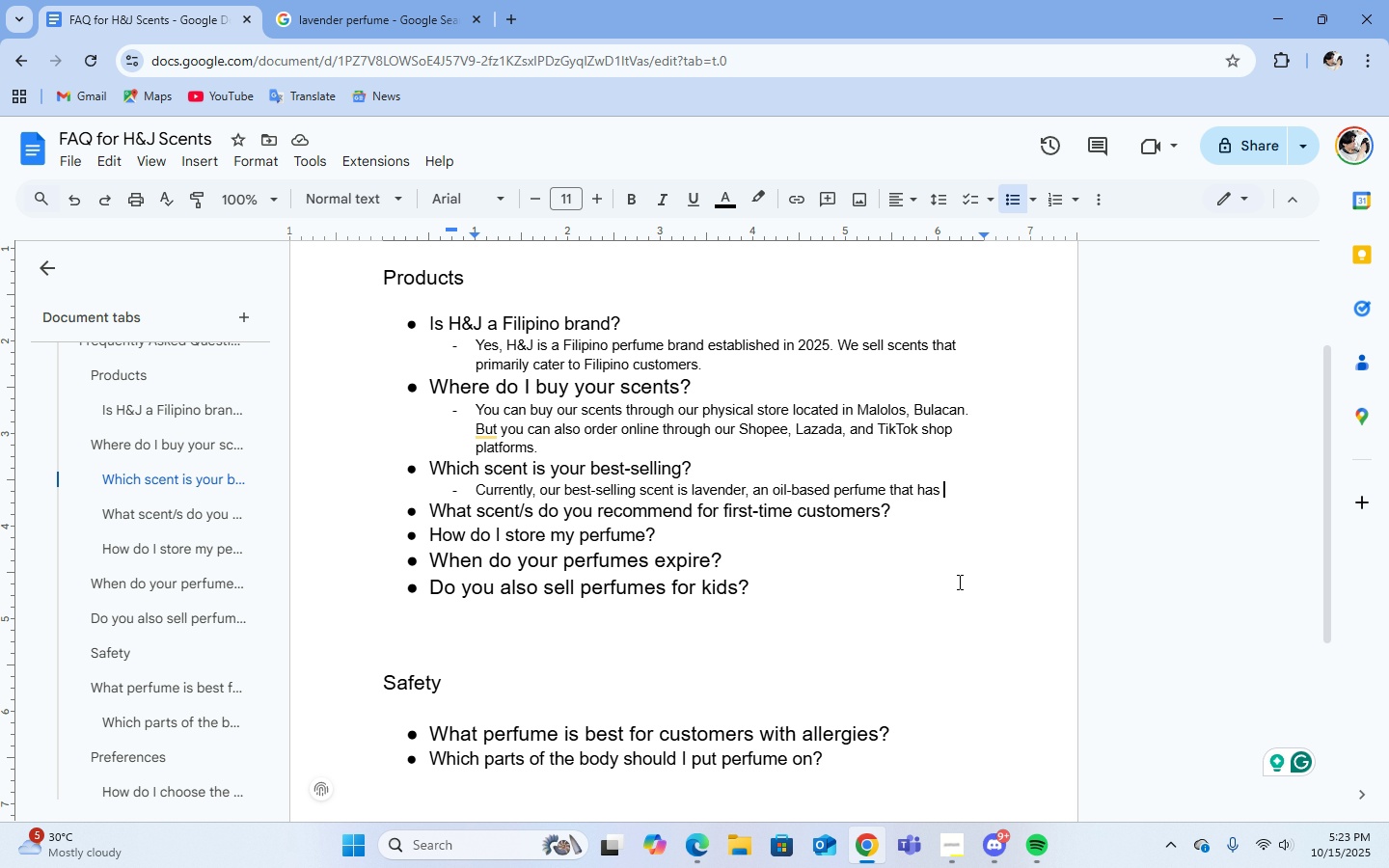 
type(floral and sweet fragrance. )
 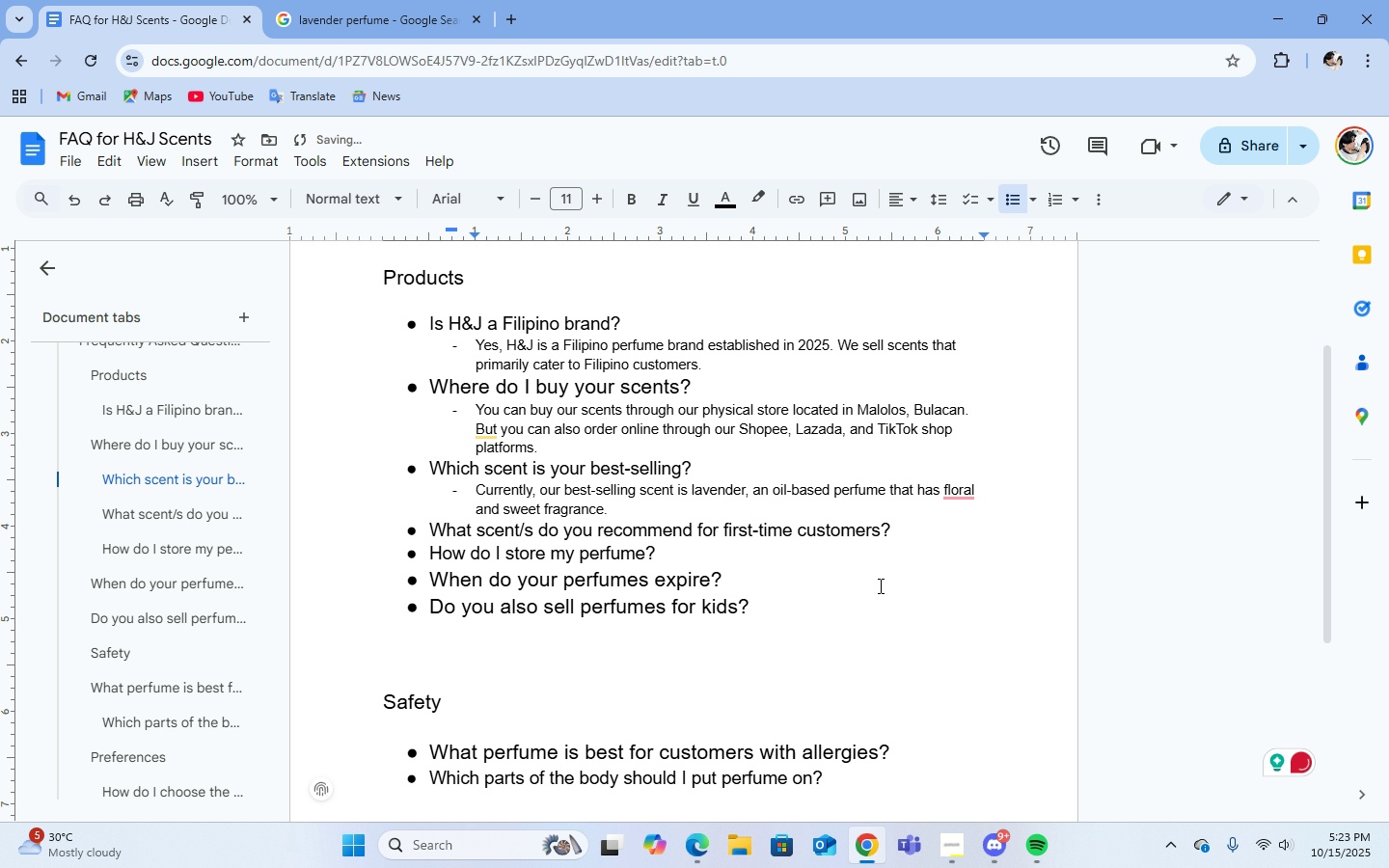 
scroll: coordinate [888, 561], scroll_direction: down, amount: 1.0
 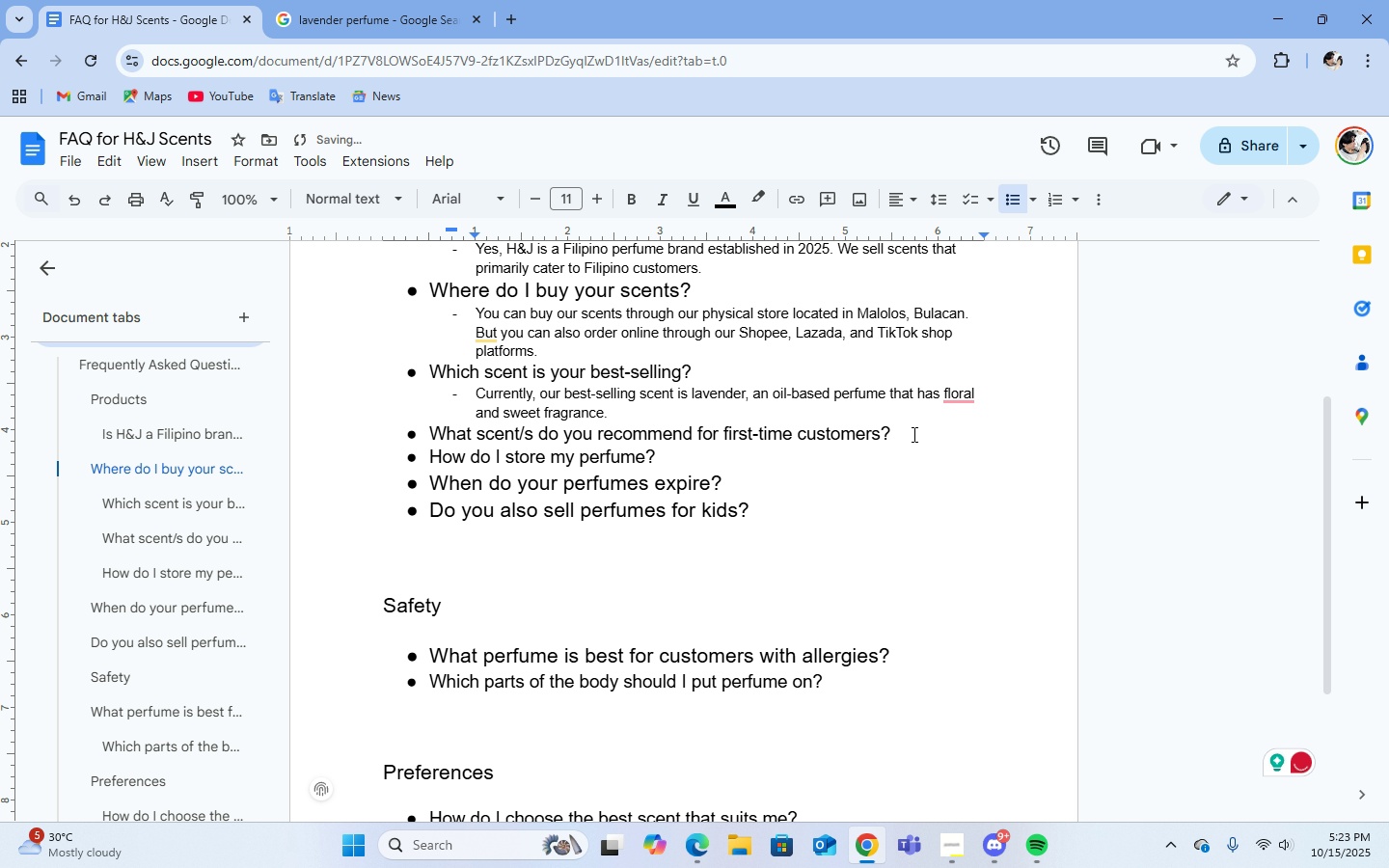 
left_click([912, 433])
 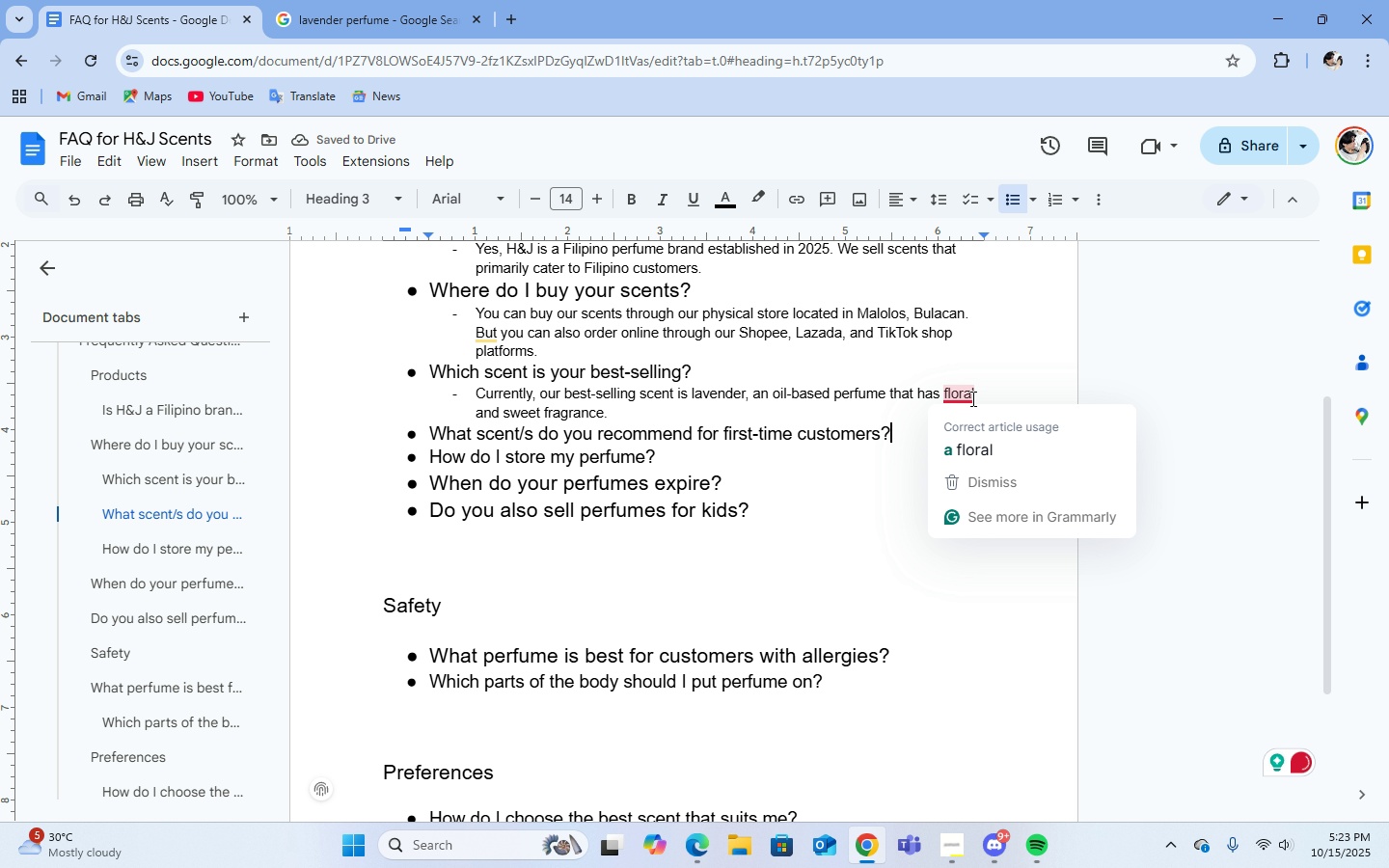 
double_click([978, 439])
 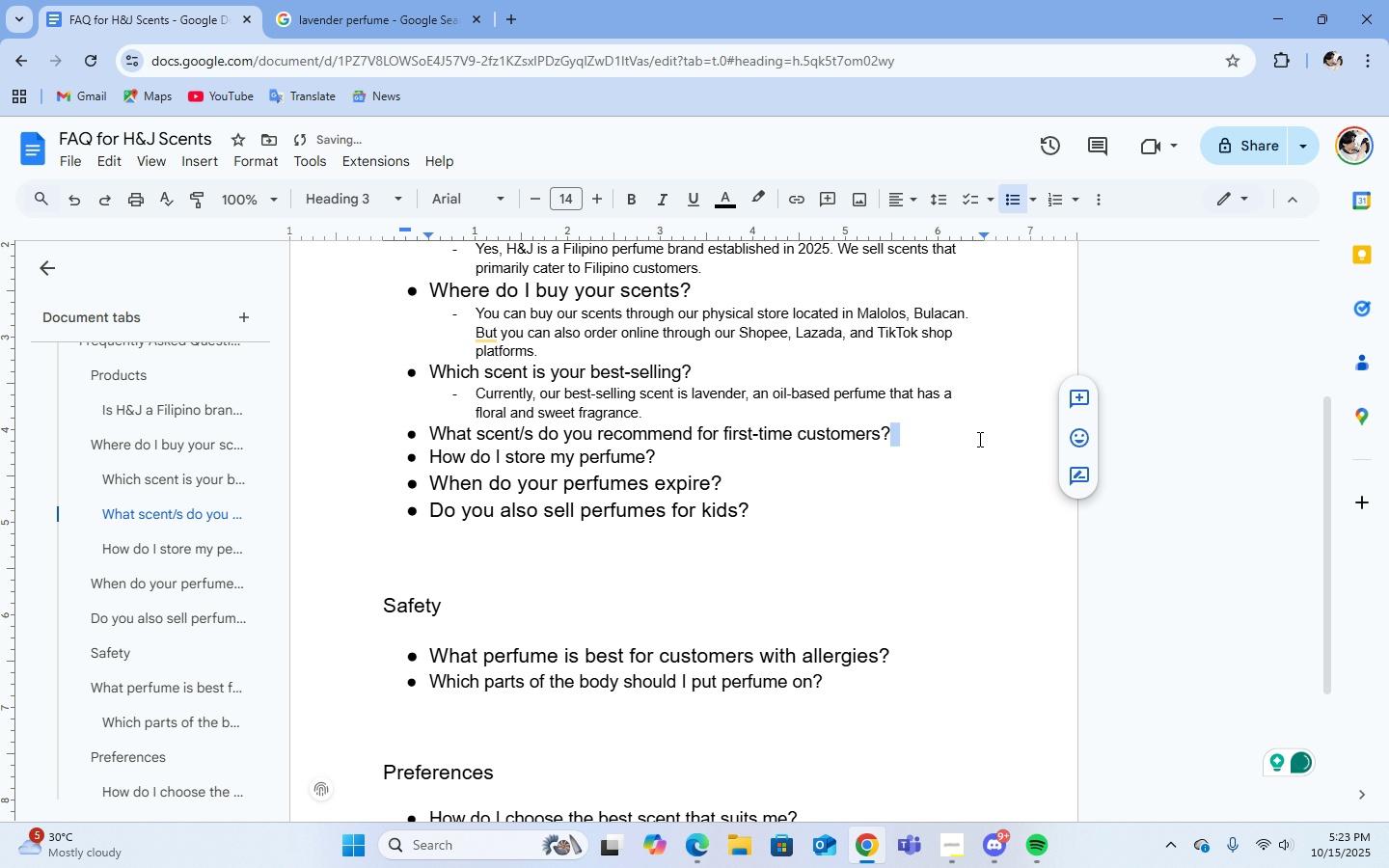 
left_click([978, 439])
 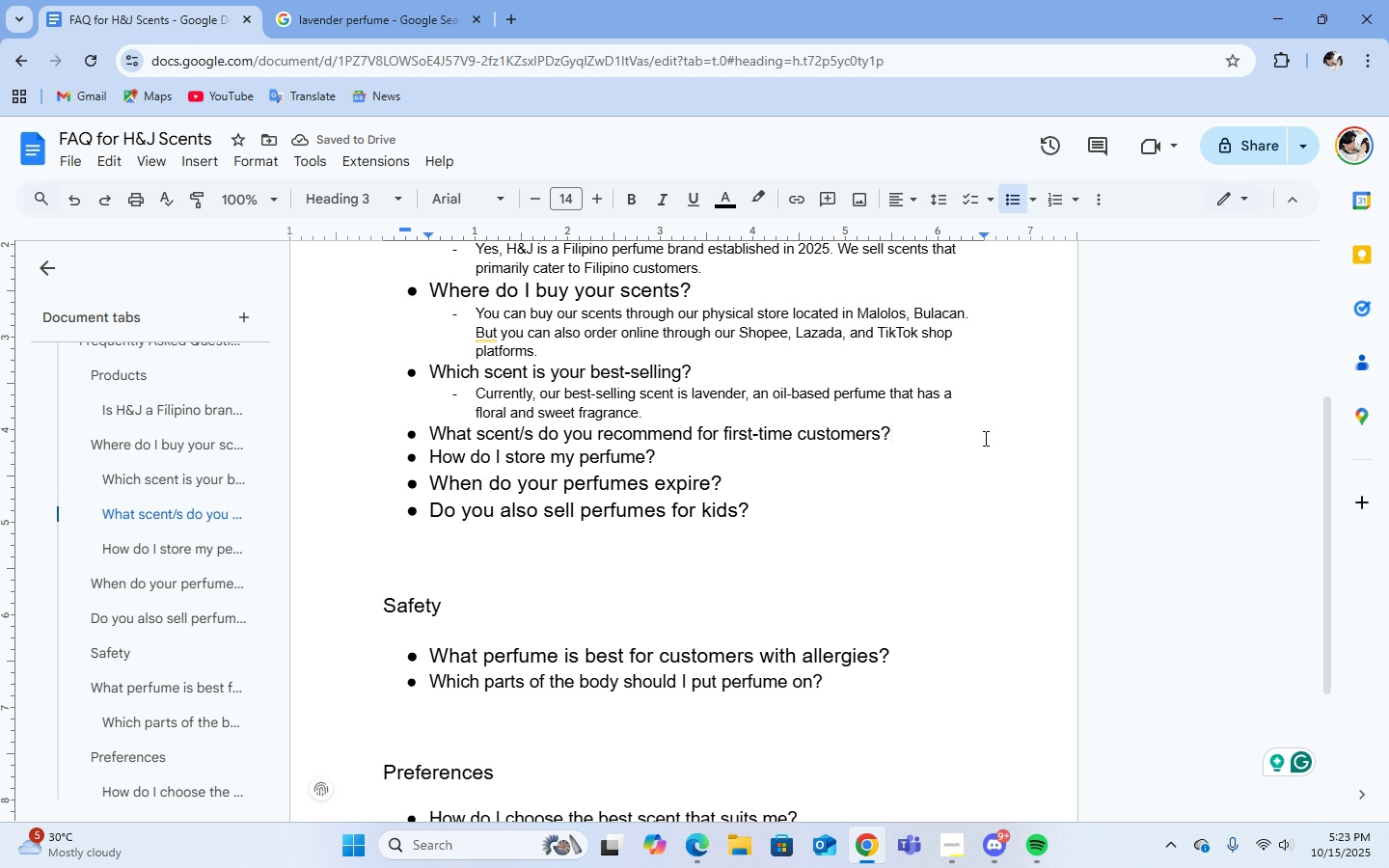 
wait(8.85)
 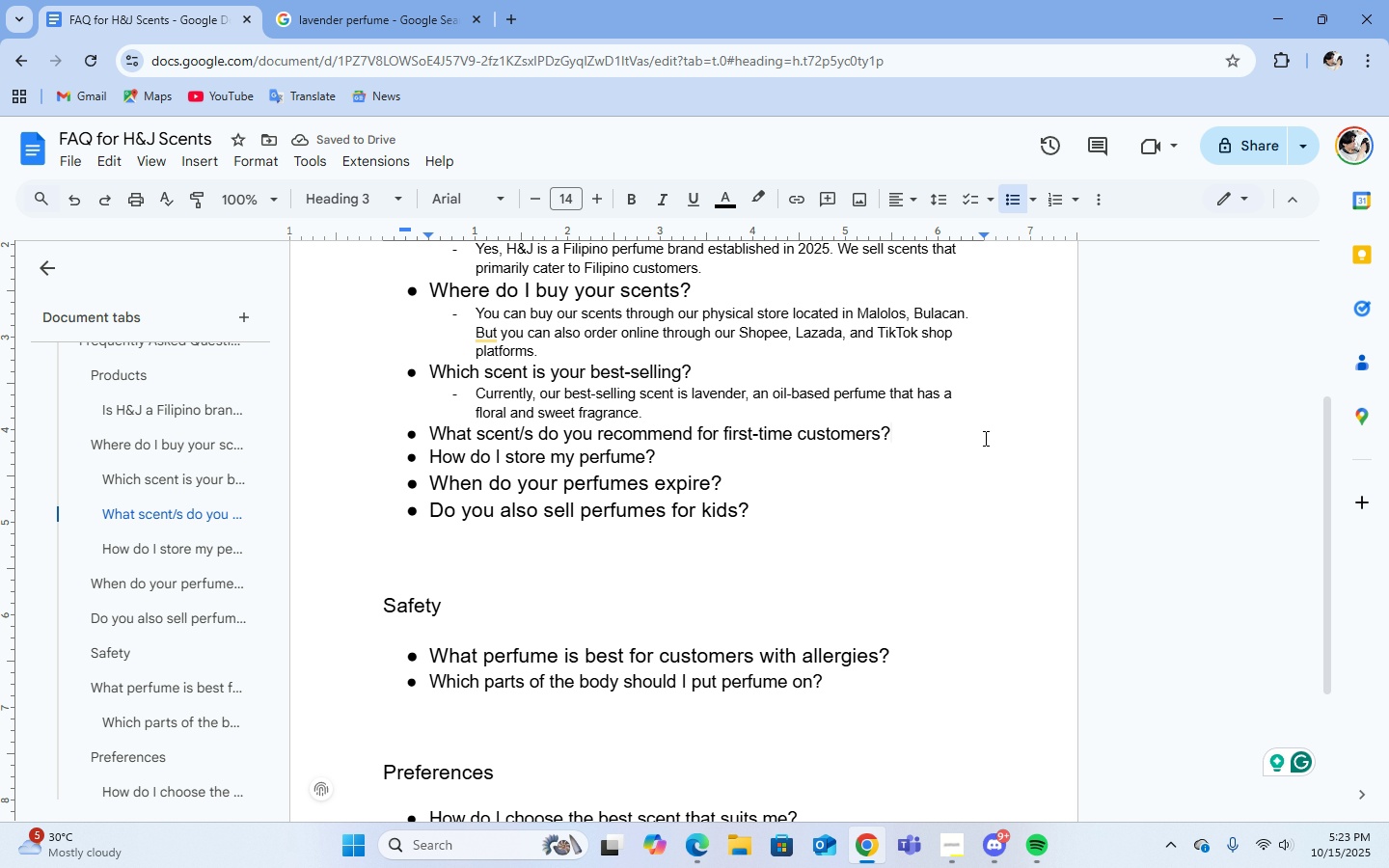 
middle_click([395, 20])
 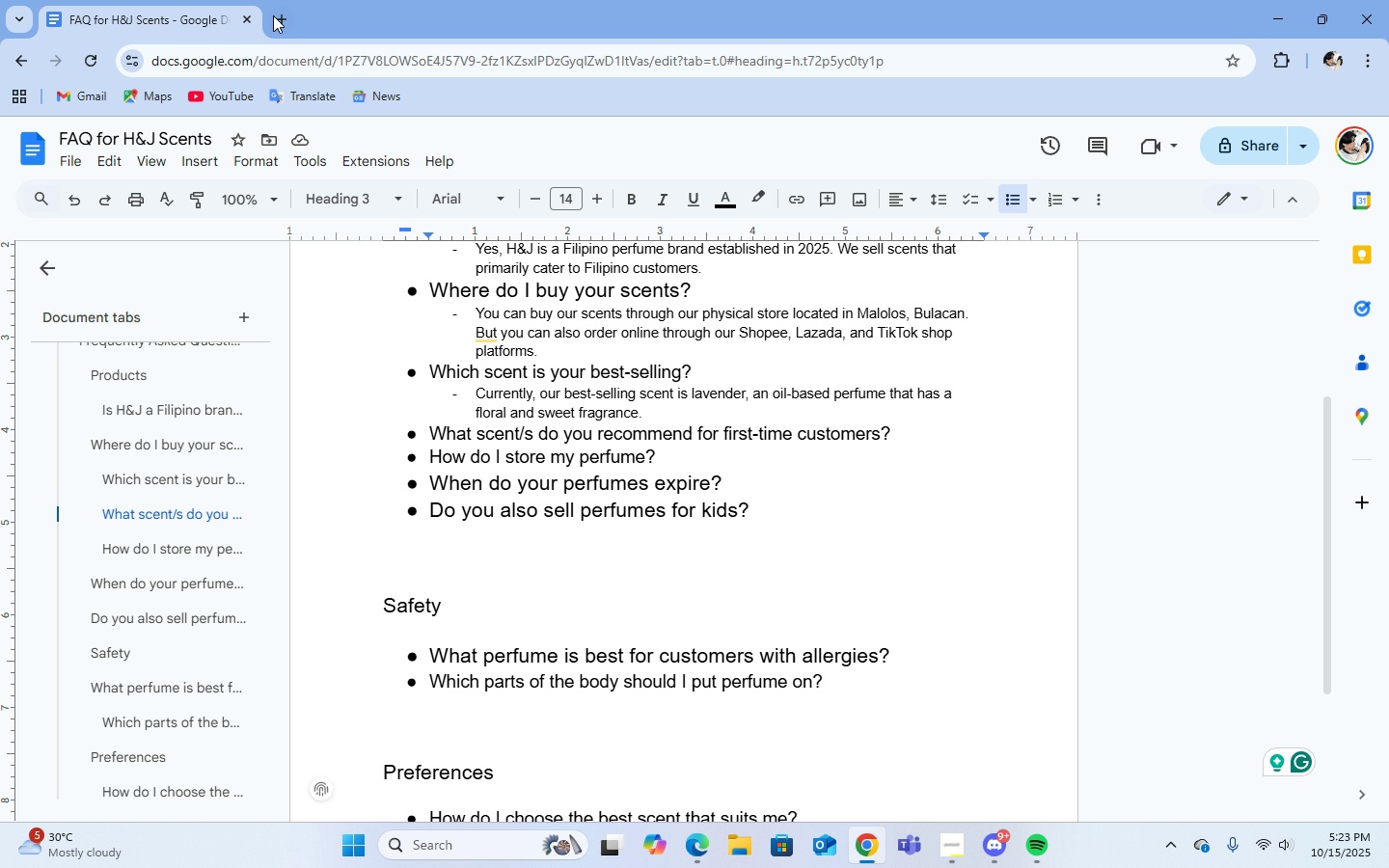 
left_click([274, 16])
 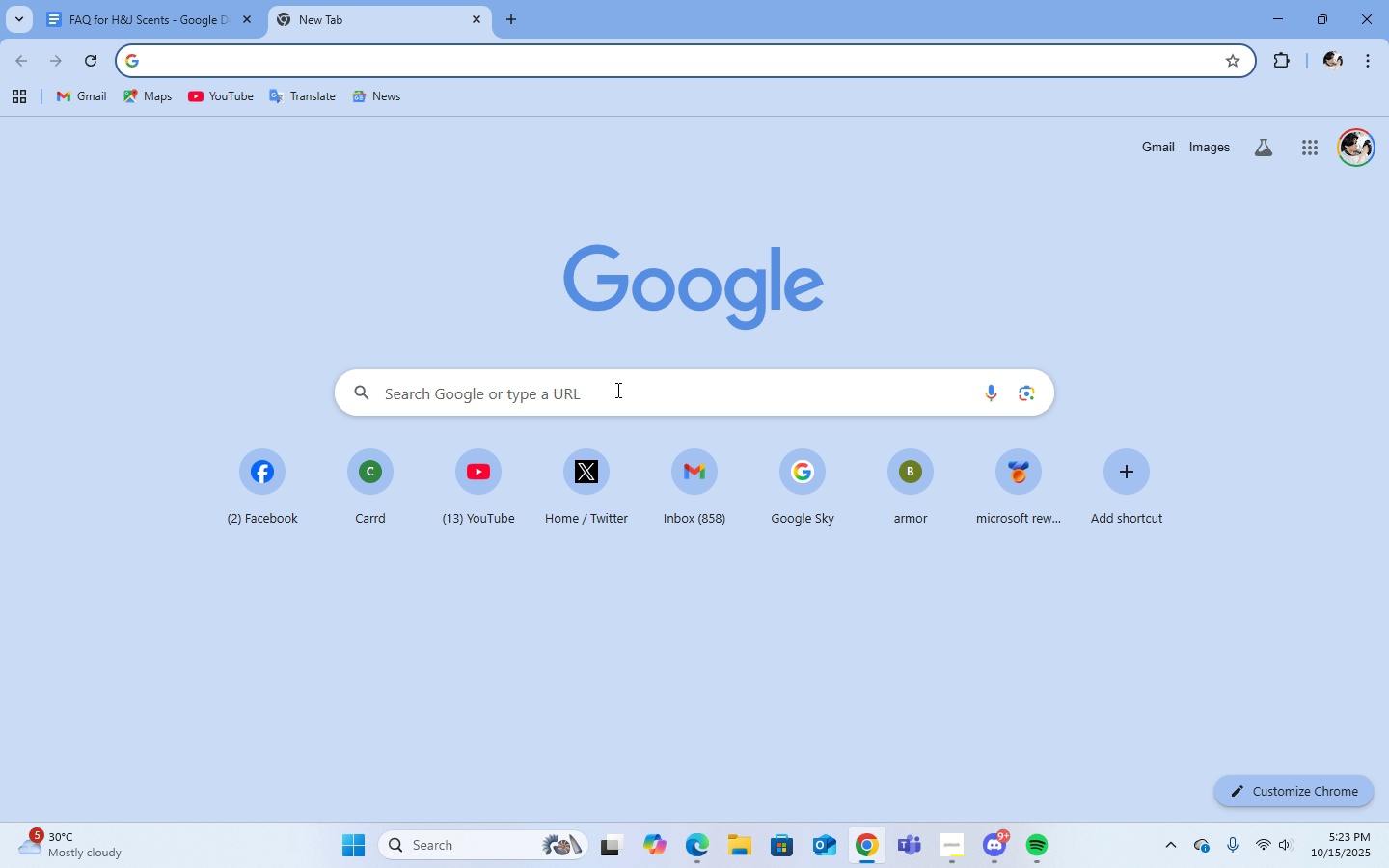 
left_click([614, 397])
 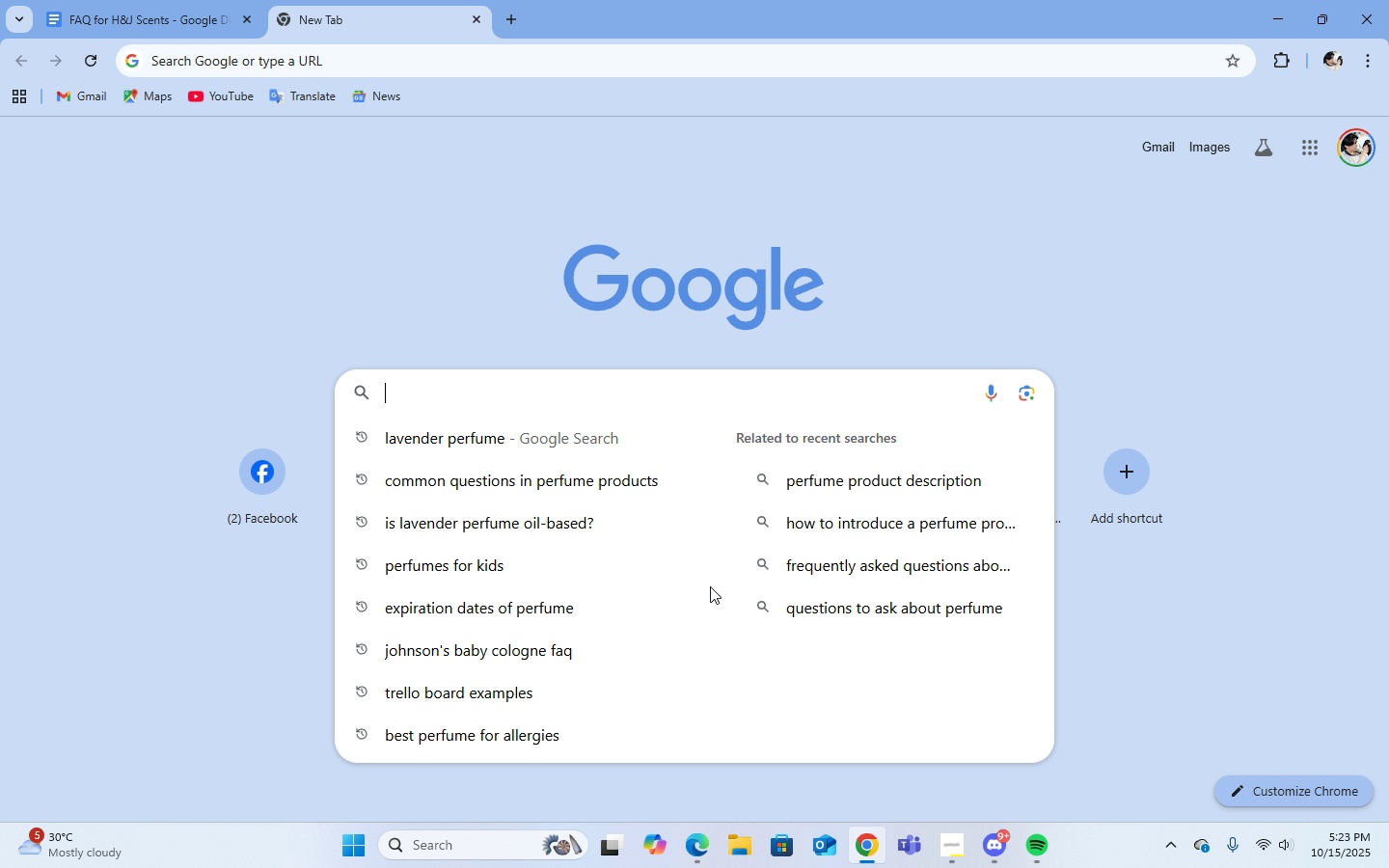 
wait(5.15)
 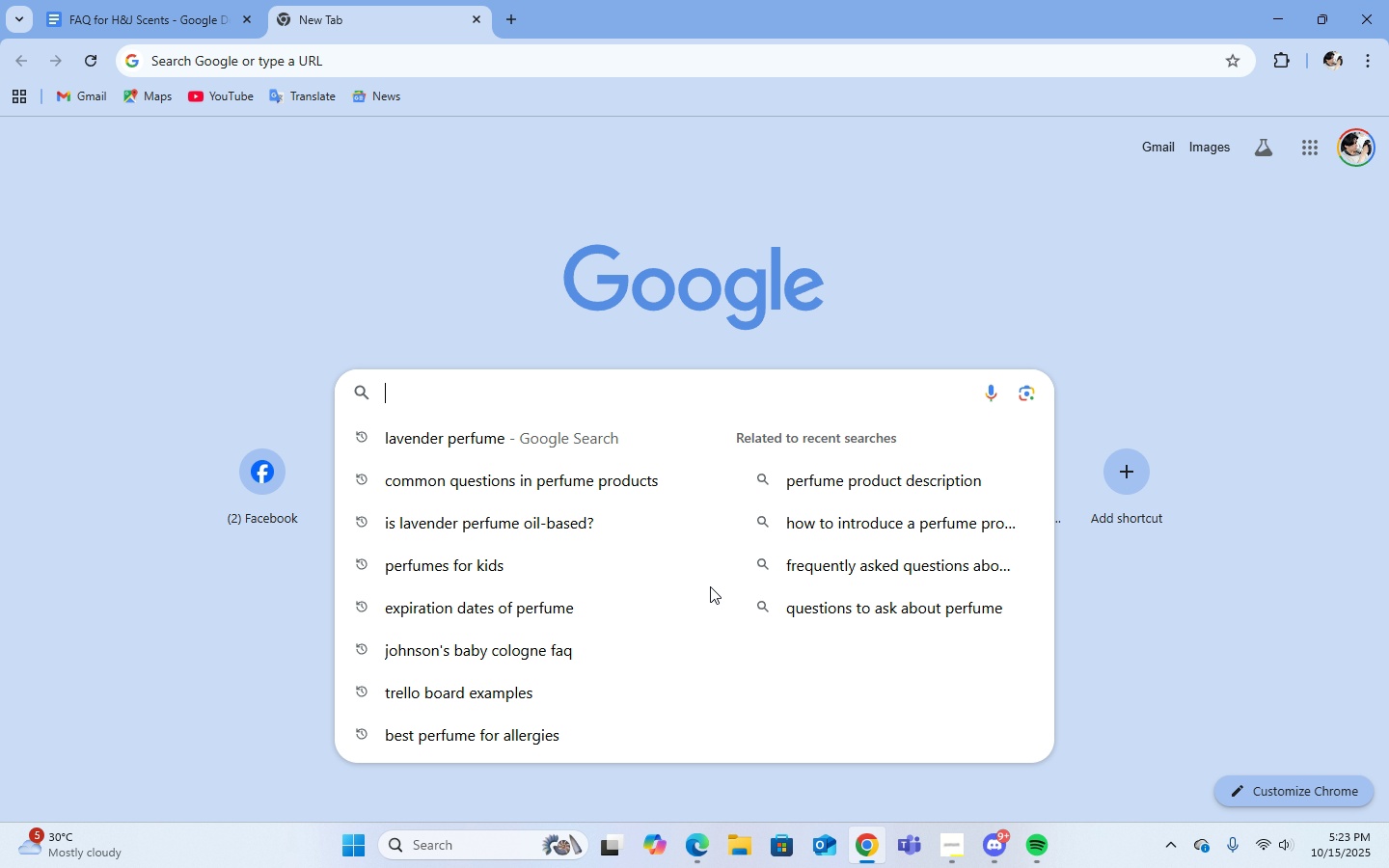 
type(floral perf)
 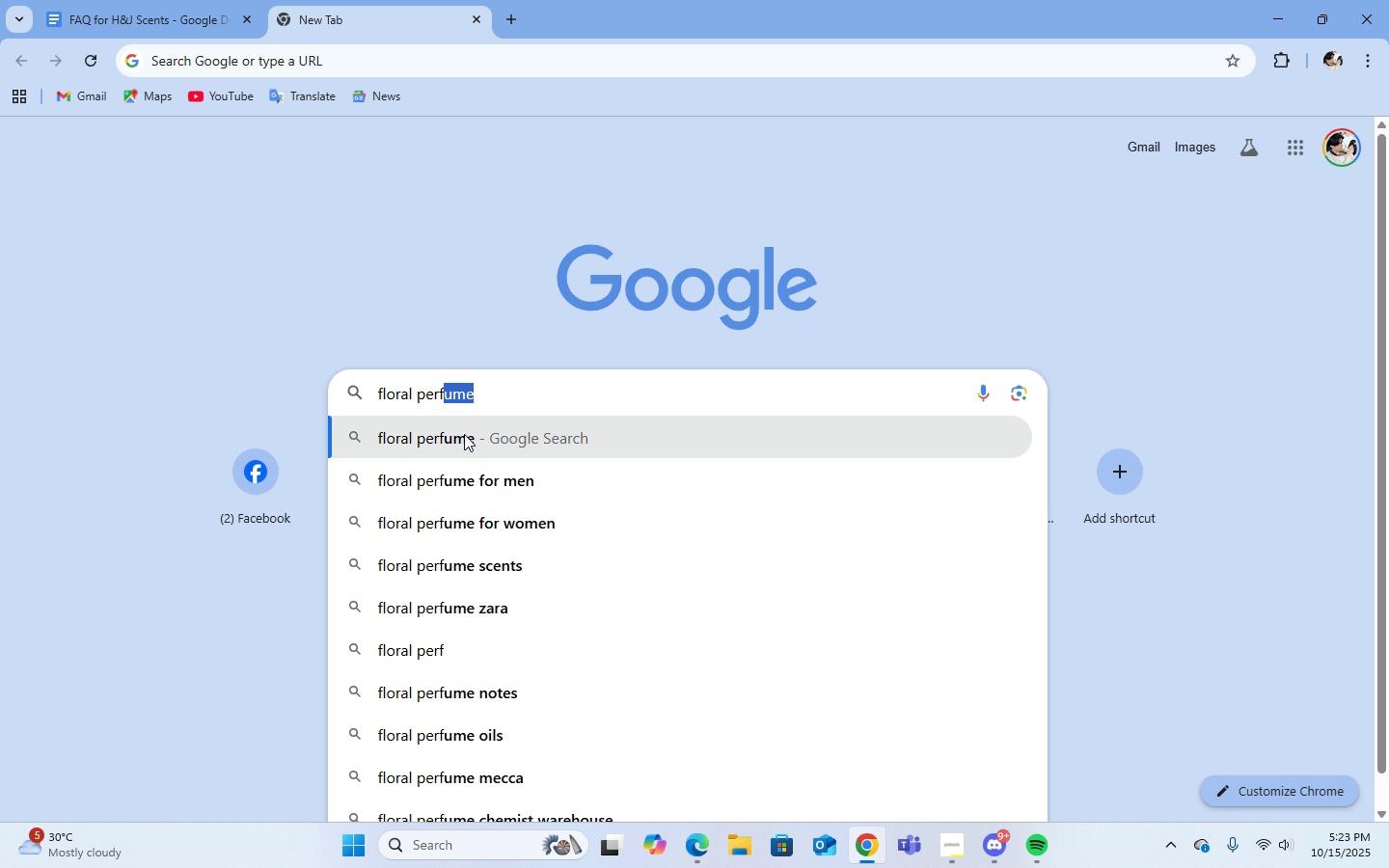 
left_click([453, 447])
 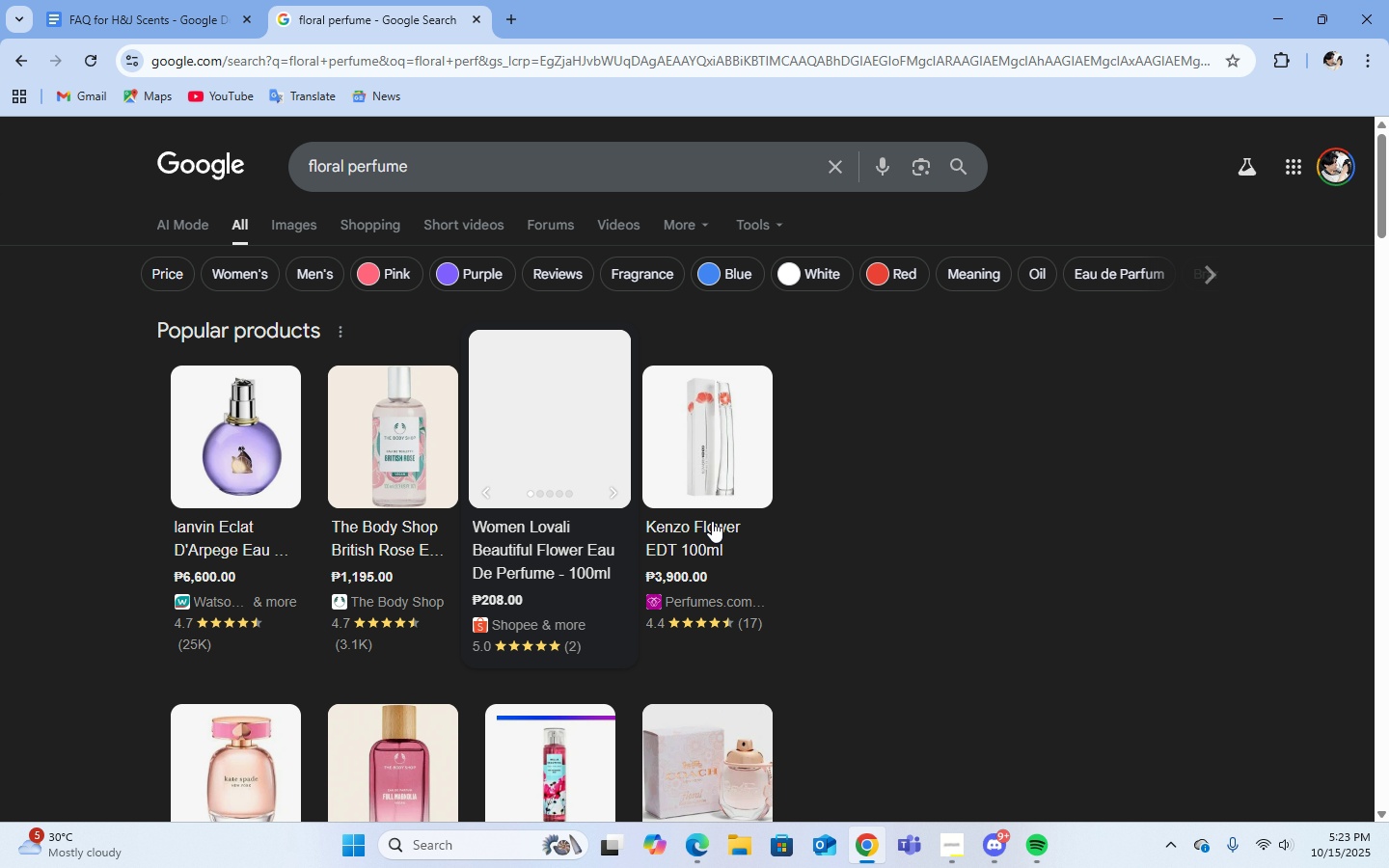 
scroll: coordinate [879, 560], scroll_direction: down, amount: 12.0
 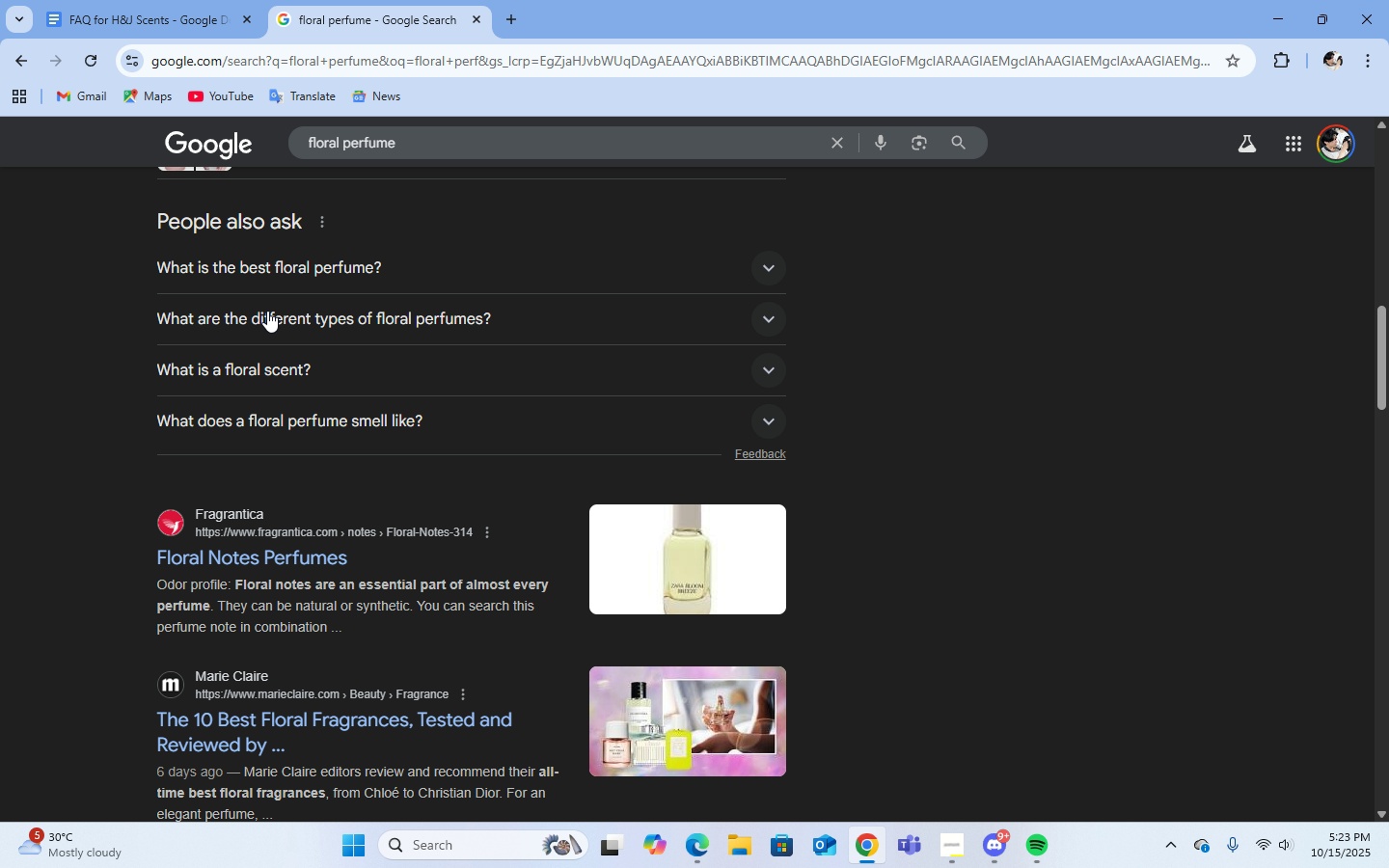 
left_click([267, 312])
 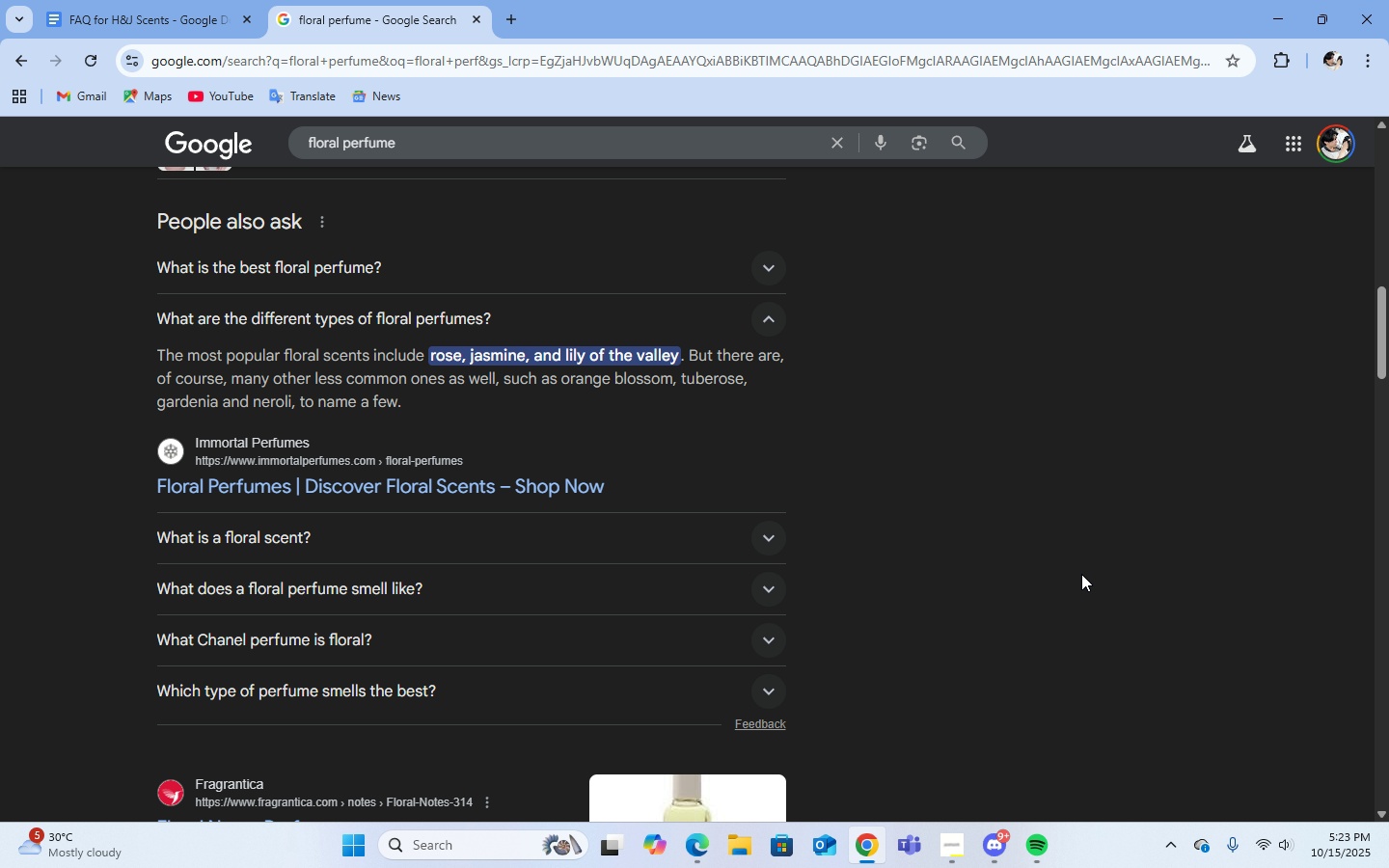 
scroll: coordinate [205, 486], scroll_direction: down, amount: 4.0
 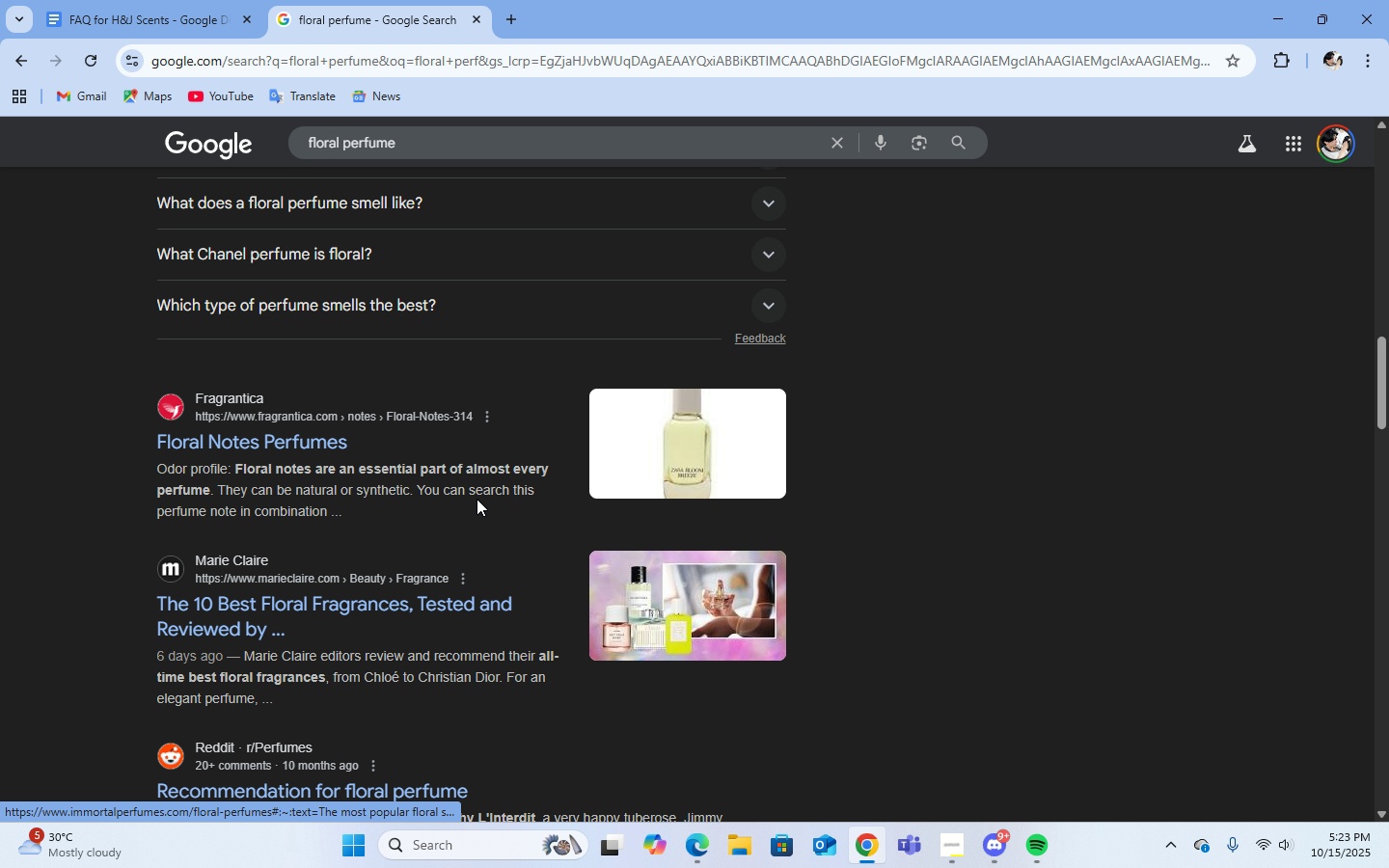 
scroll: coordinate [478, 495], scroll_direction: up, amount: 7.0
 